 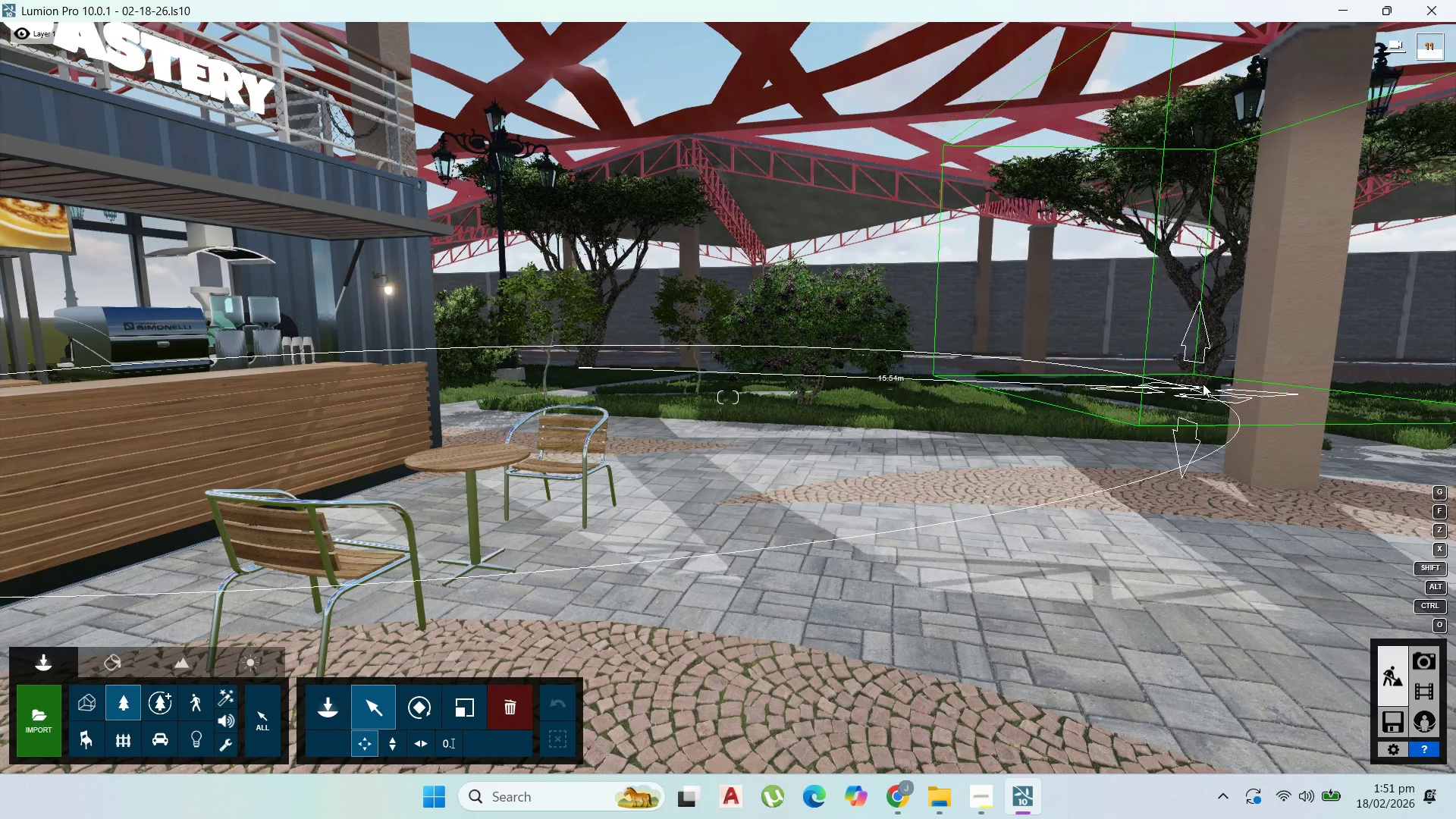 
hold_key(key=AltLeft, duration=1.5)
 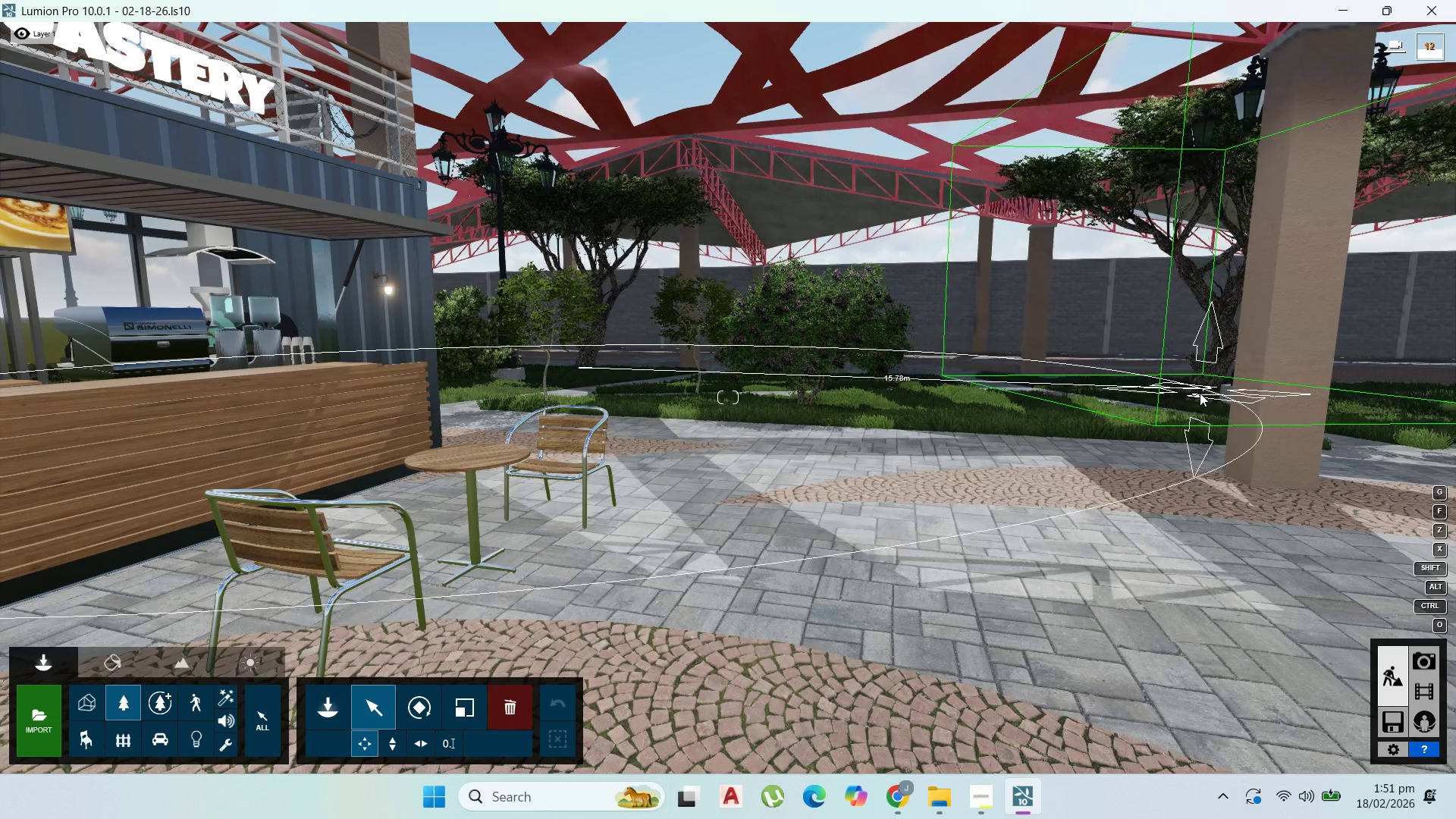 
hold_key(key=AltLeft, duration=1.34)
 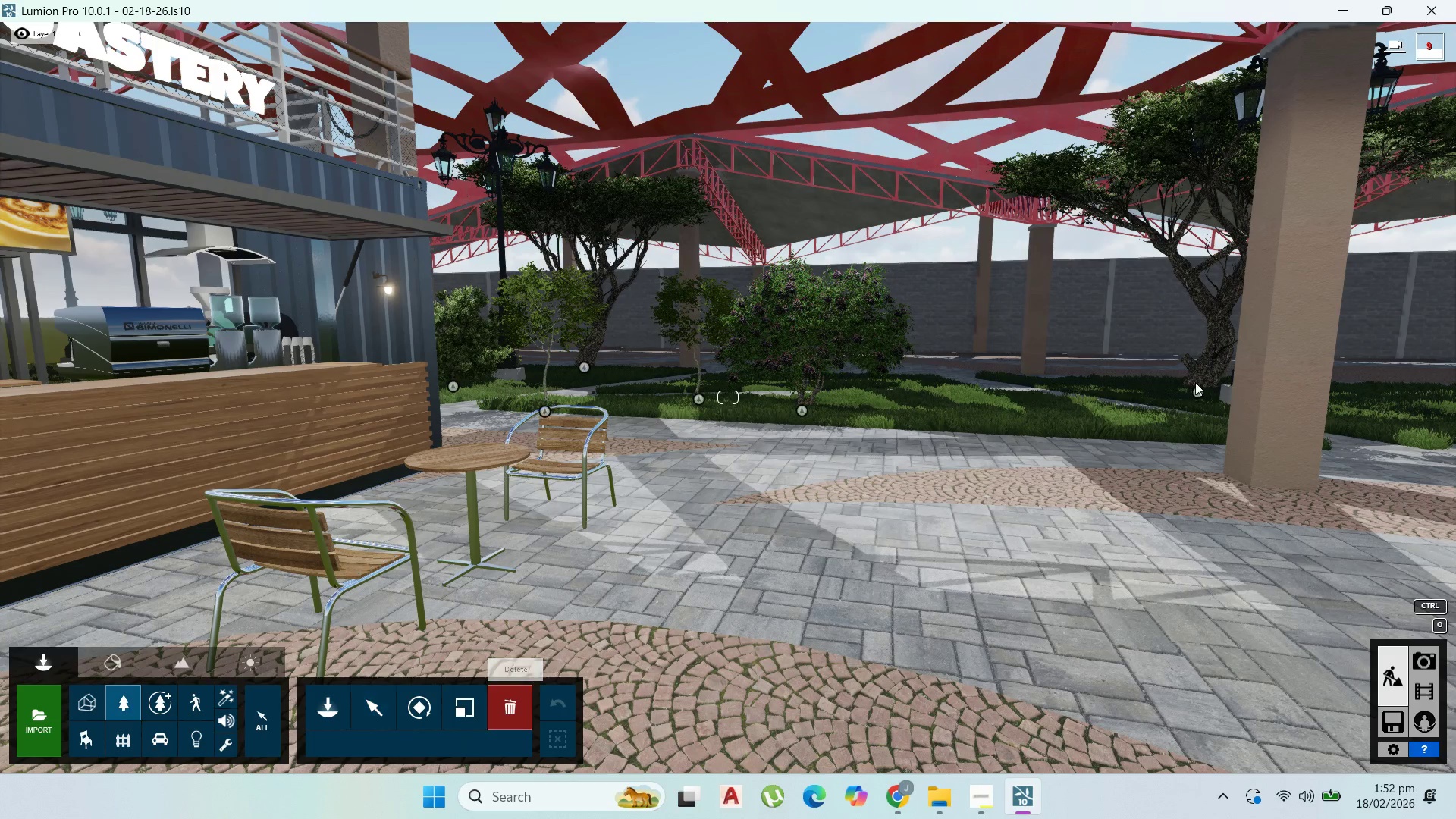 
left_click([1192, 390])
 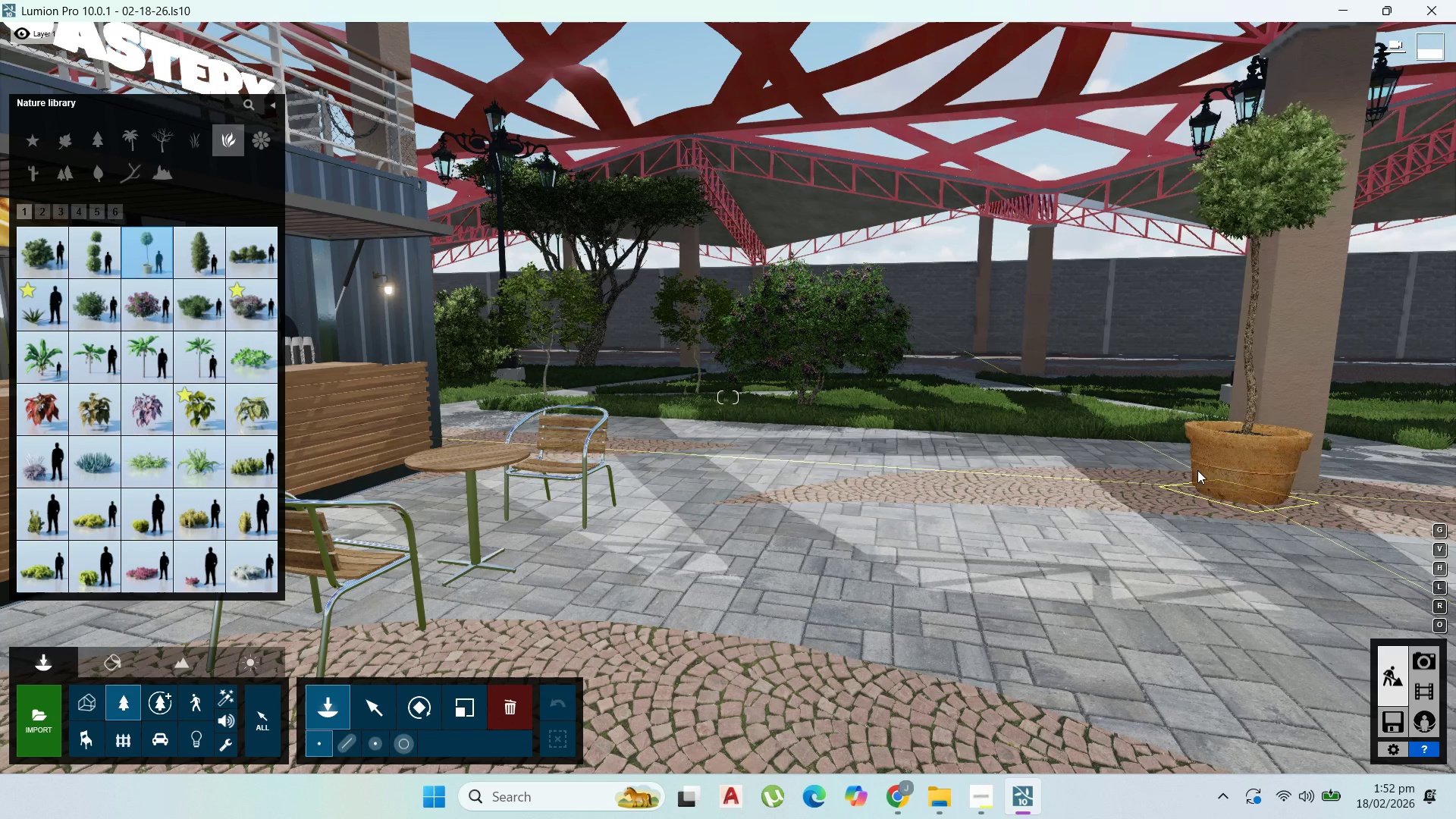 
wait(6.3)
 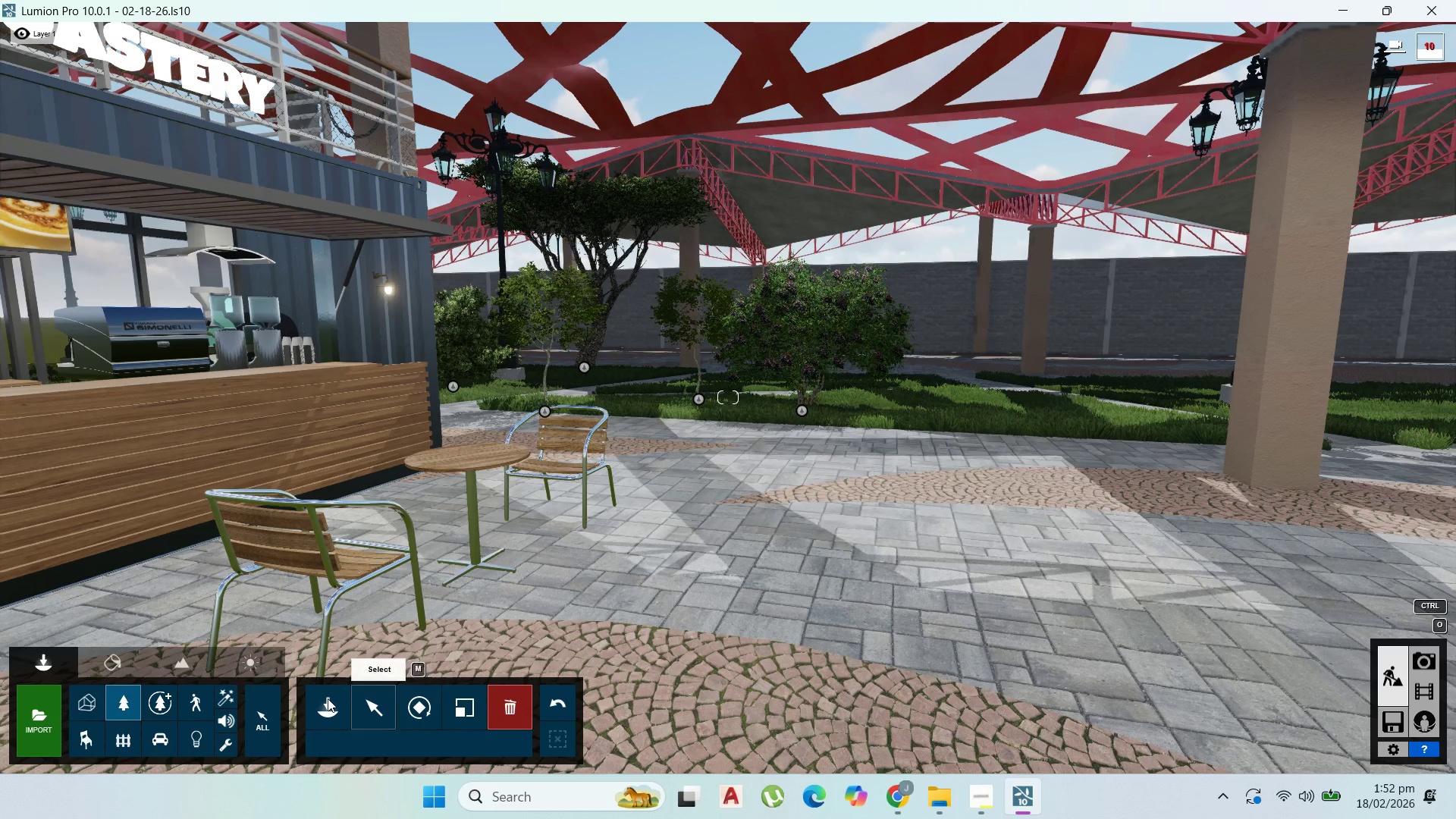 
left_click([1163, 474])
 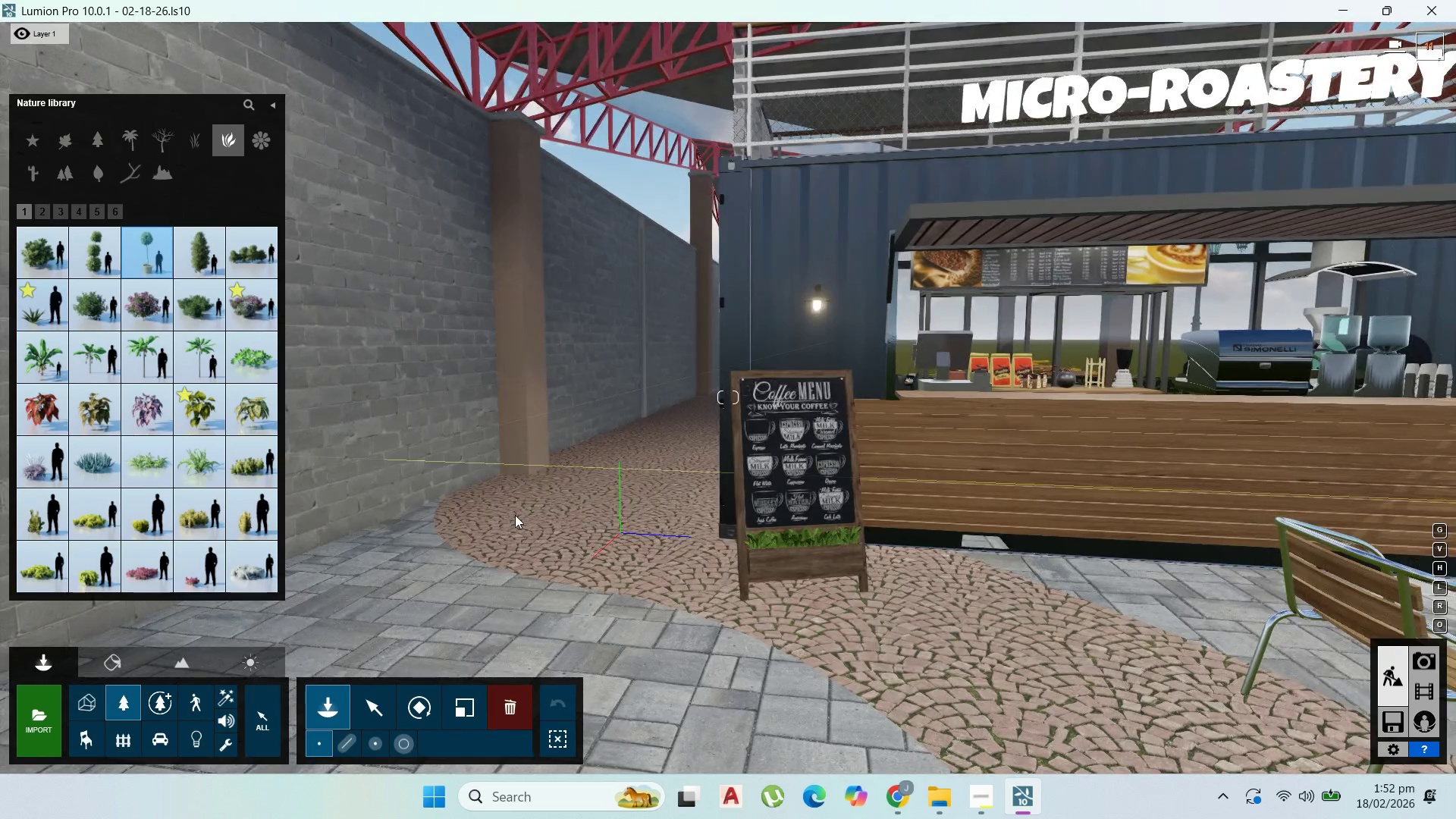 
left_click([507, 517])
 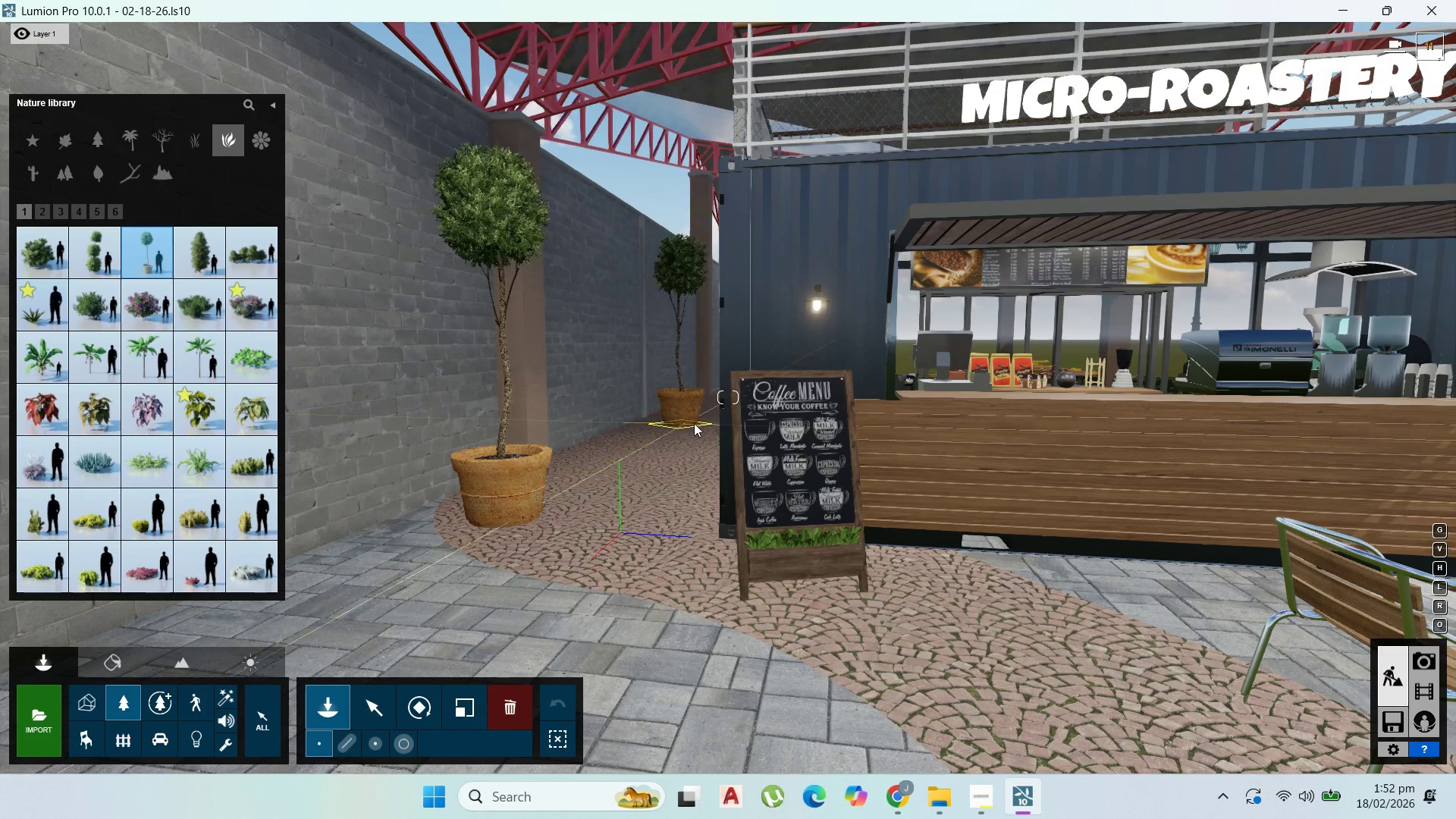 
left_click([695, 423])
 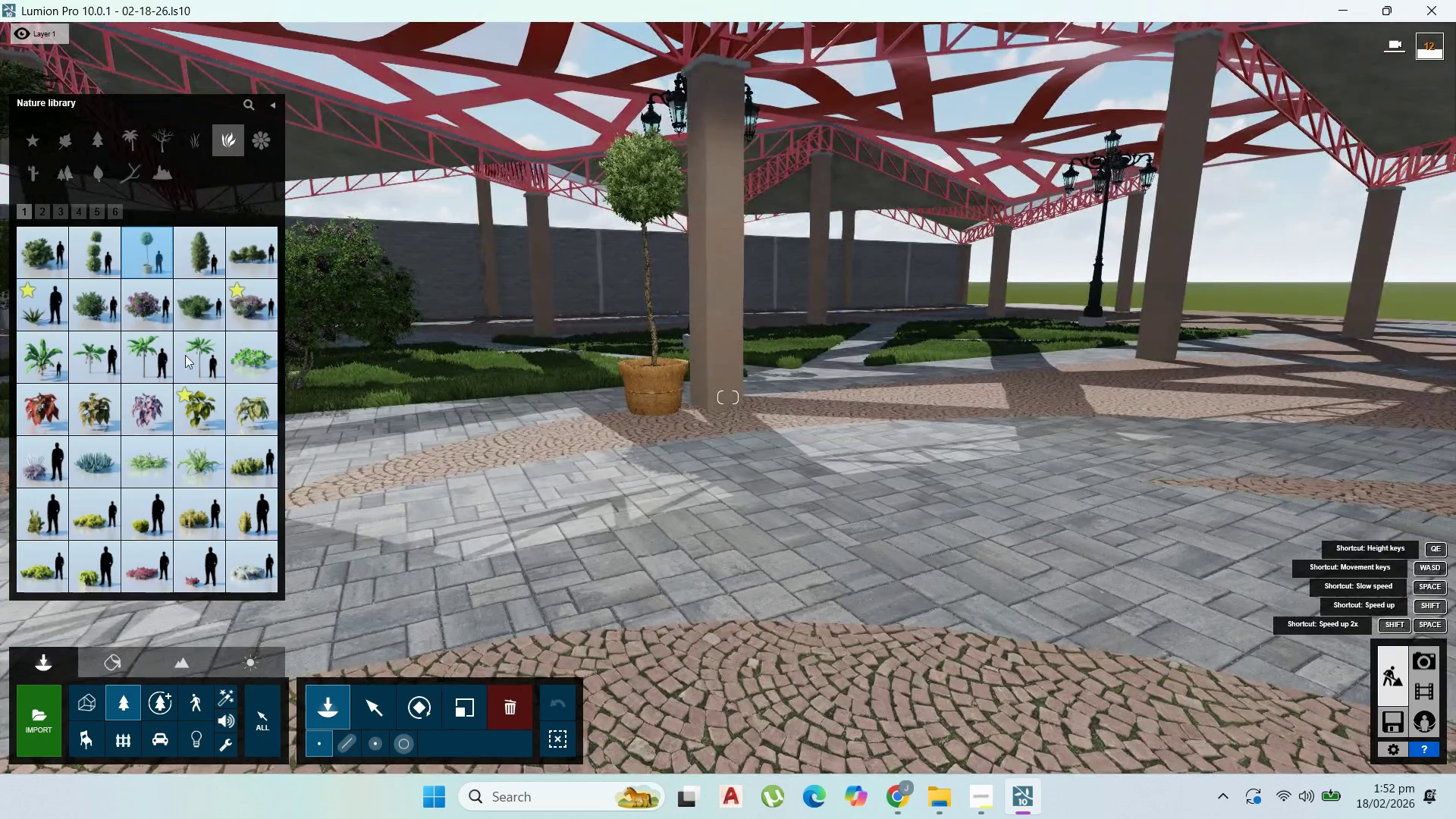 
wait(6.56)
 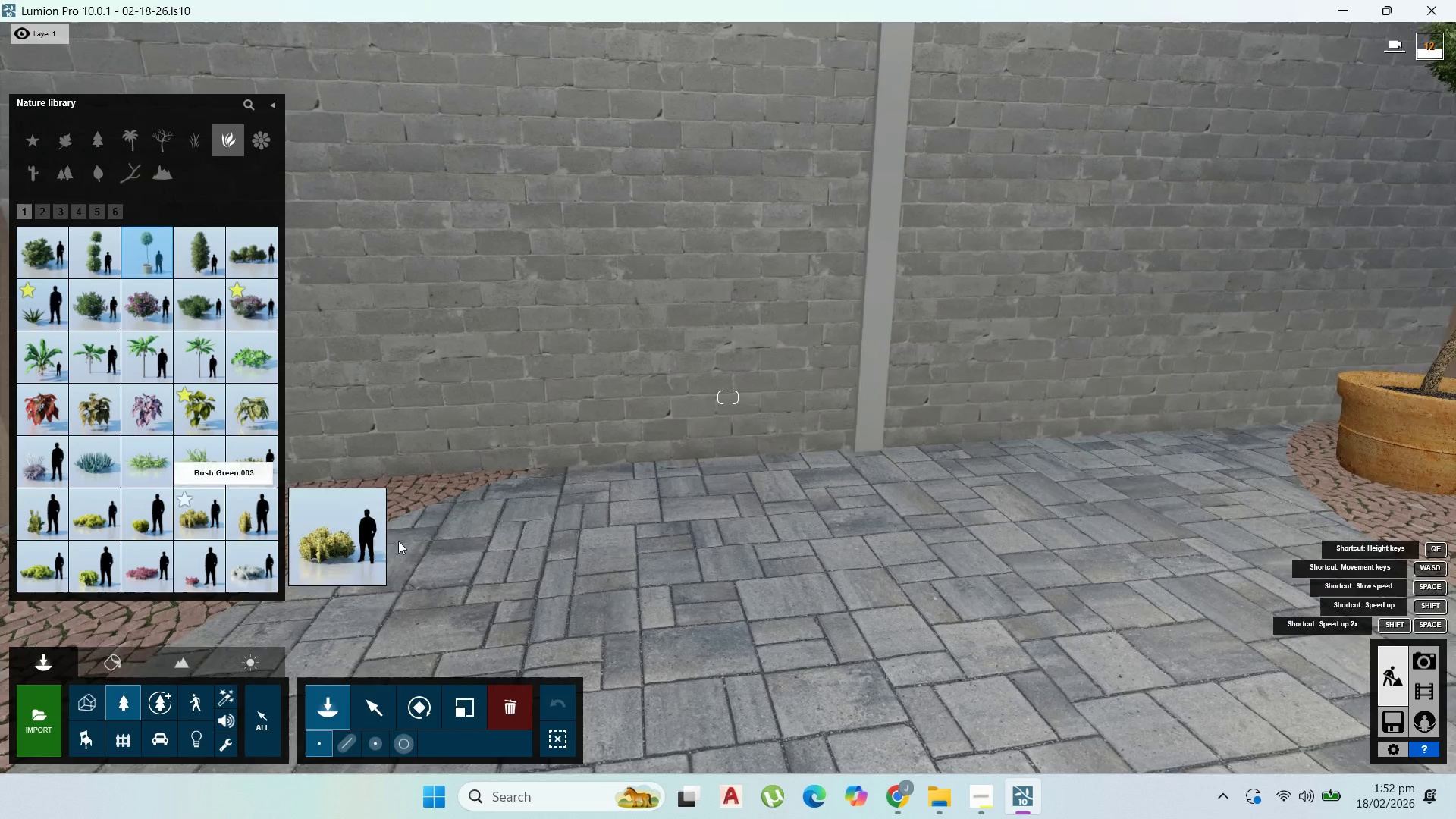 
left_click([64, 134])
 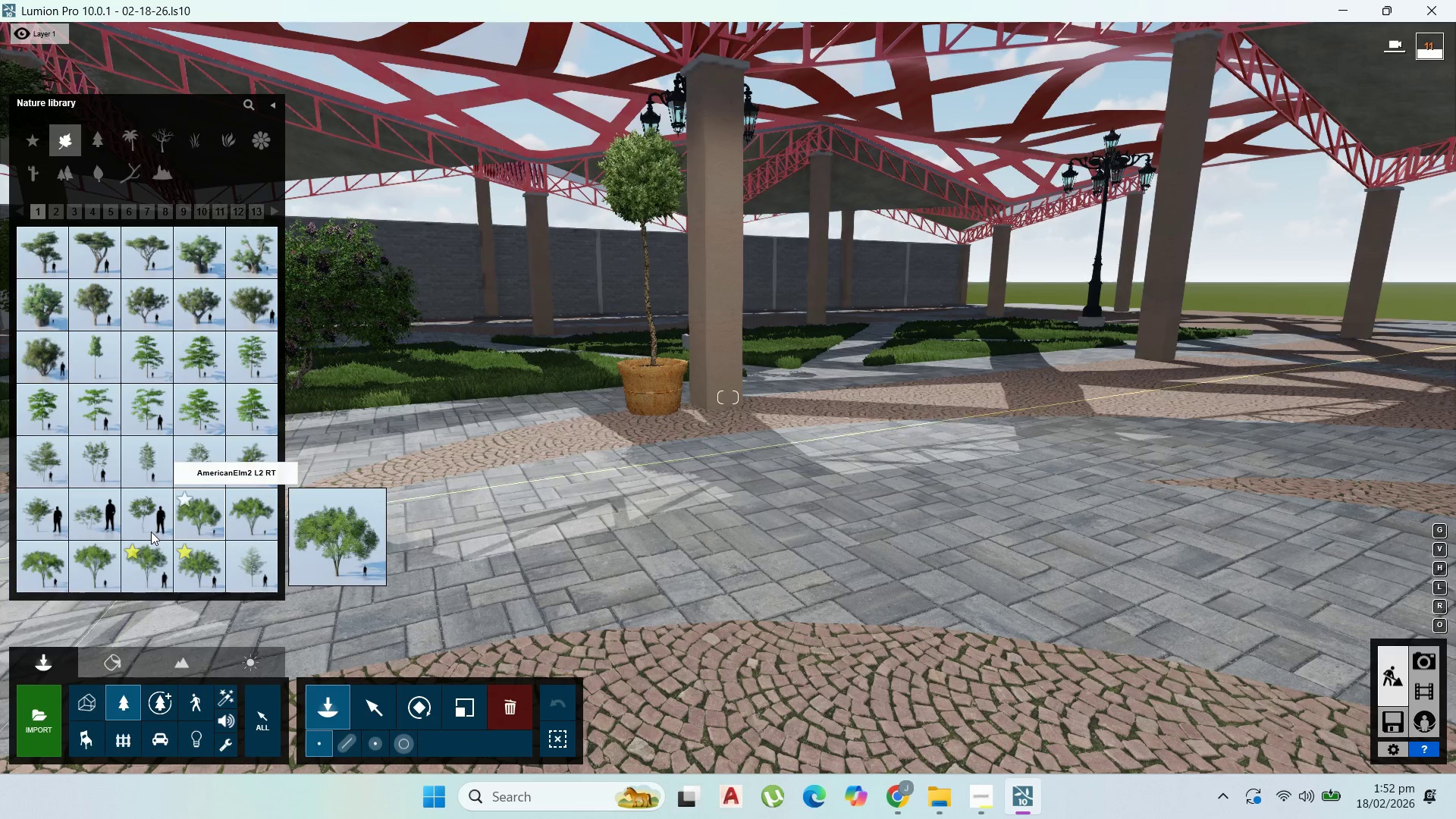 
wait(6.94)
 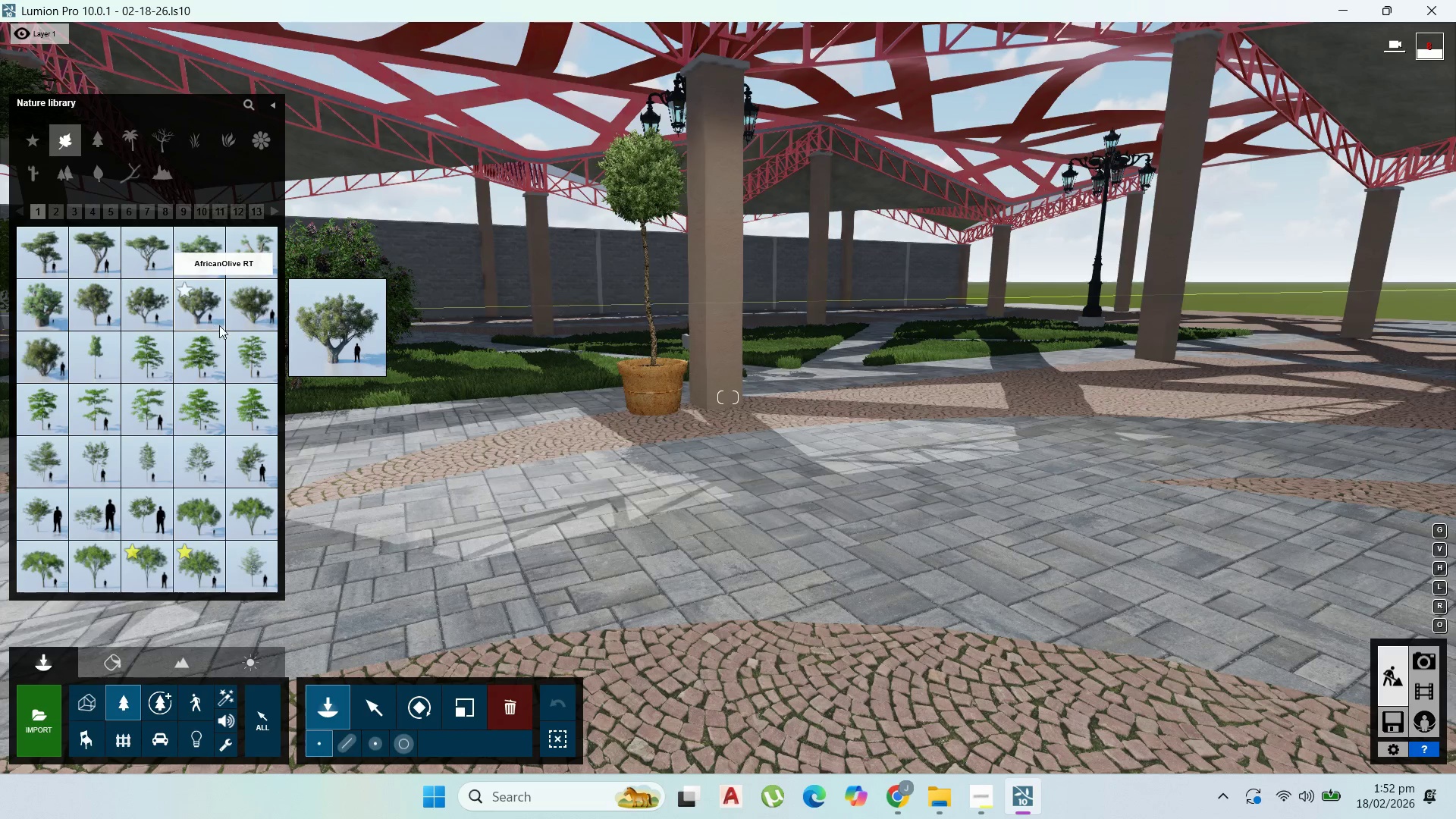 
left_click([108, 206])
 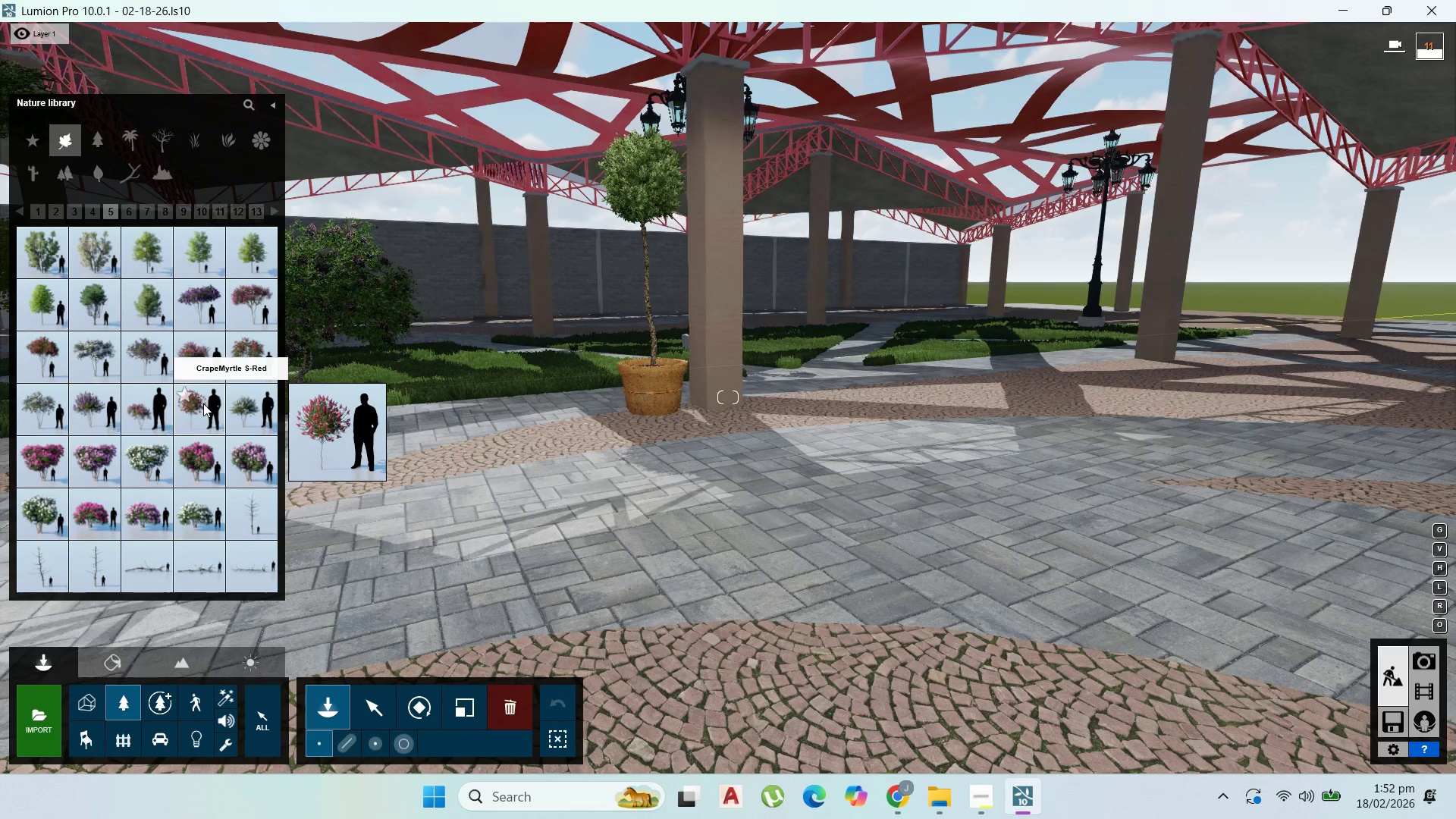 
left_click([203, 403])
 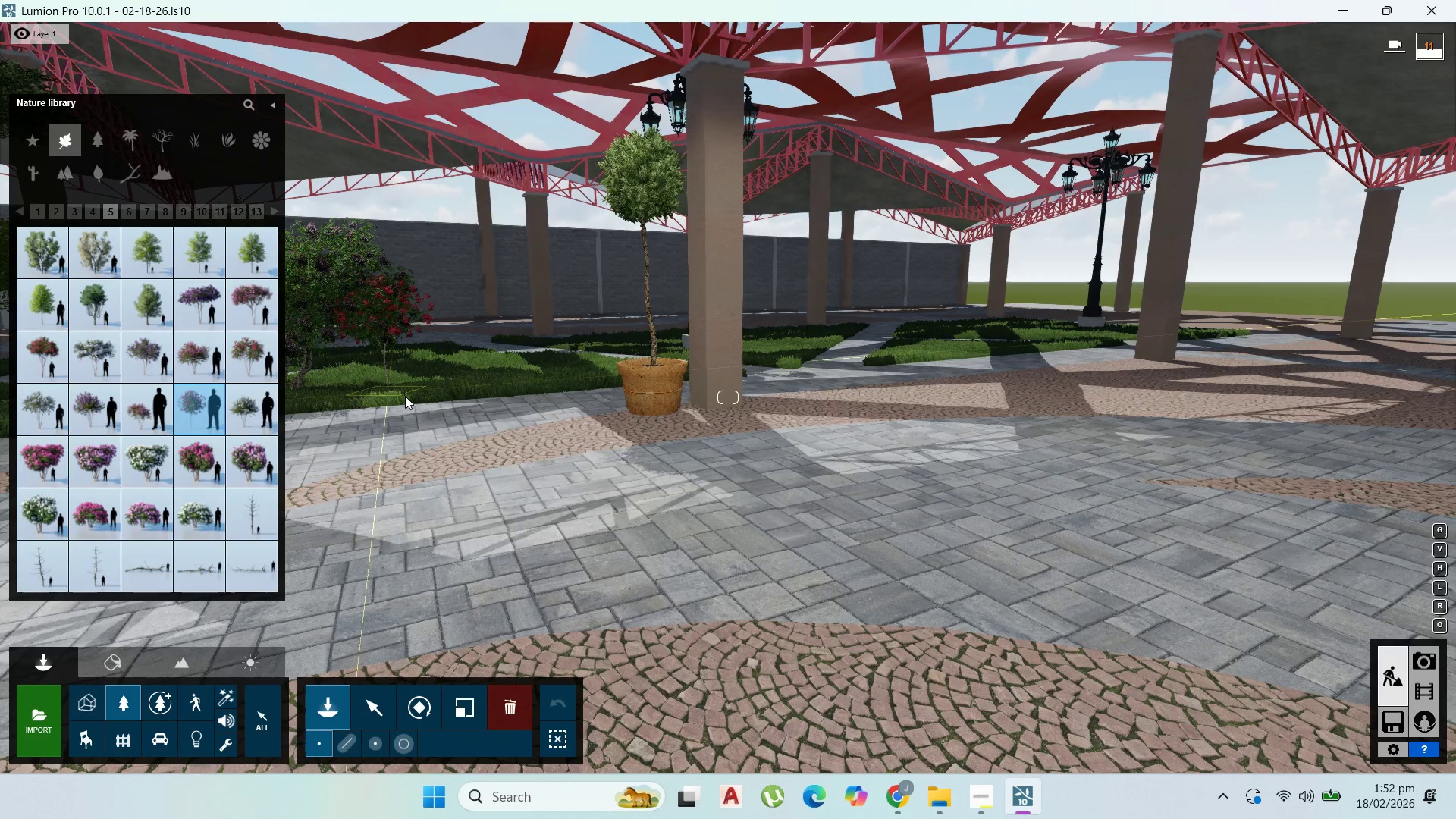 
left_click([412, 394])
 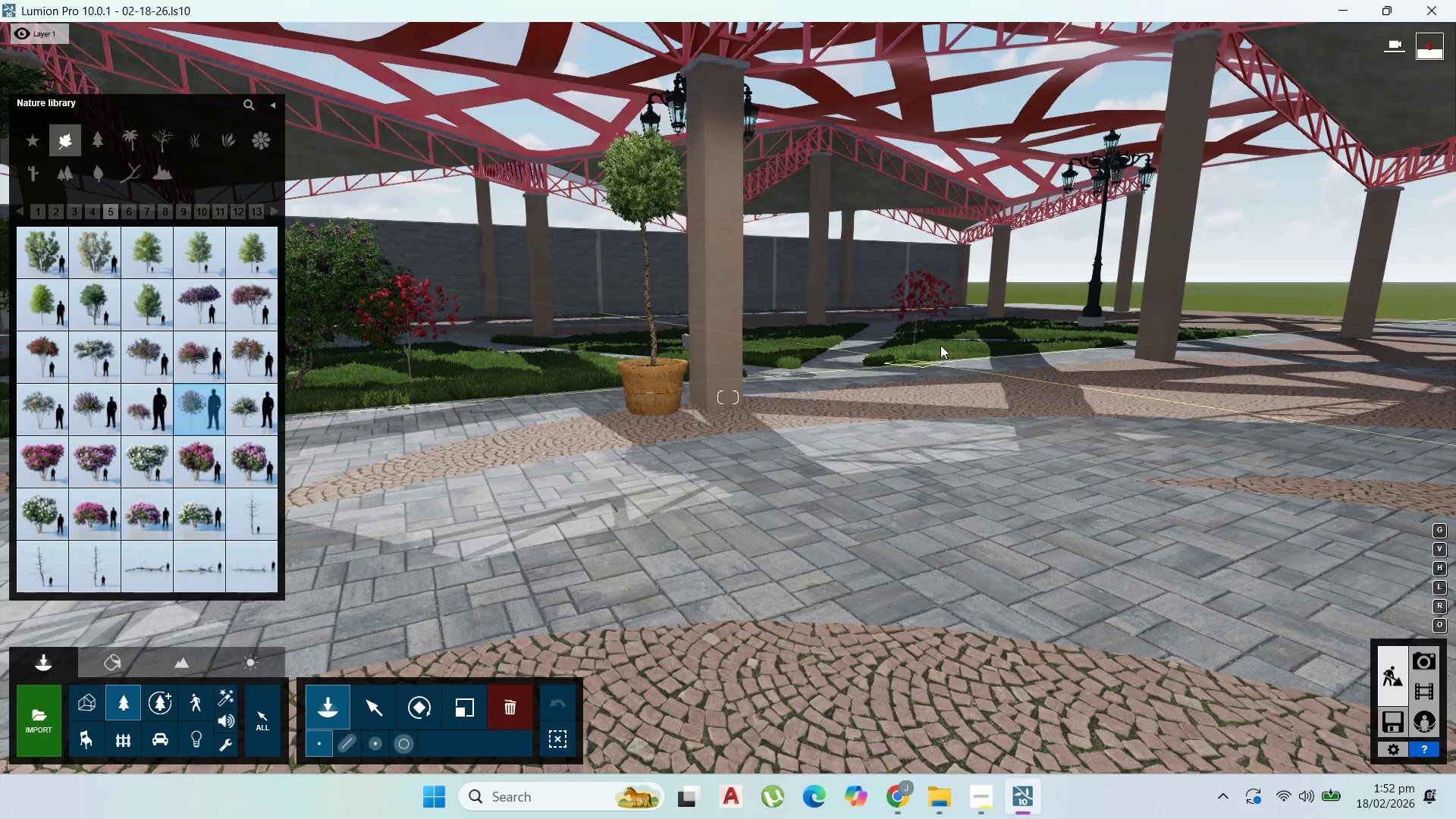 
left_click([940, 343])
 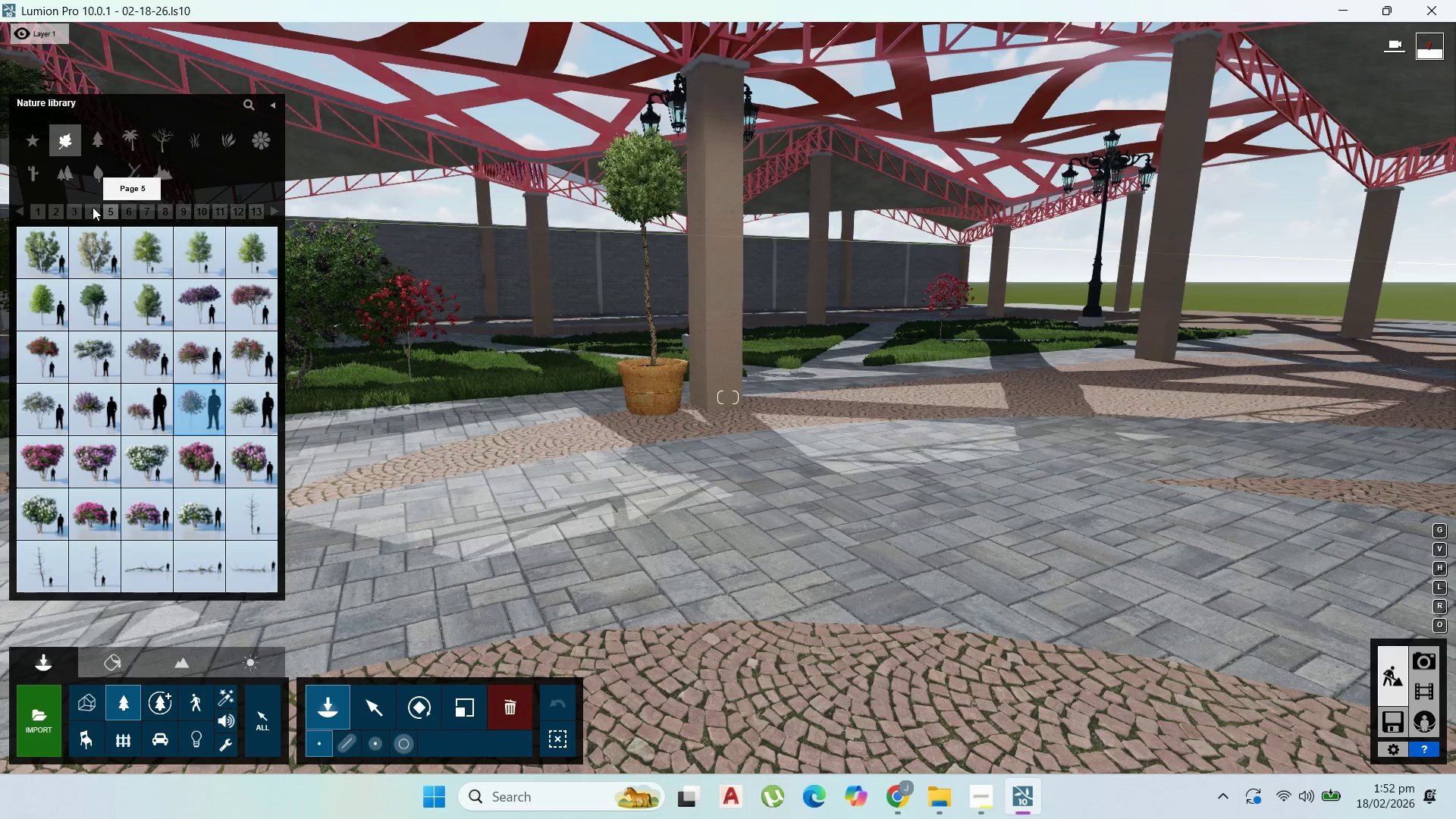 
left_click([127, 210])
 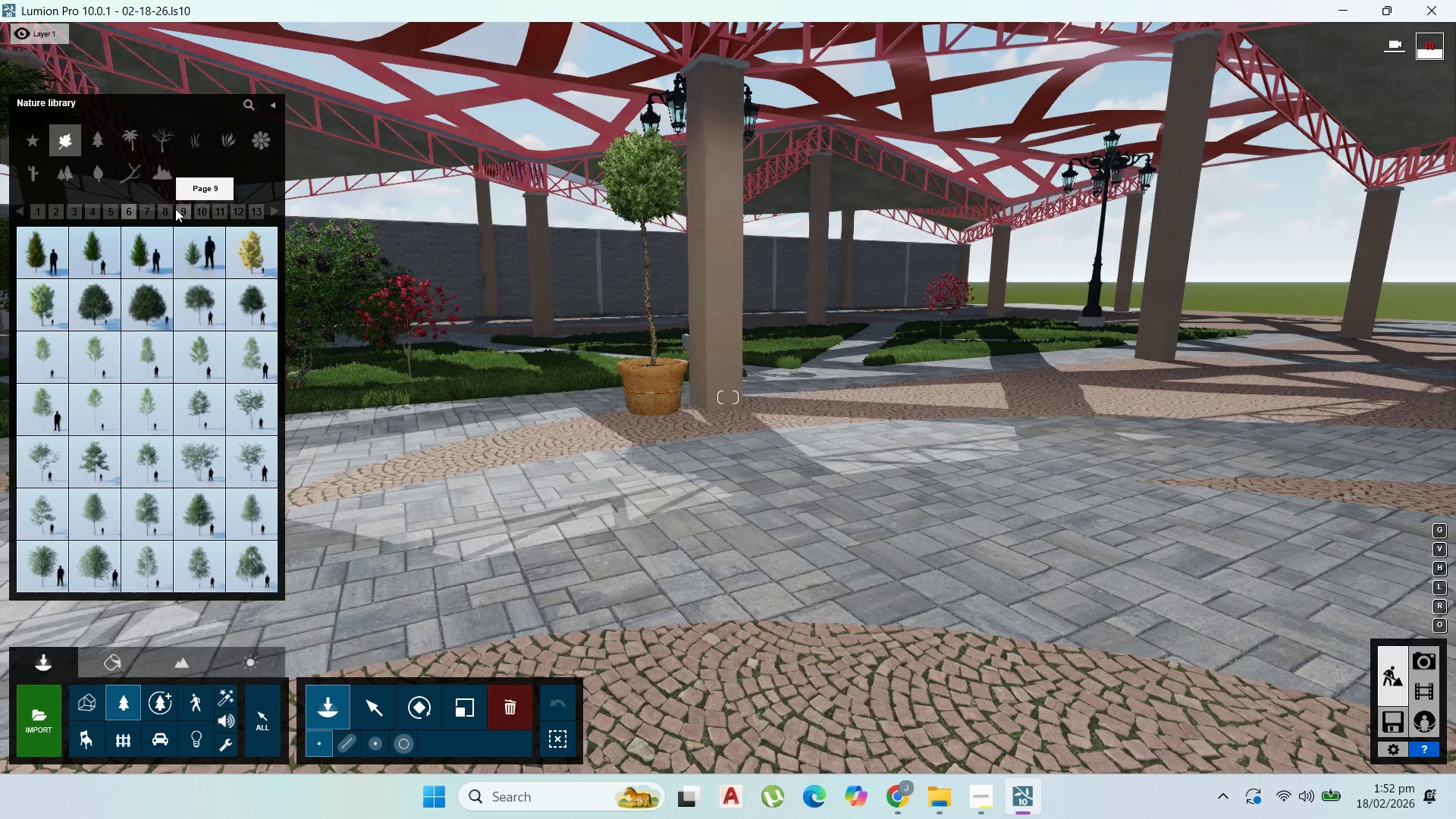 
left_click([153, 210])
 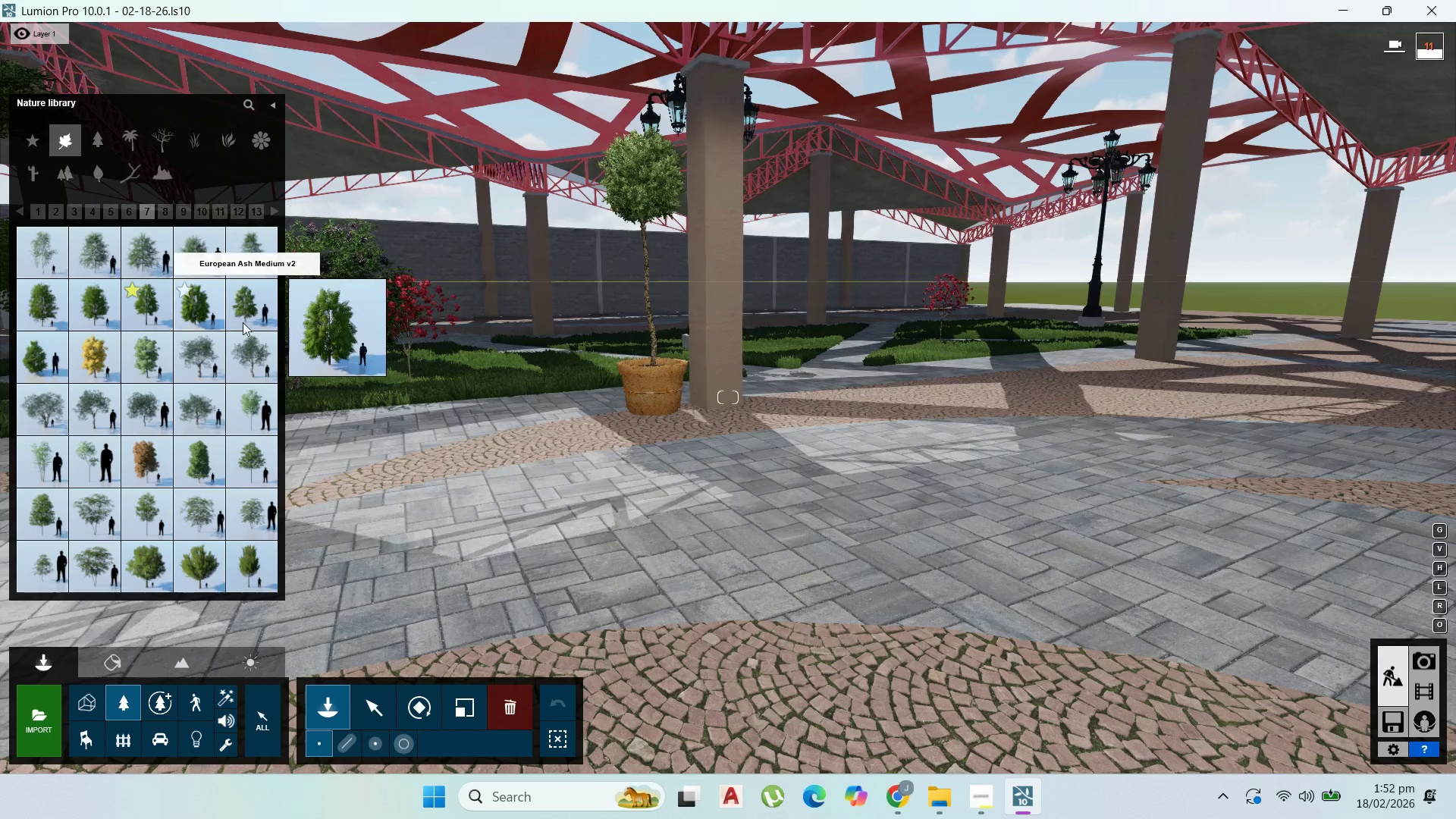 
left_click([260, 407])
 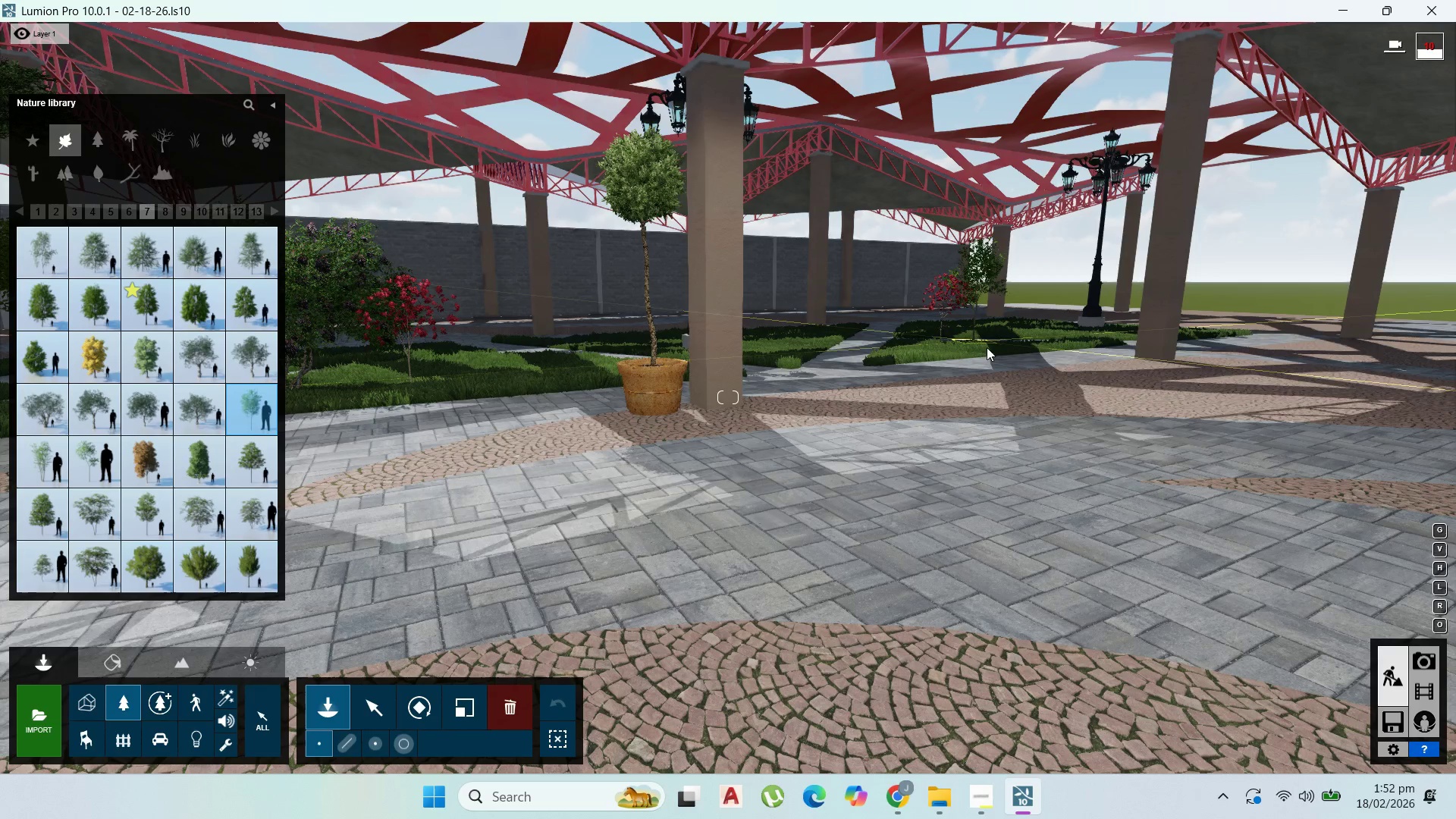 
left_click([988, 349])
 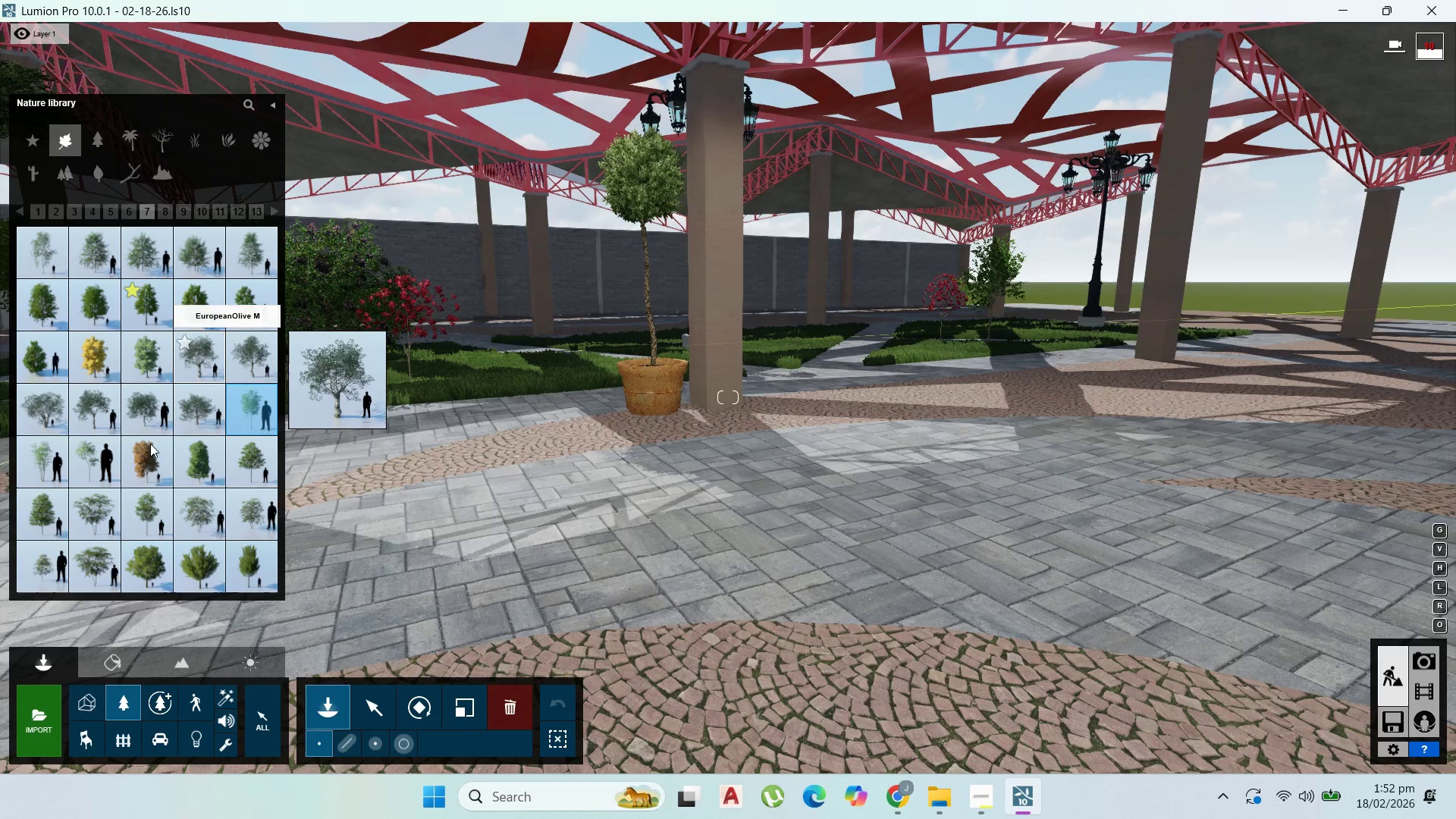 
left_click([96, 411])
 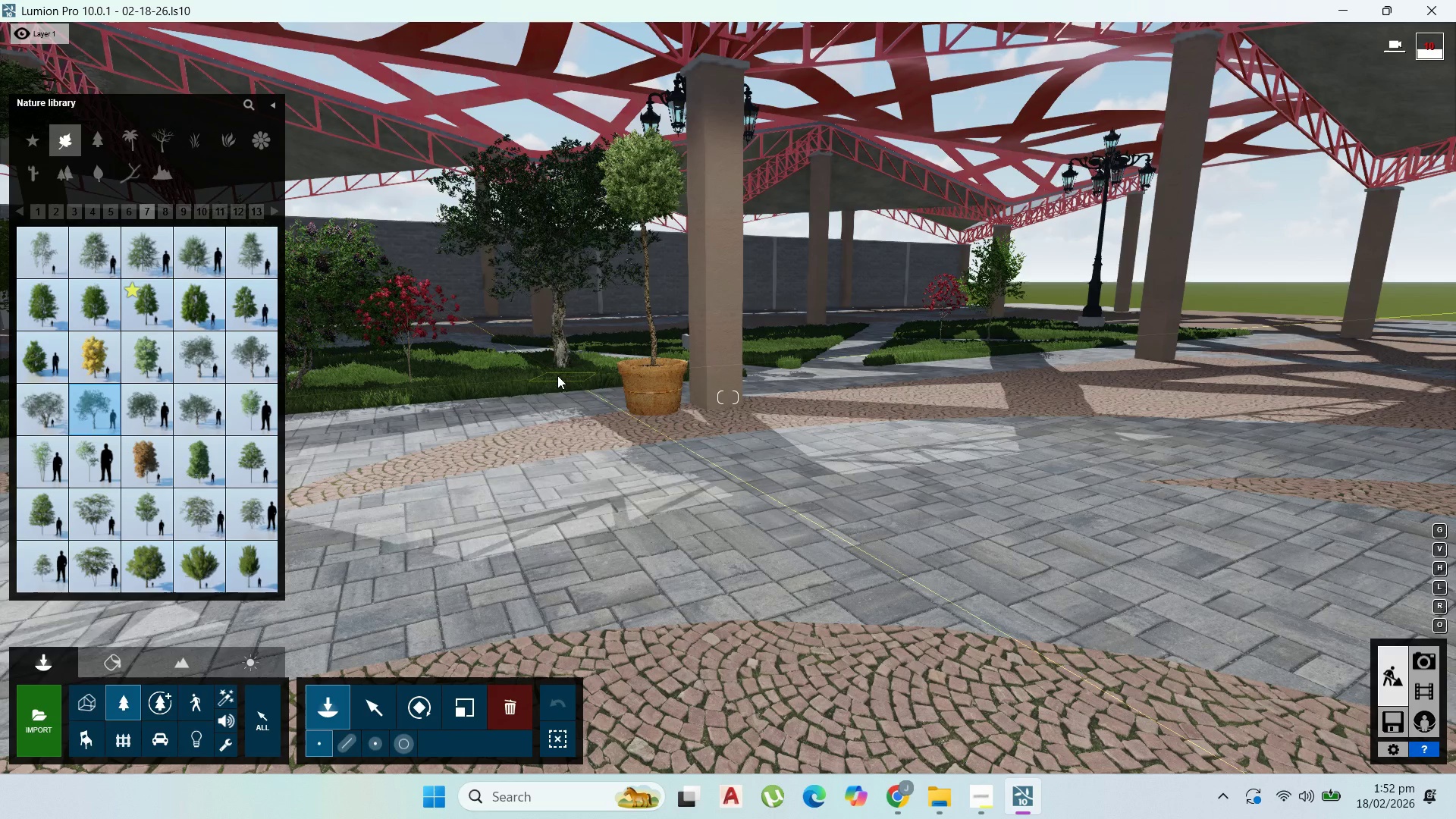 
left_click([557, 375])
 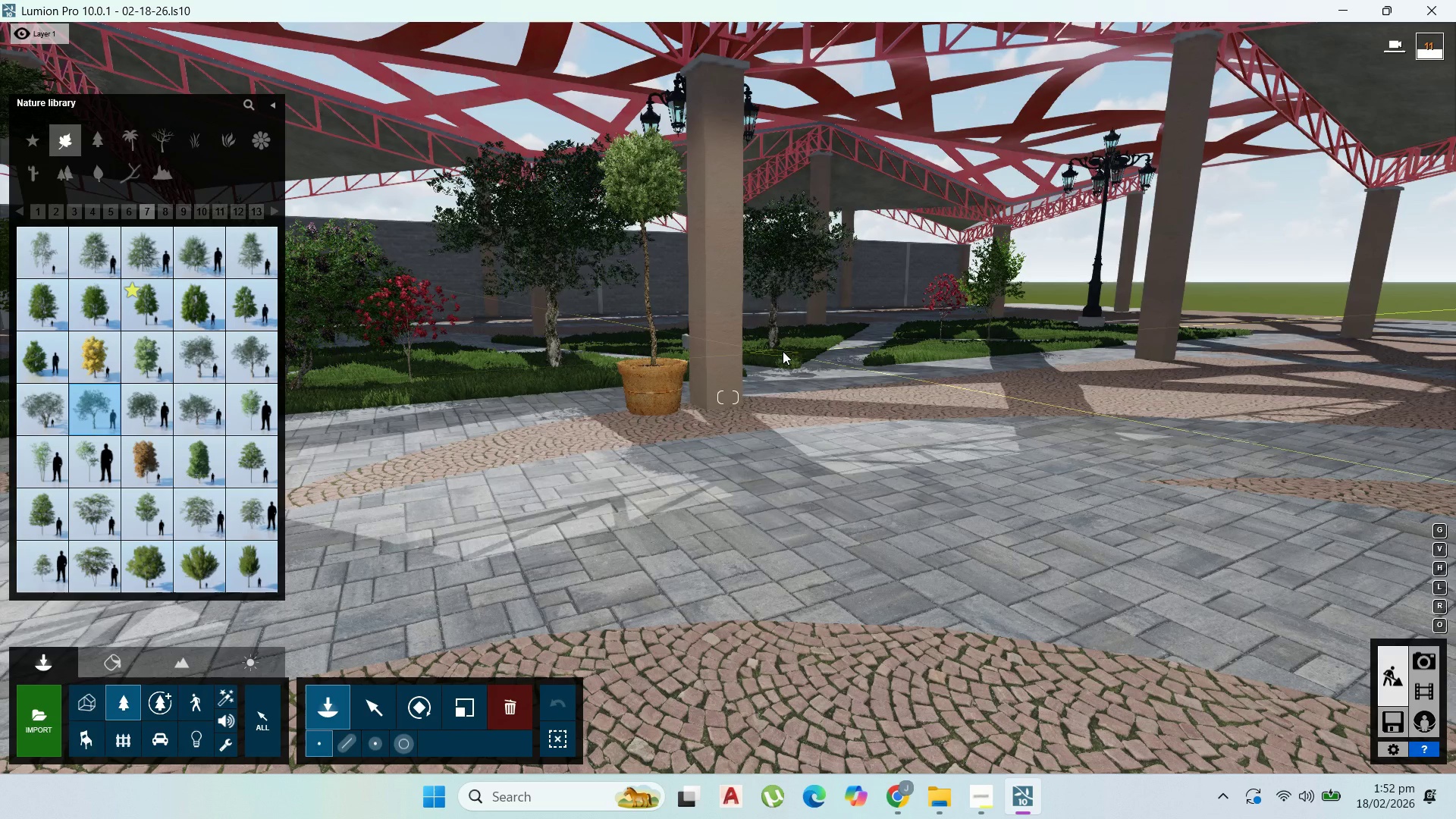 
left_click([783, 351])
 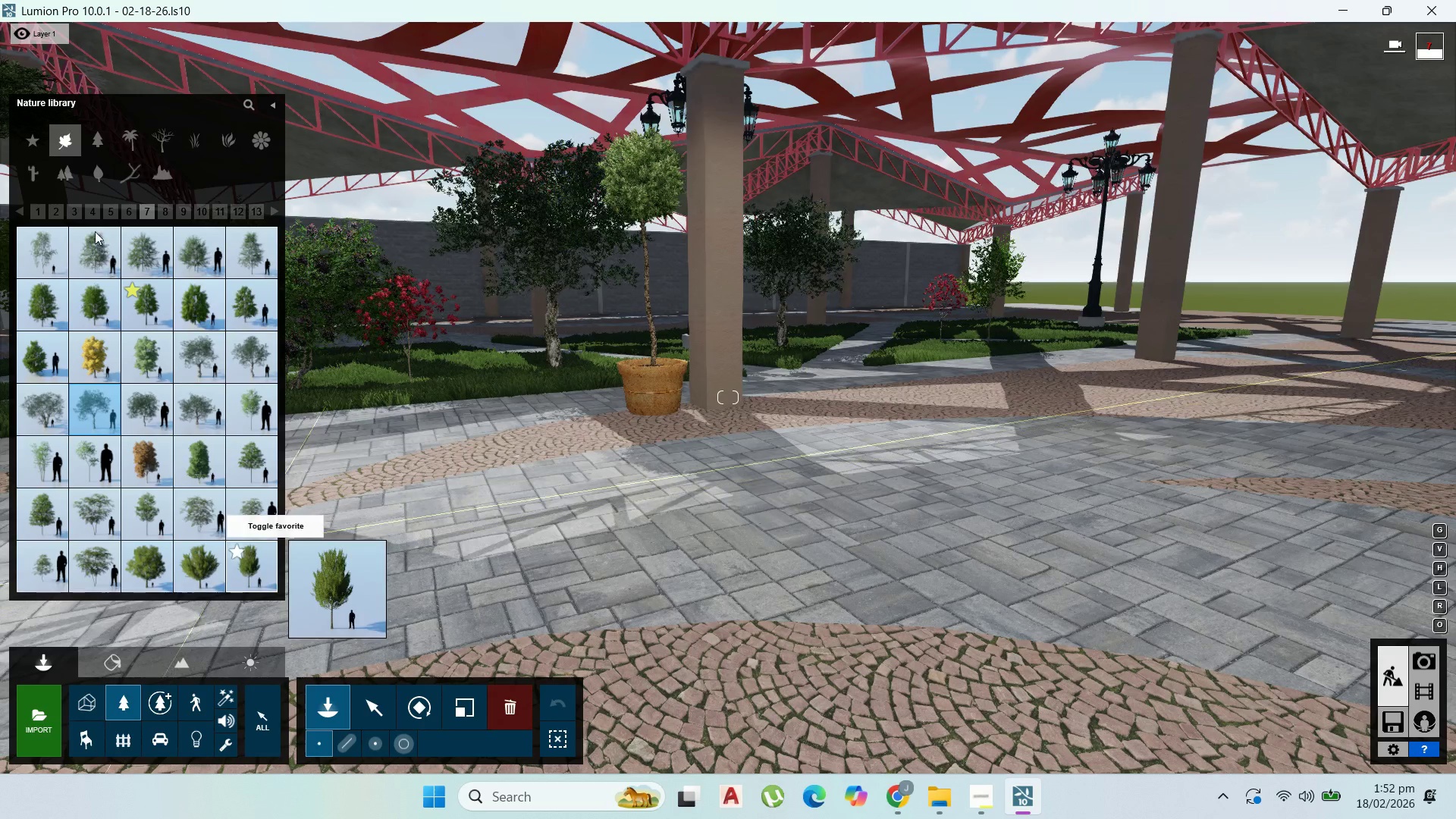 
left_click([189, 215])
 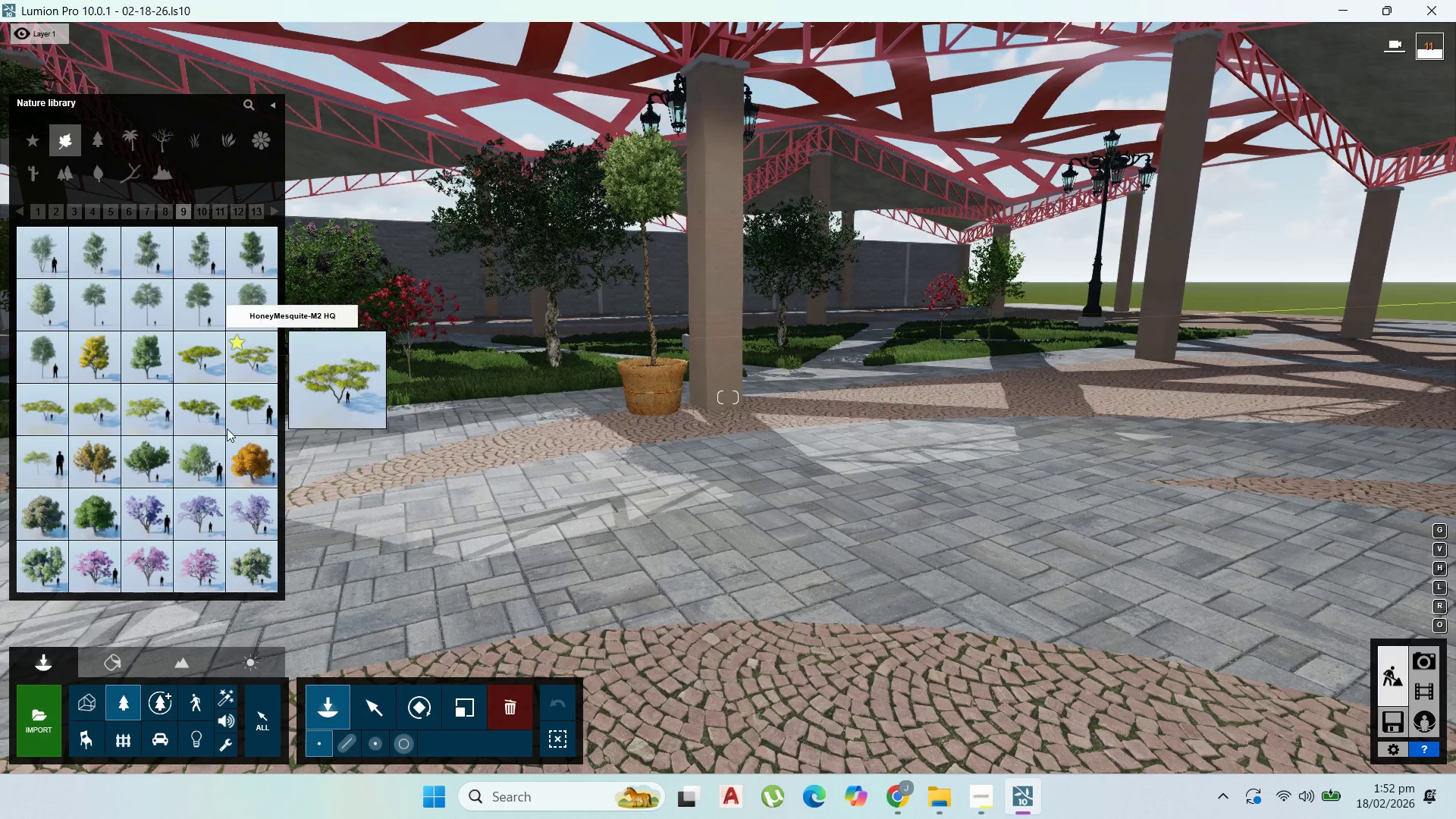 
left_click([196, 449])
 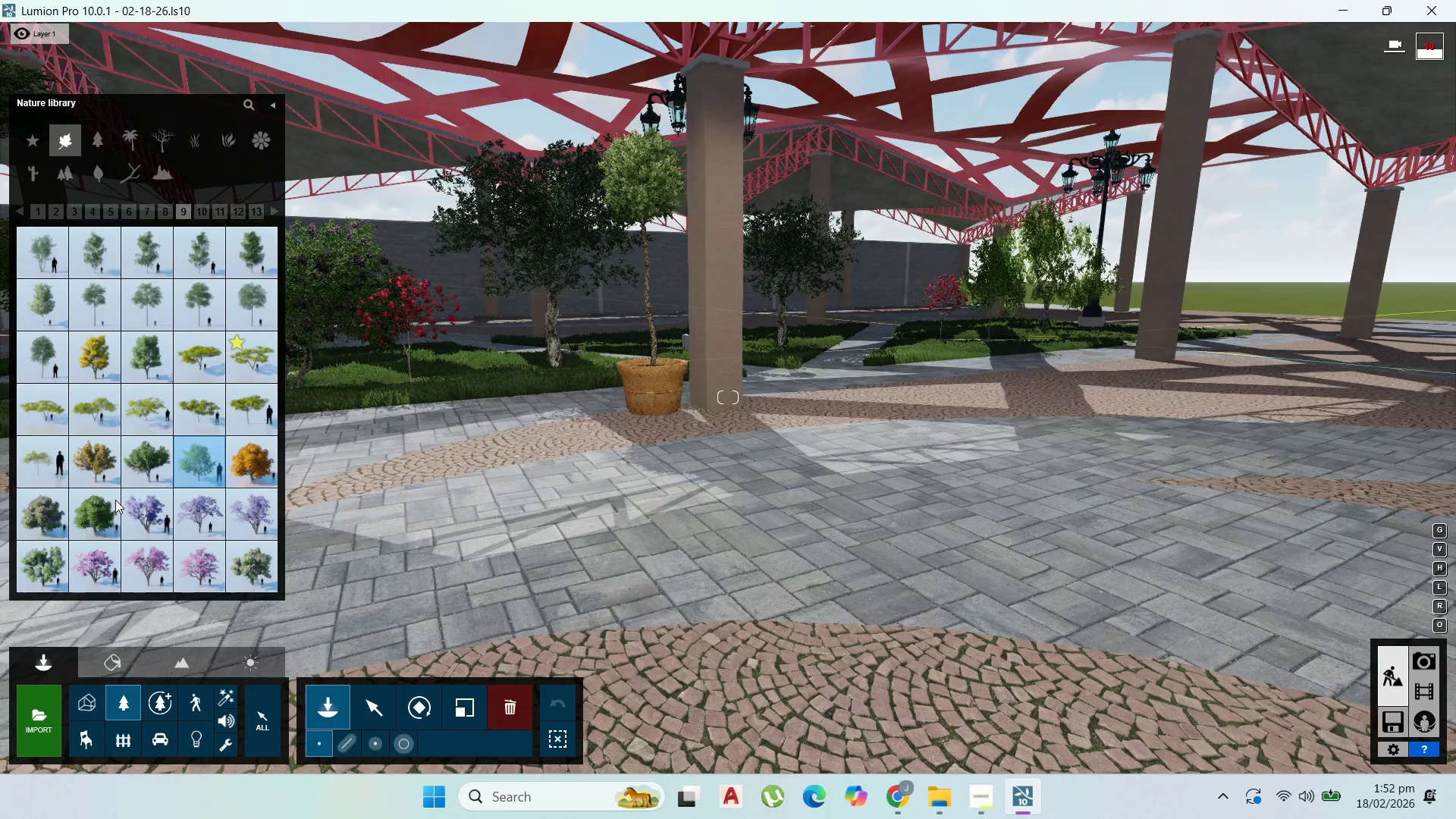 
left_click([203, 582])
 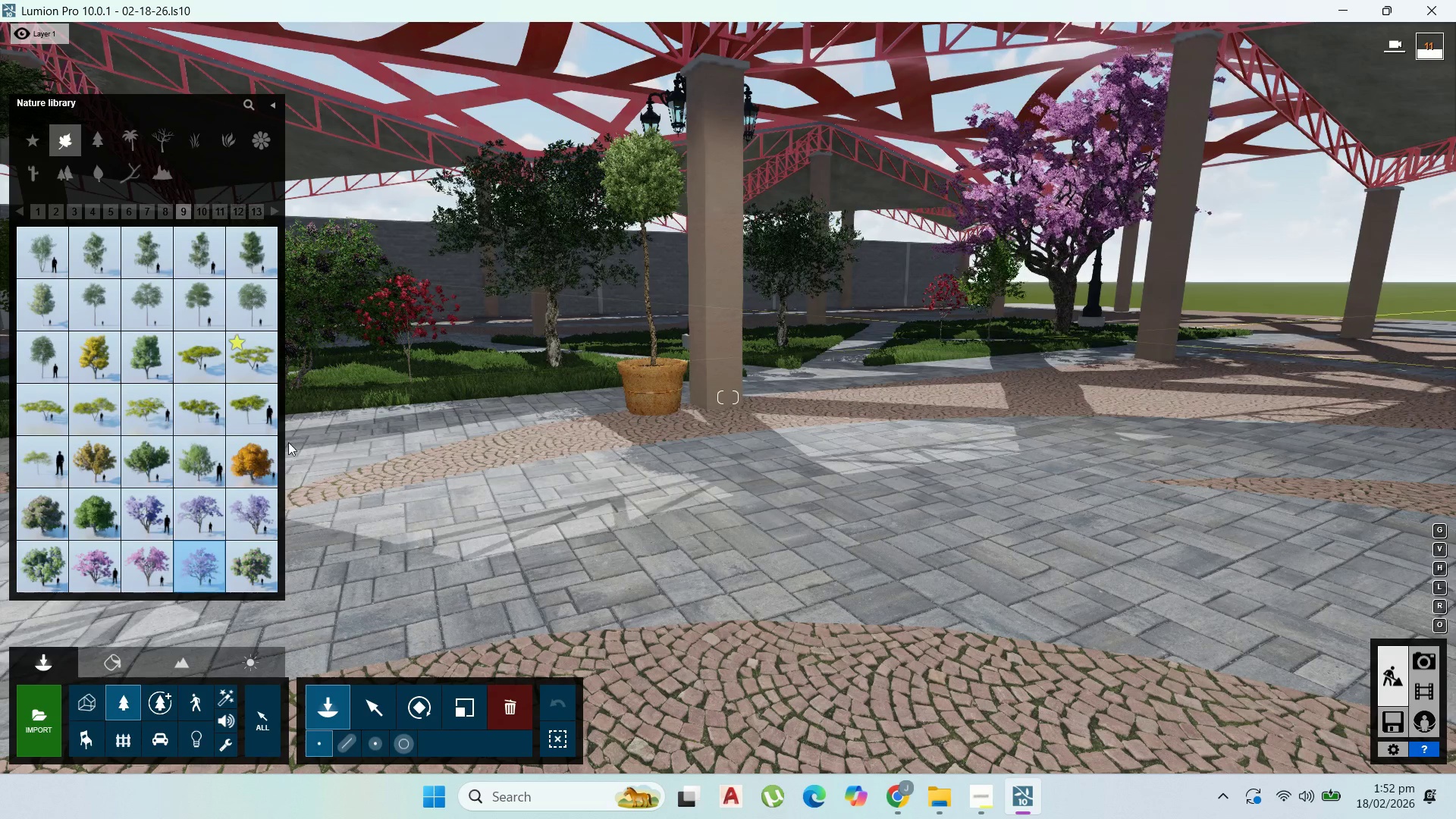 
left_click([137, 577])
 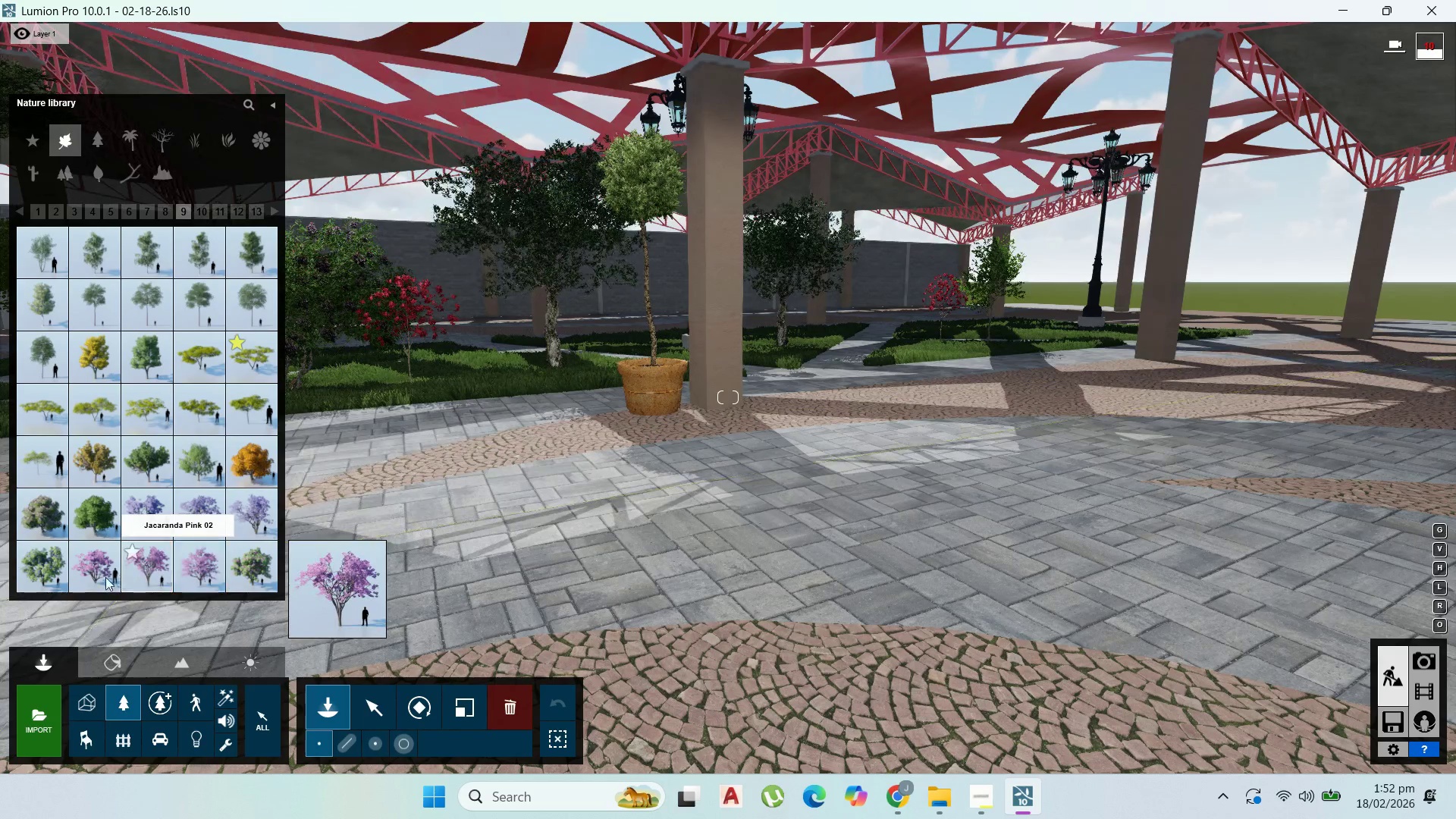 
left_click([99, 577])
 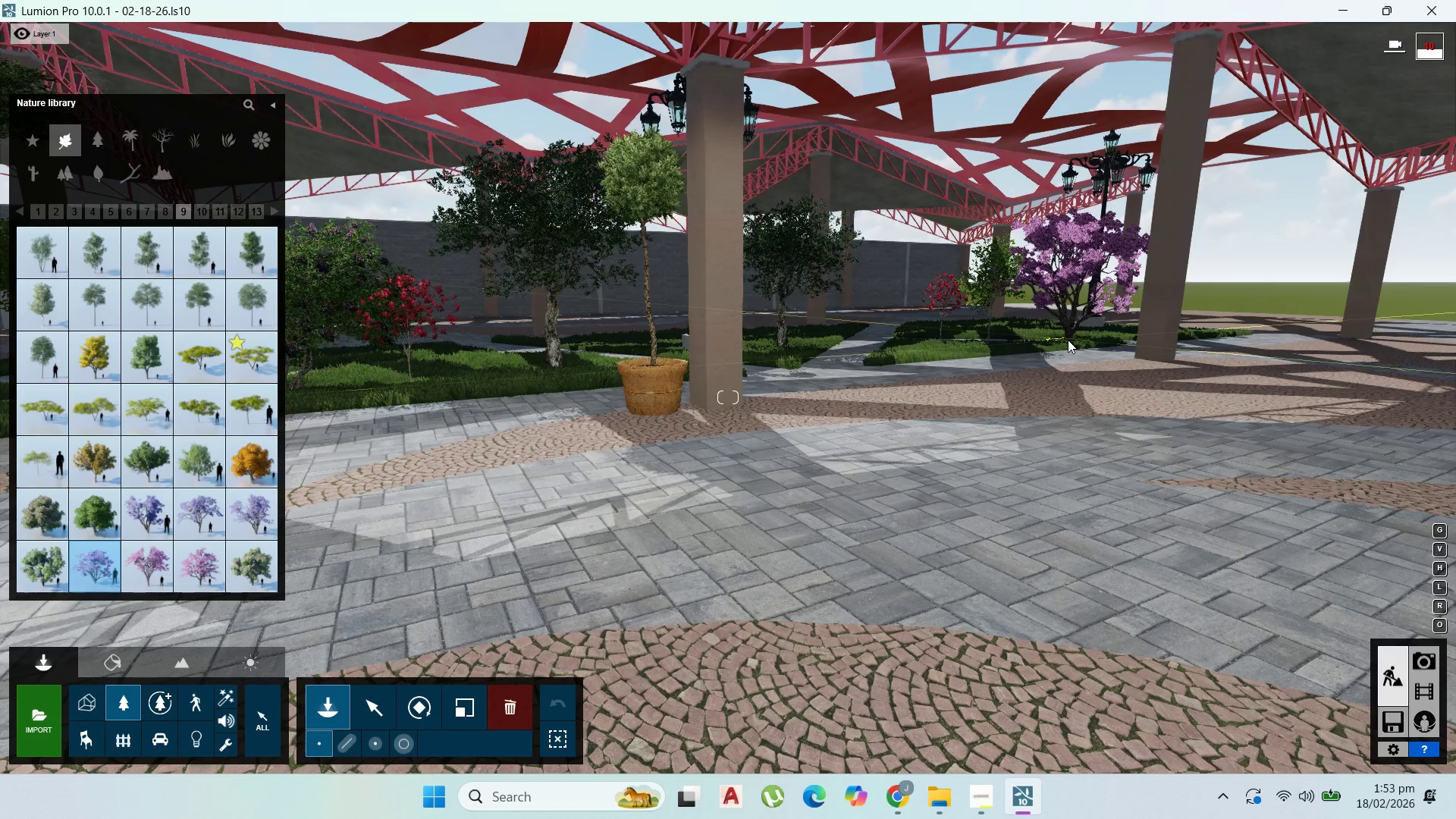 
left_click([1068, 340])
 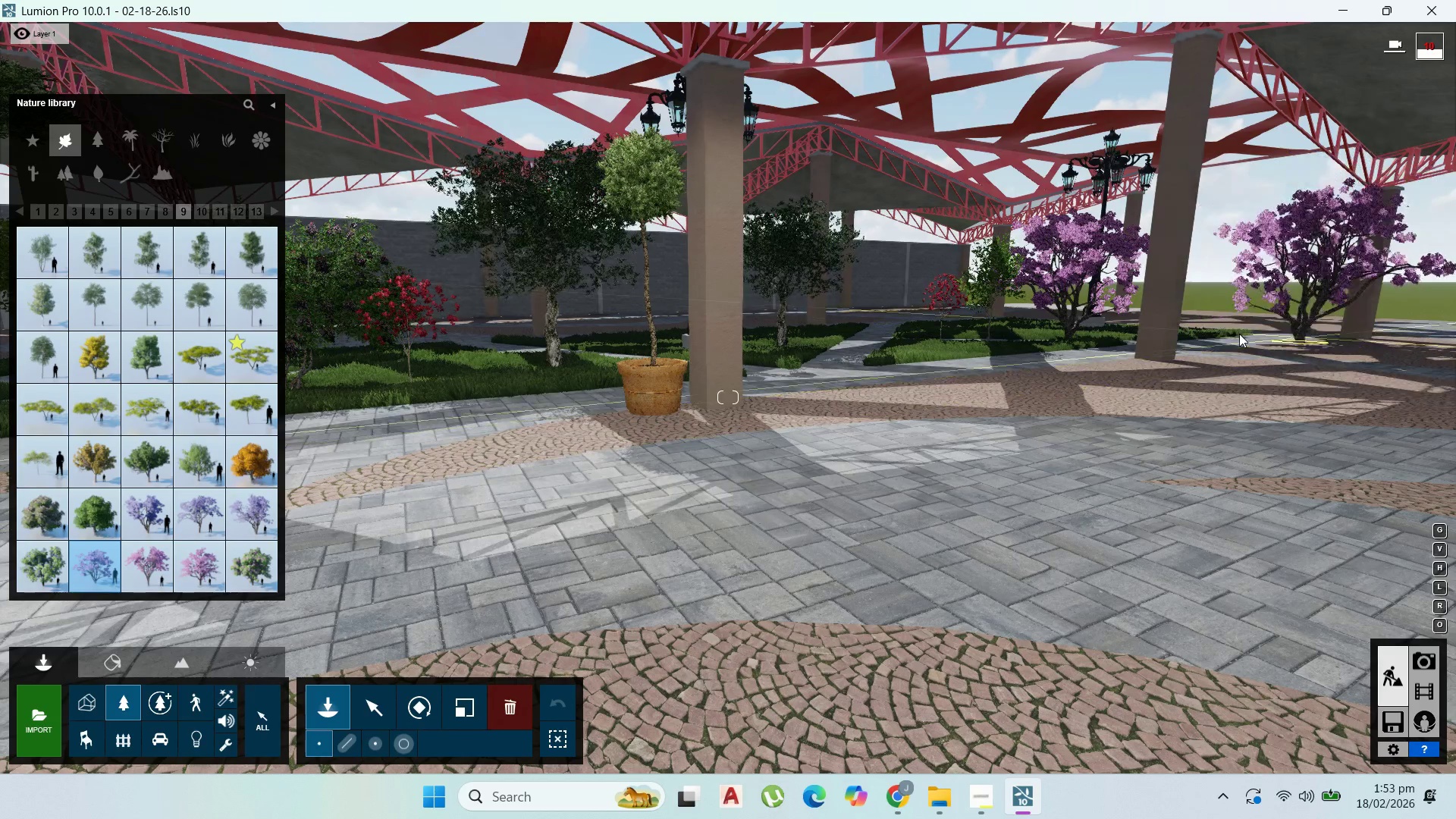 
left_click([1224, 337])
 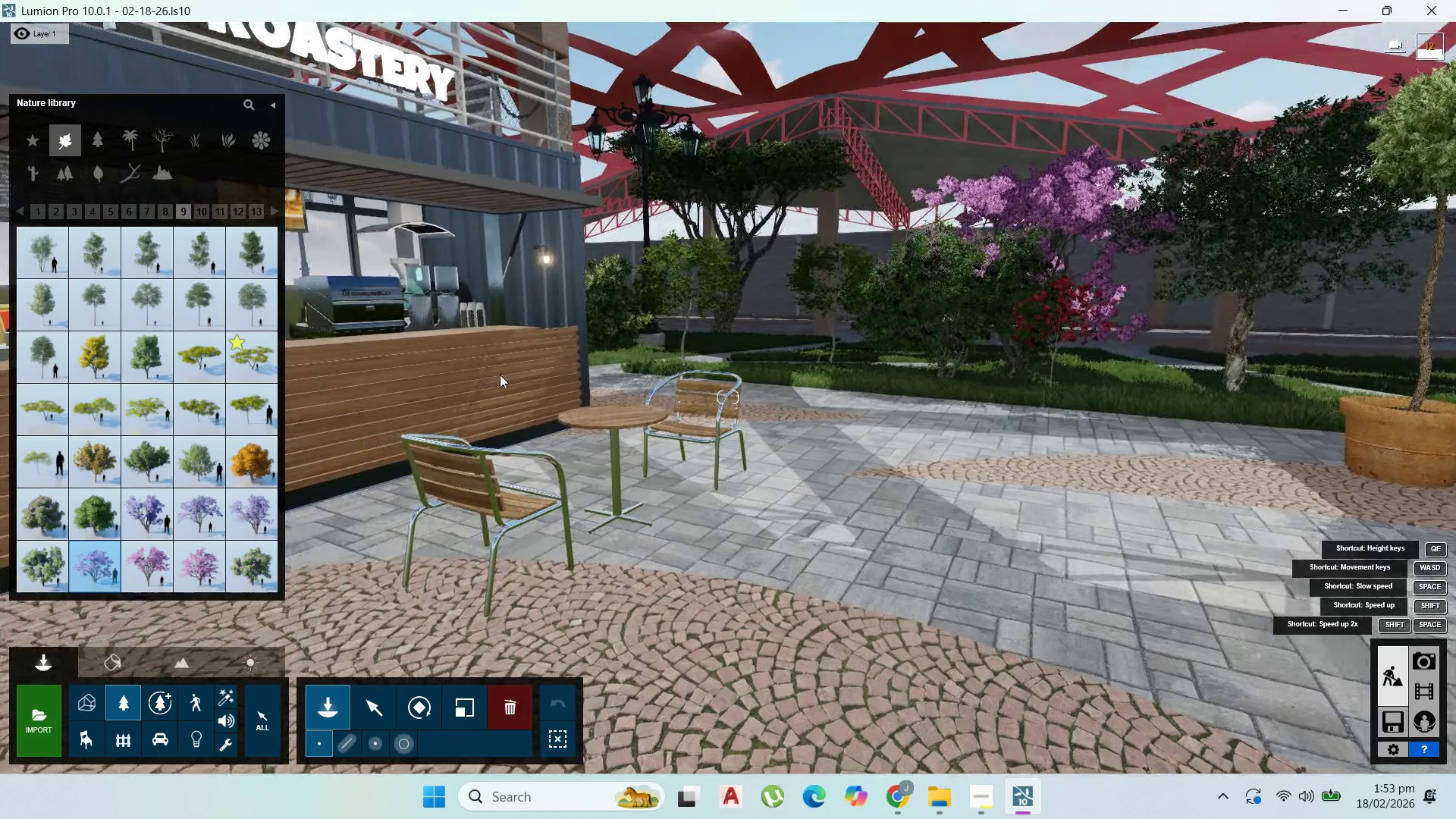 
scroll: coordinate [801, 400], scroll_direction: up, amount: 44.0
 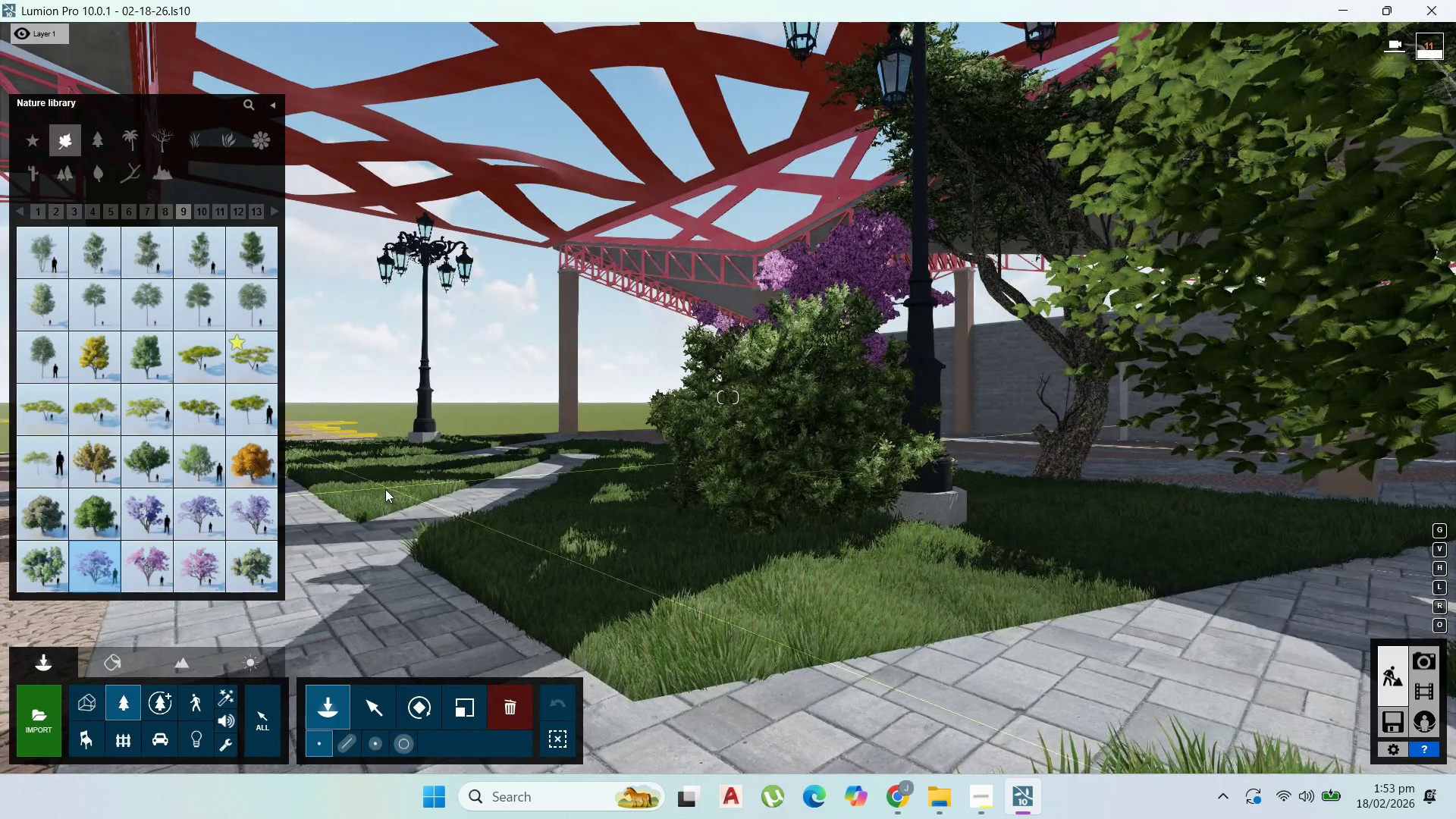 
left_click([381, 493])
 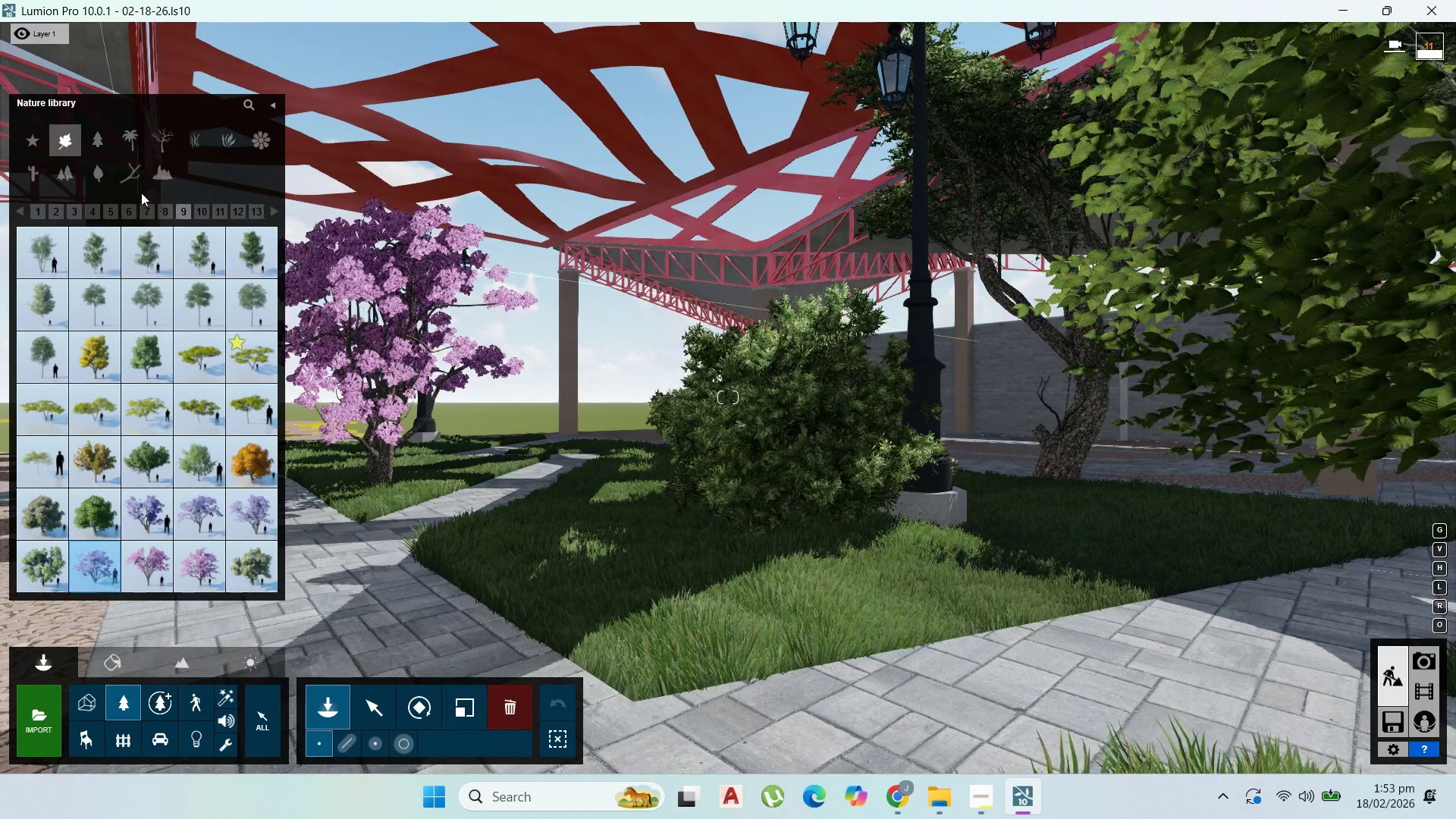 
left_click([211, 206])
 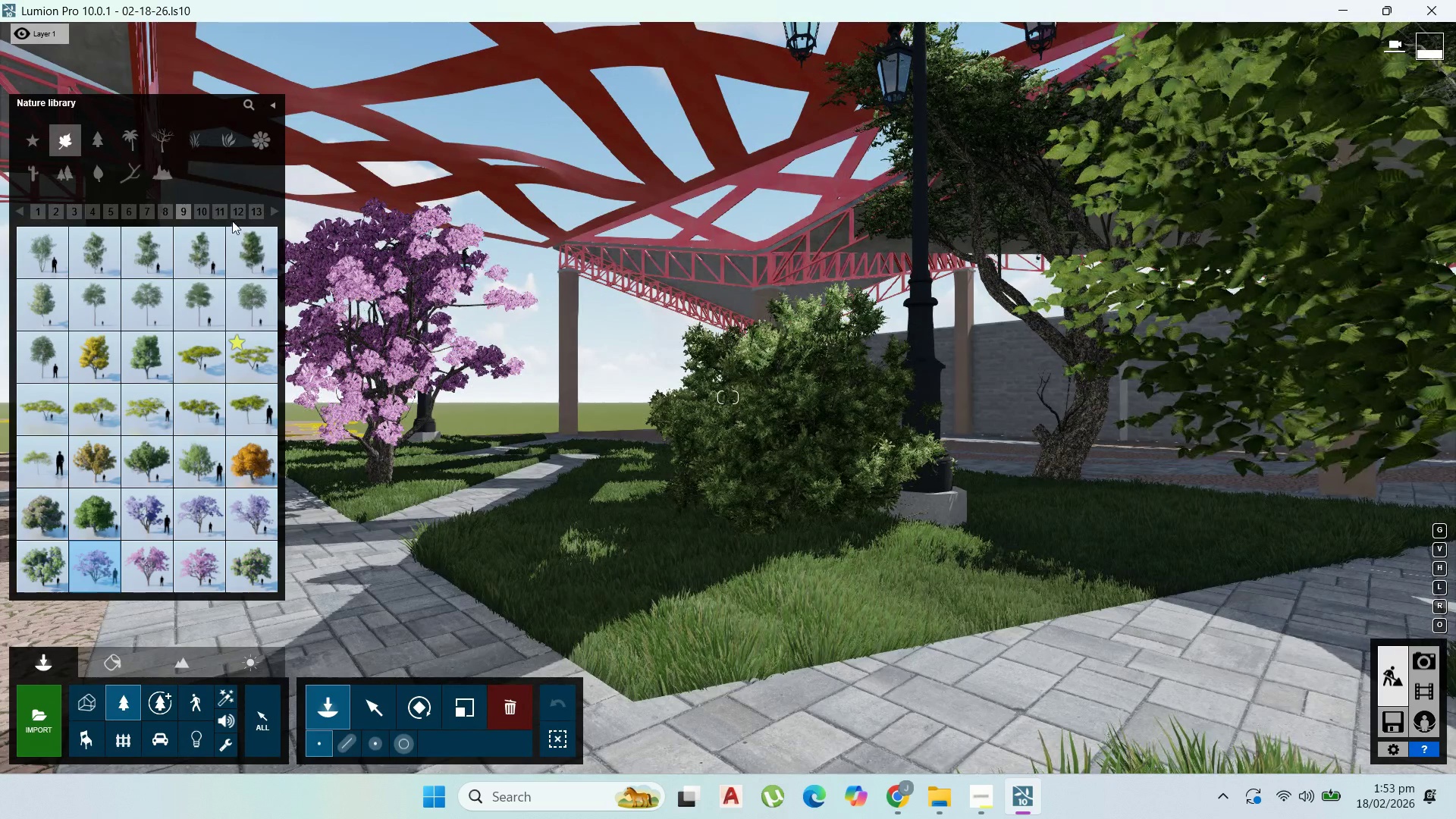 
left_click([218, 210])
 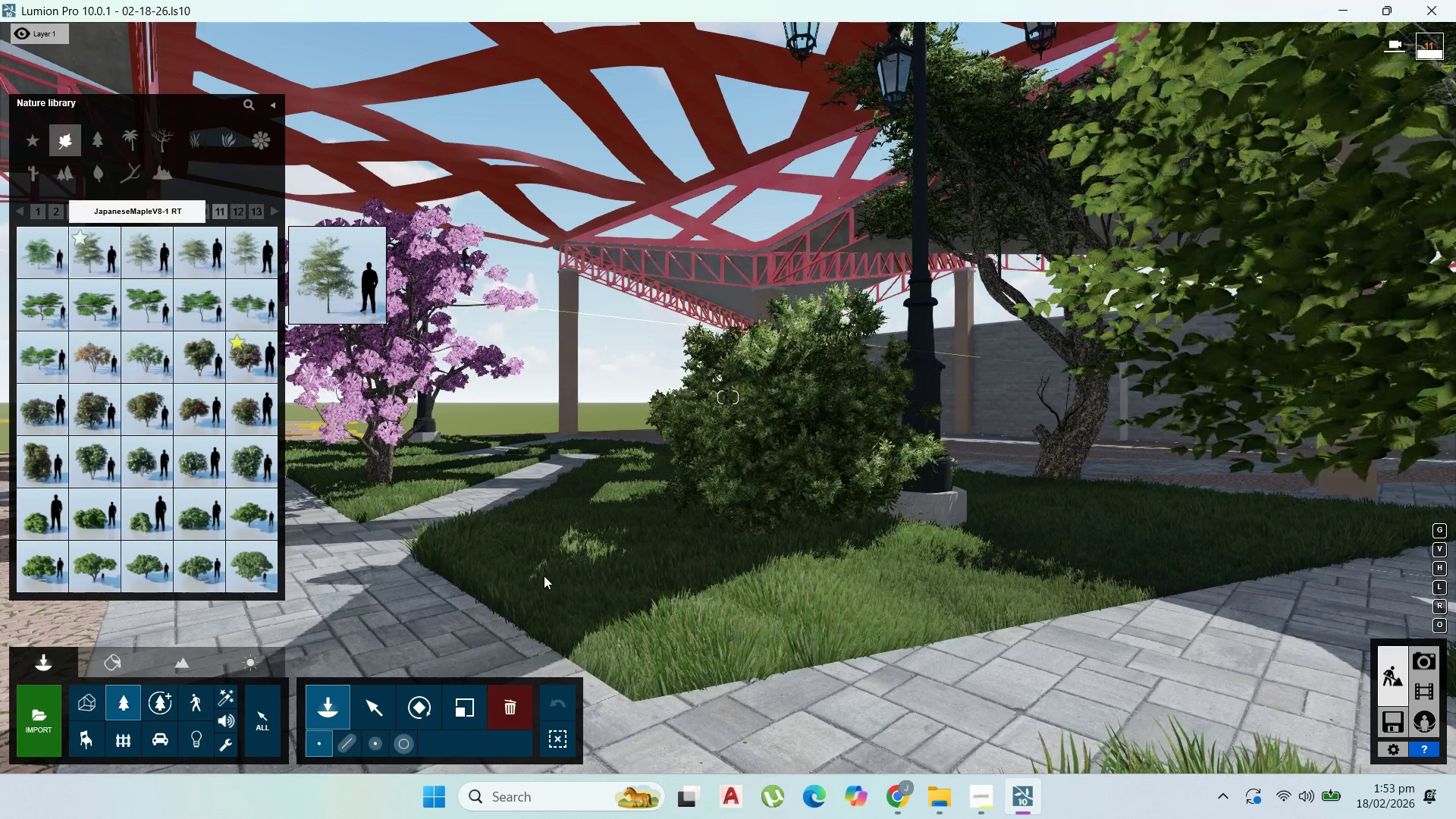 
left_click([573, 592])
 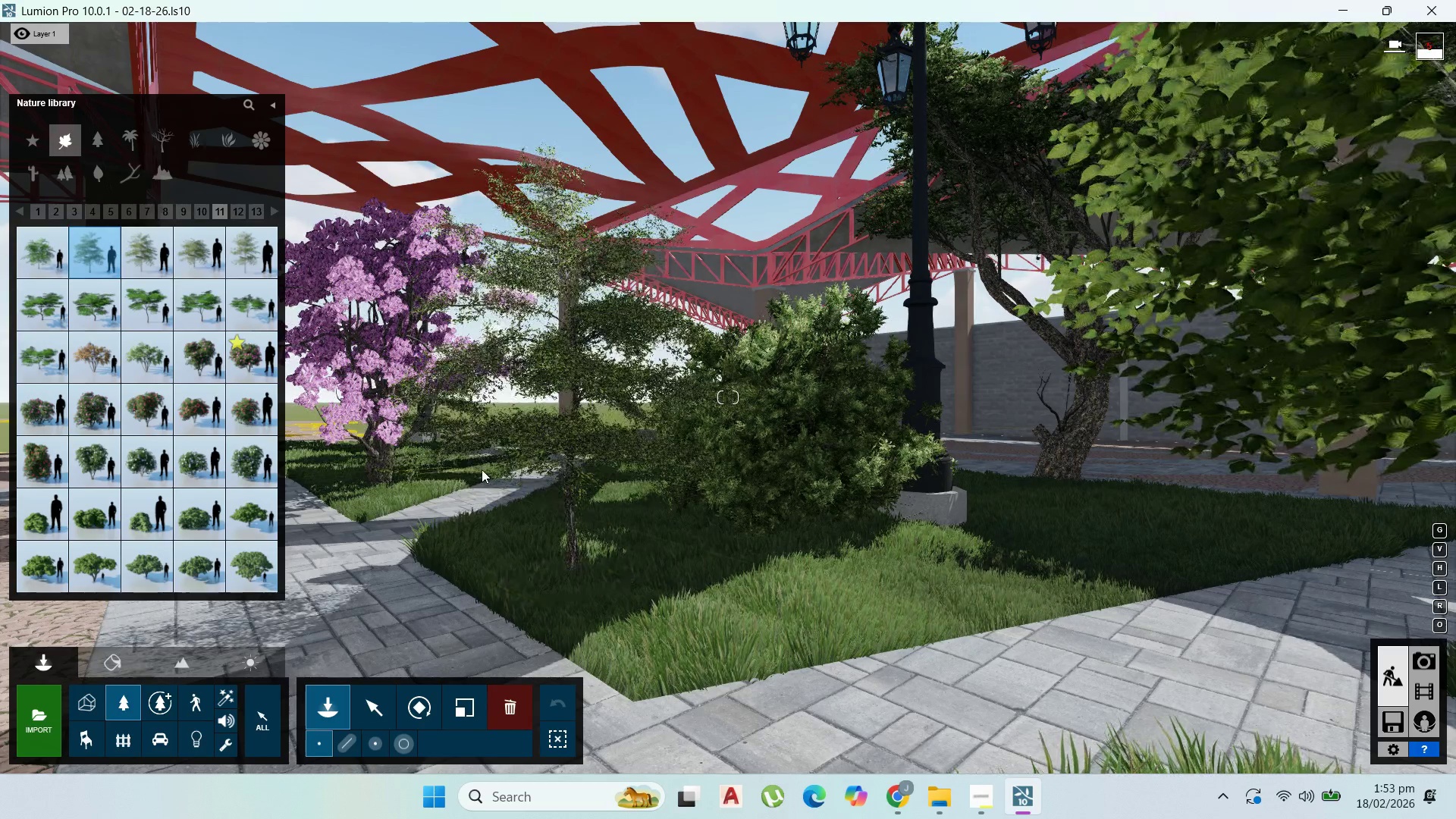 
left_click([482, 469])
 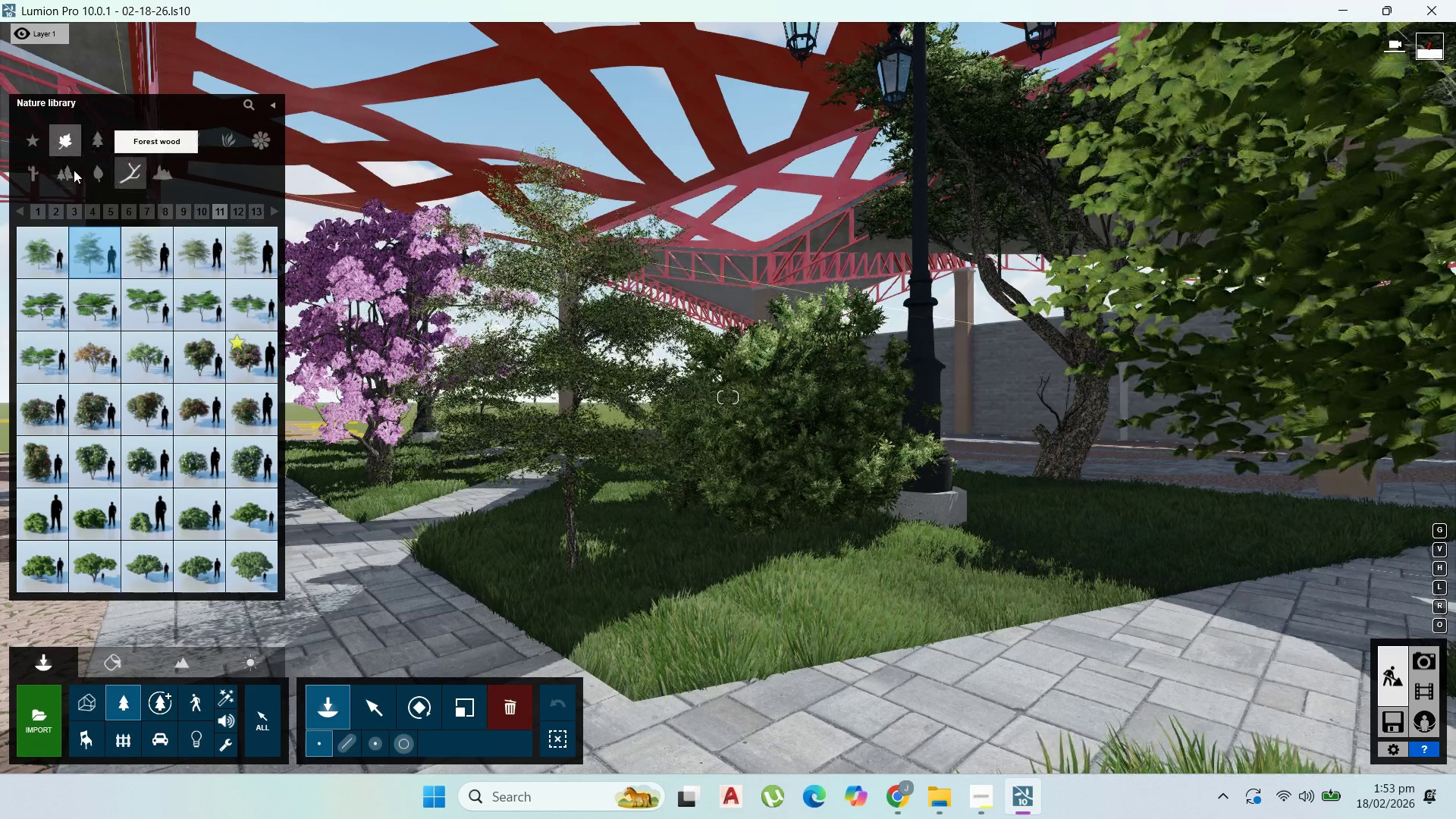 
left_click([69, 170])
 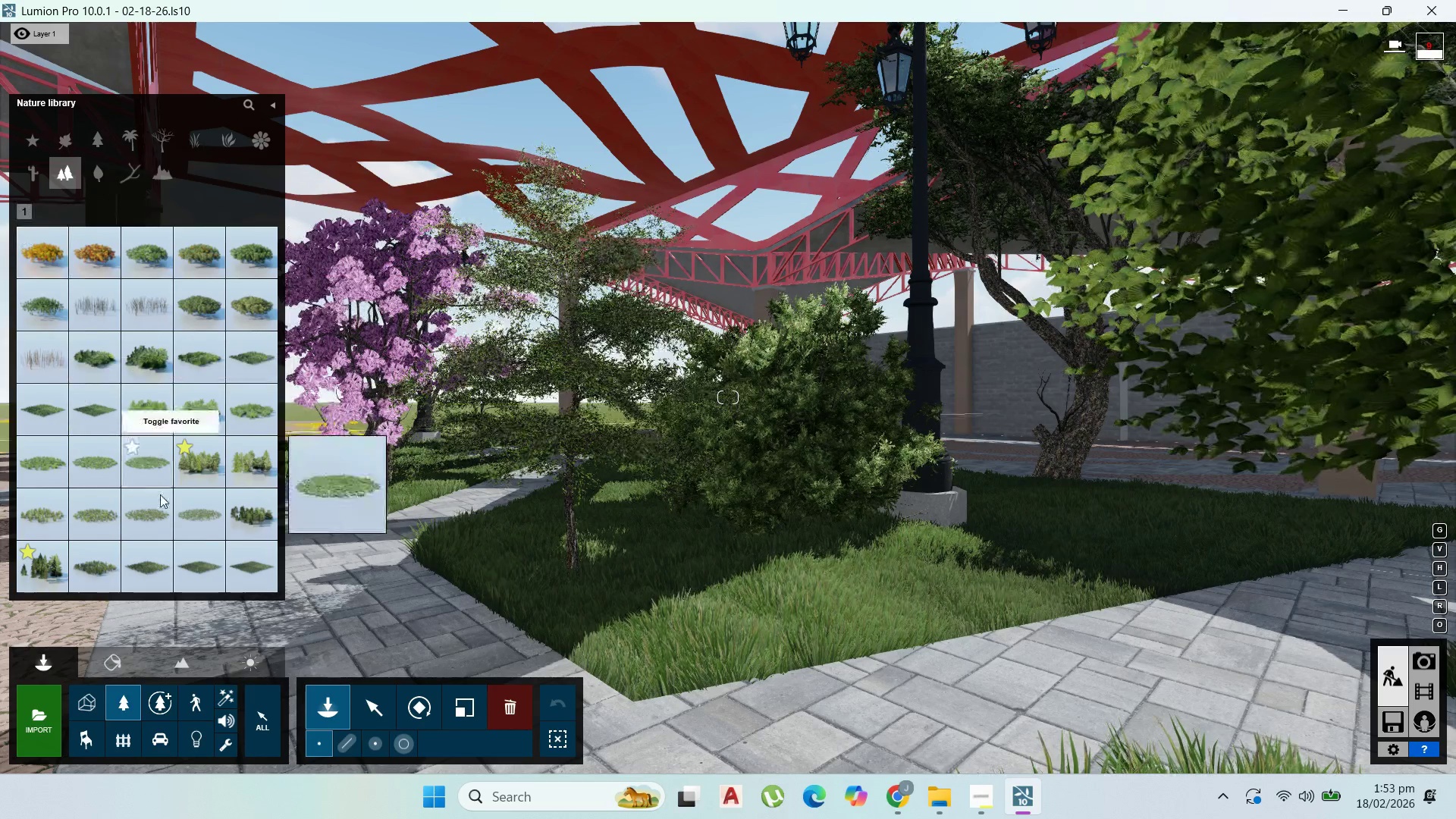 
wait(7.22)
 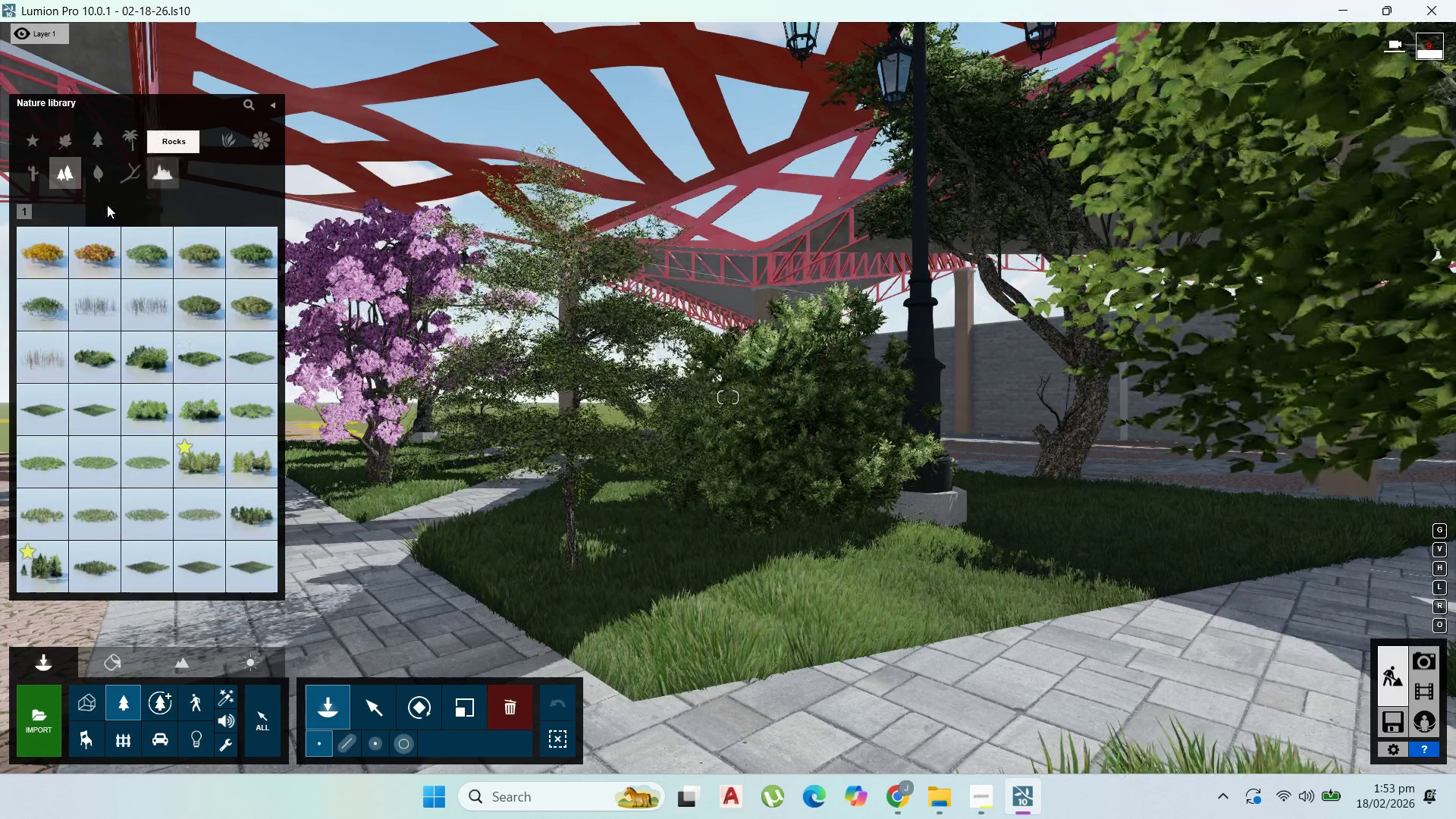 
left_click([250, 457])
 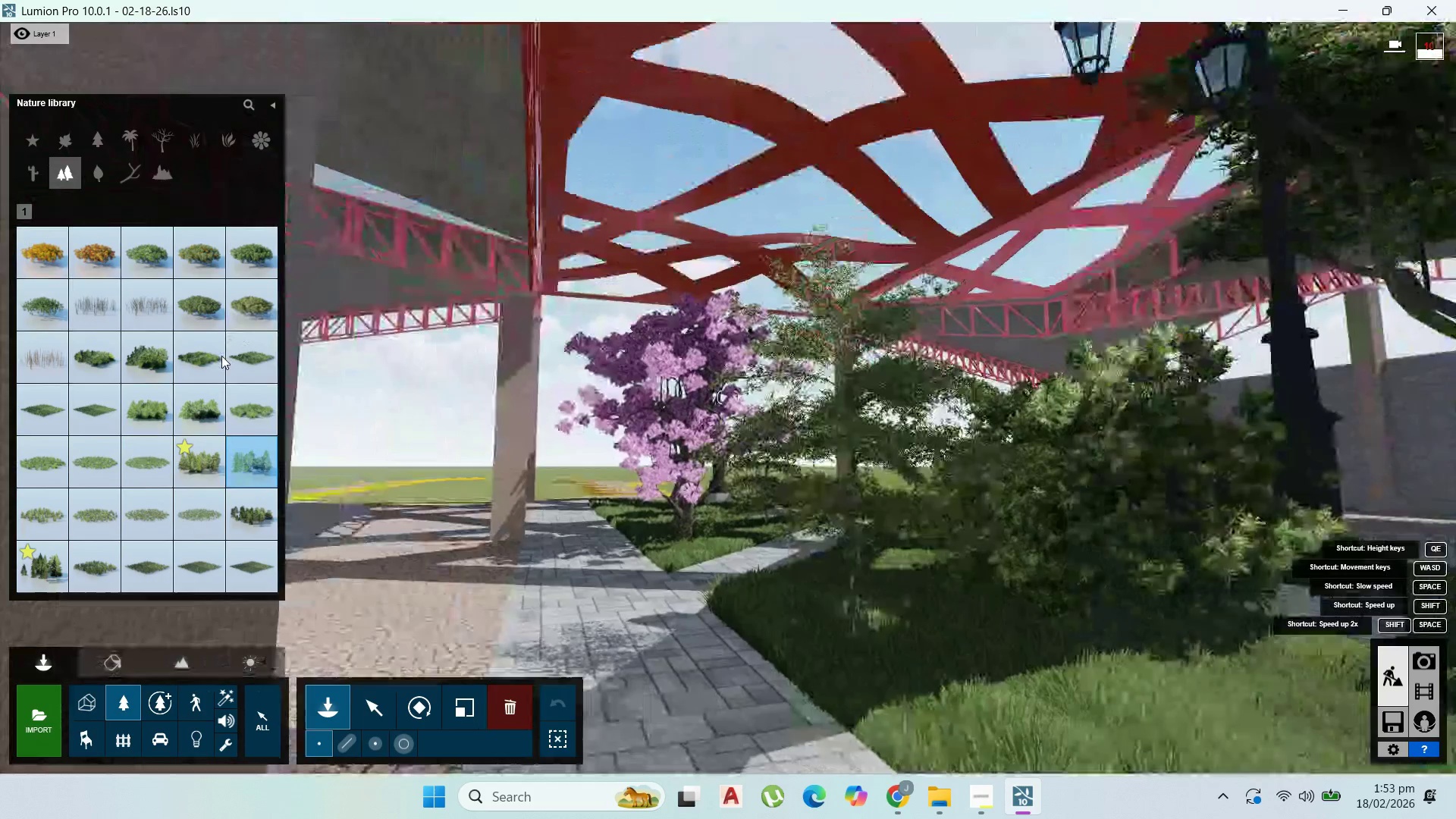 
scroll: coordinate [658, 494], scroll_direction: up, amount: 42.0
 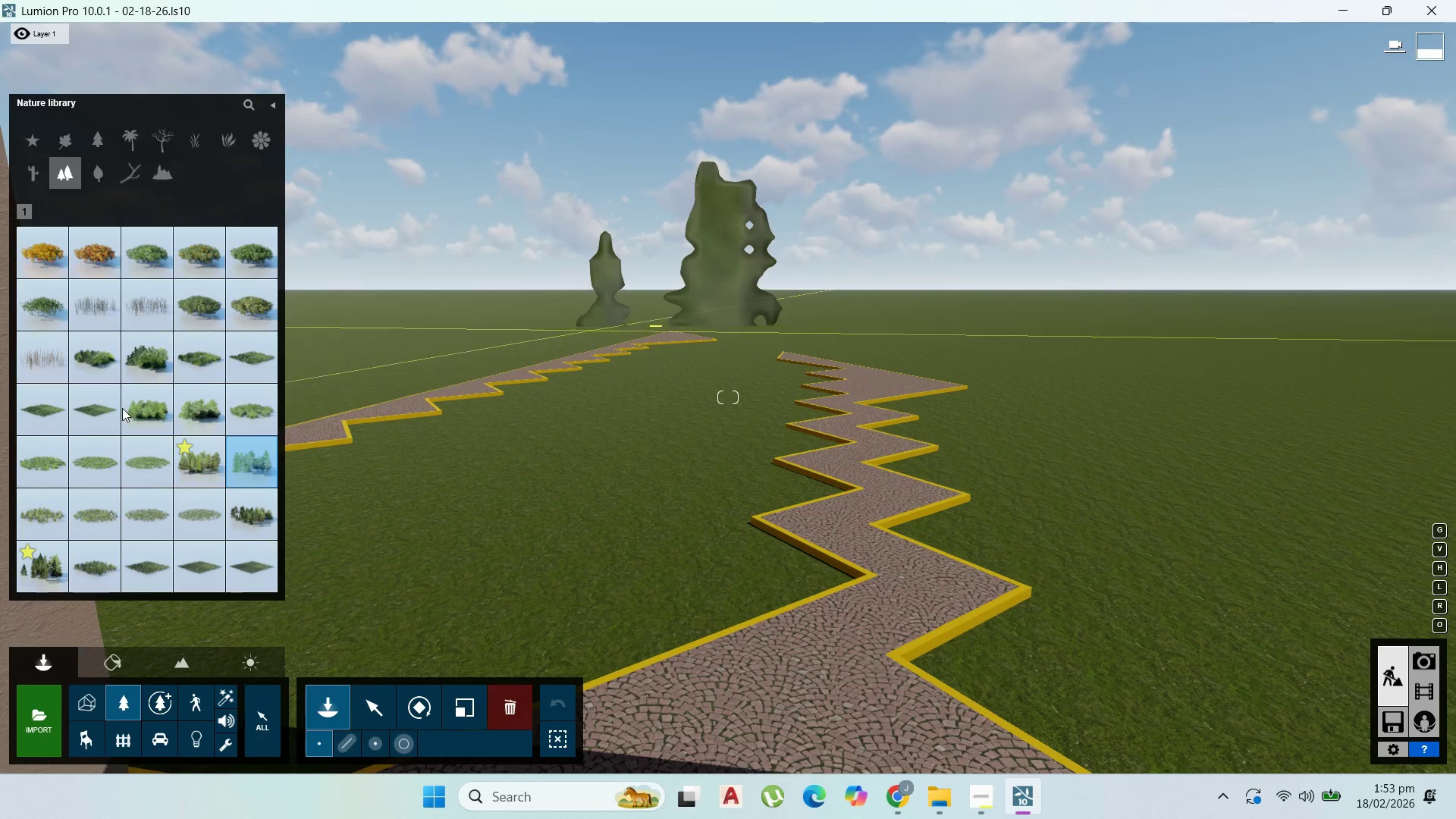 
wait(6.51)
 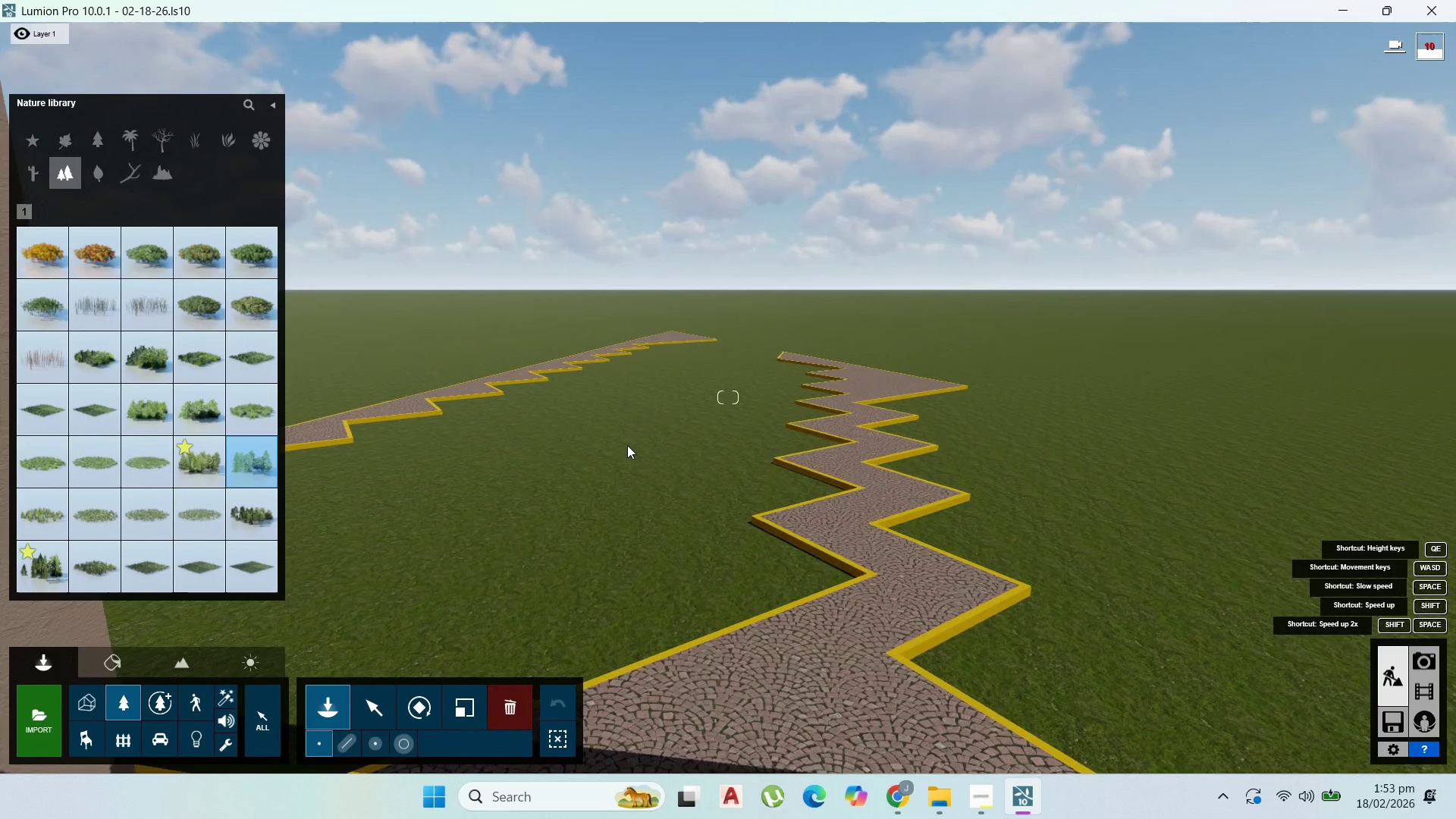 
left_click_drag(start_coordinate=[48, 508], to_coordinate=[61, 508])
 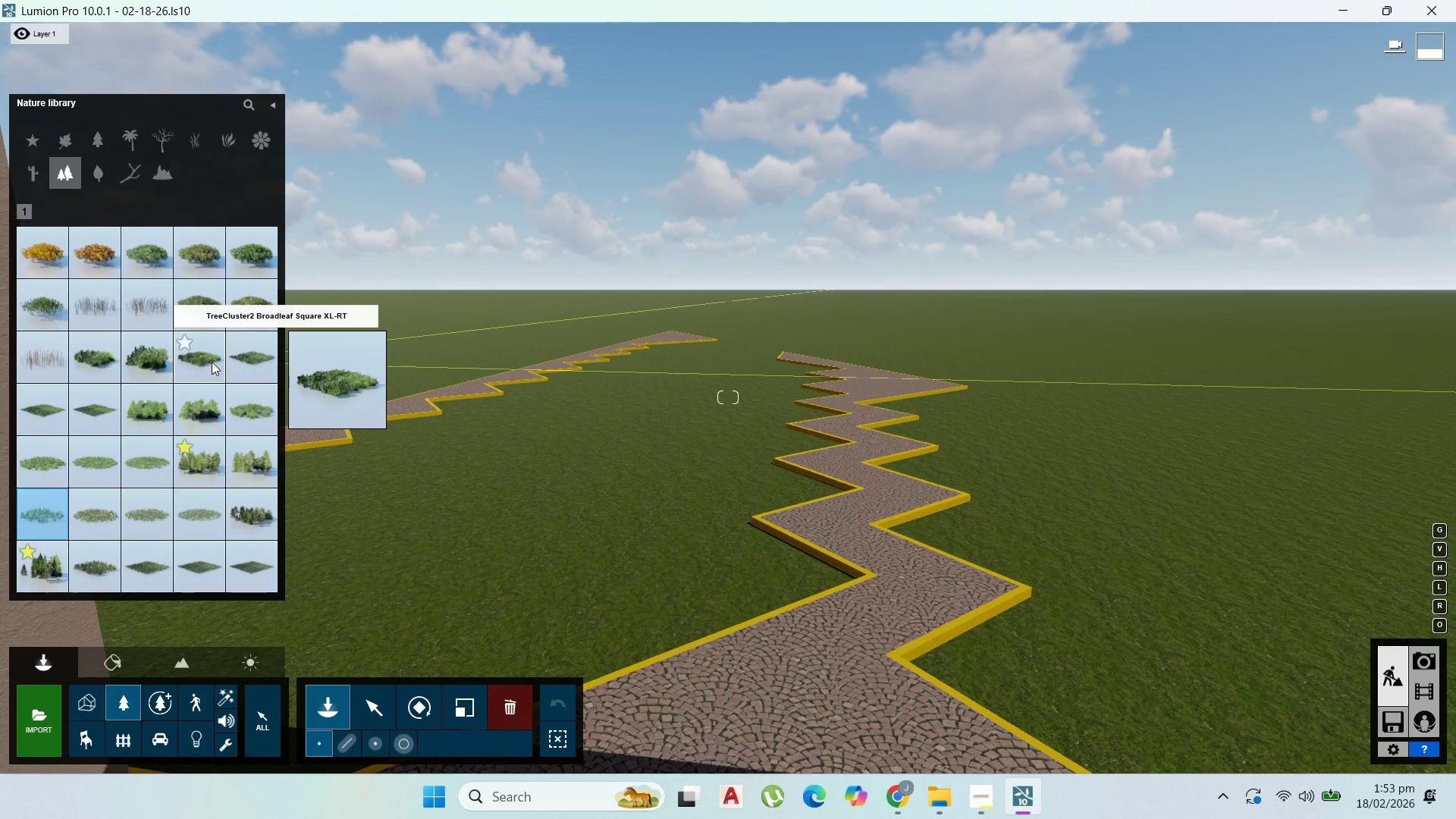 
wait(11.0)
 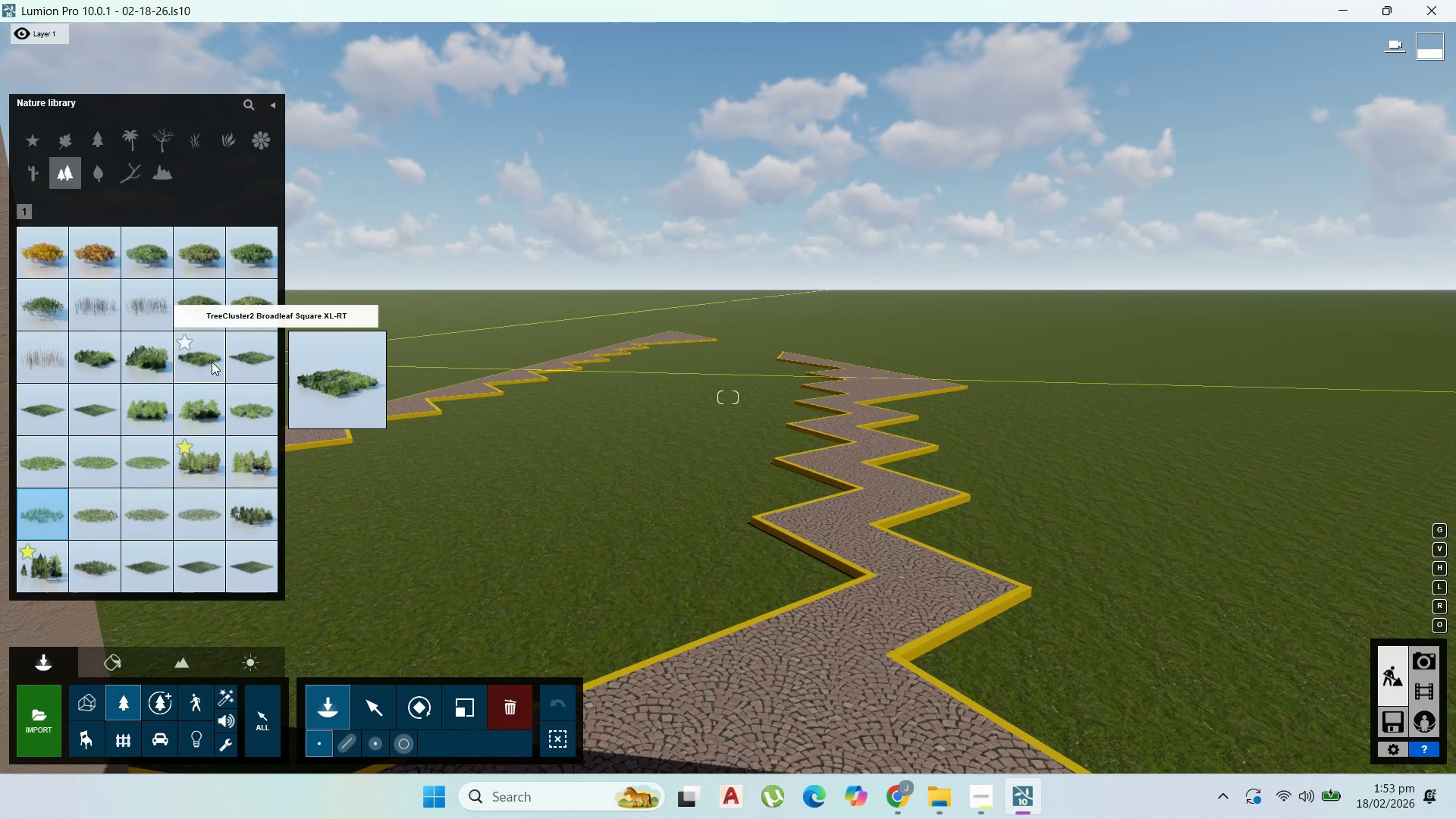 
left_click_drag(start_coordinate=[144, 470], to_coordinate=[155, 469])
 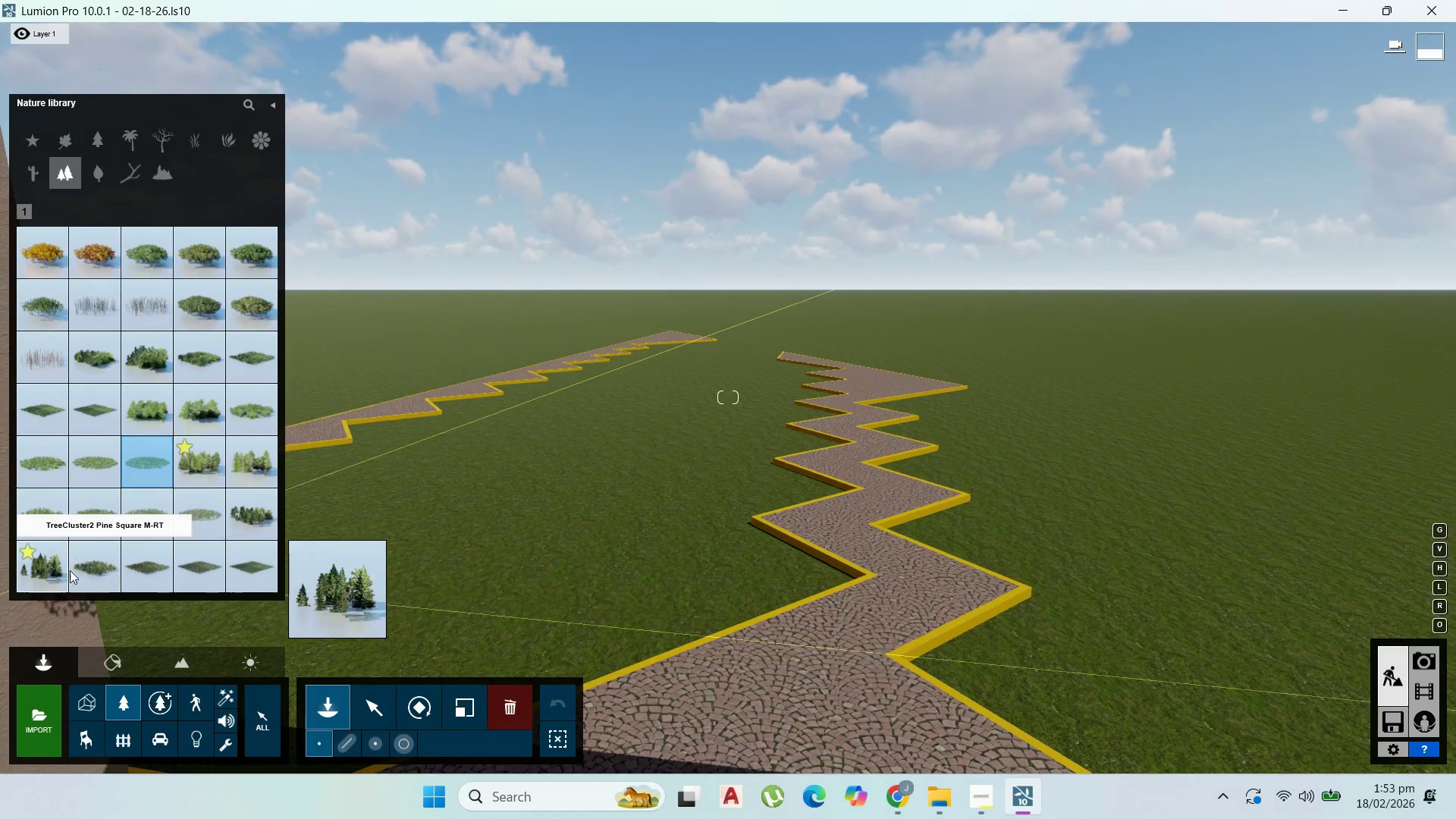 
left_click([258, 512])
 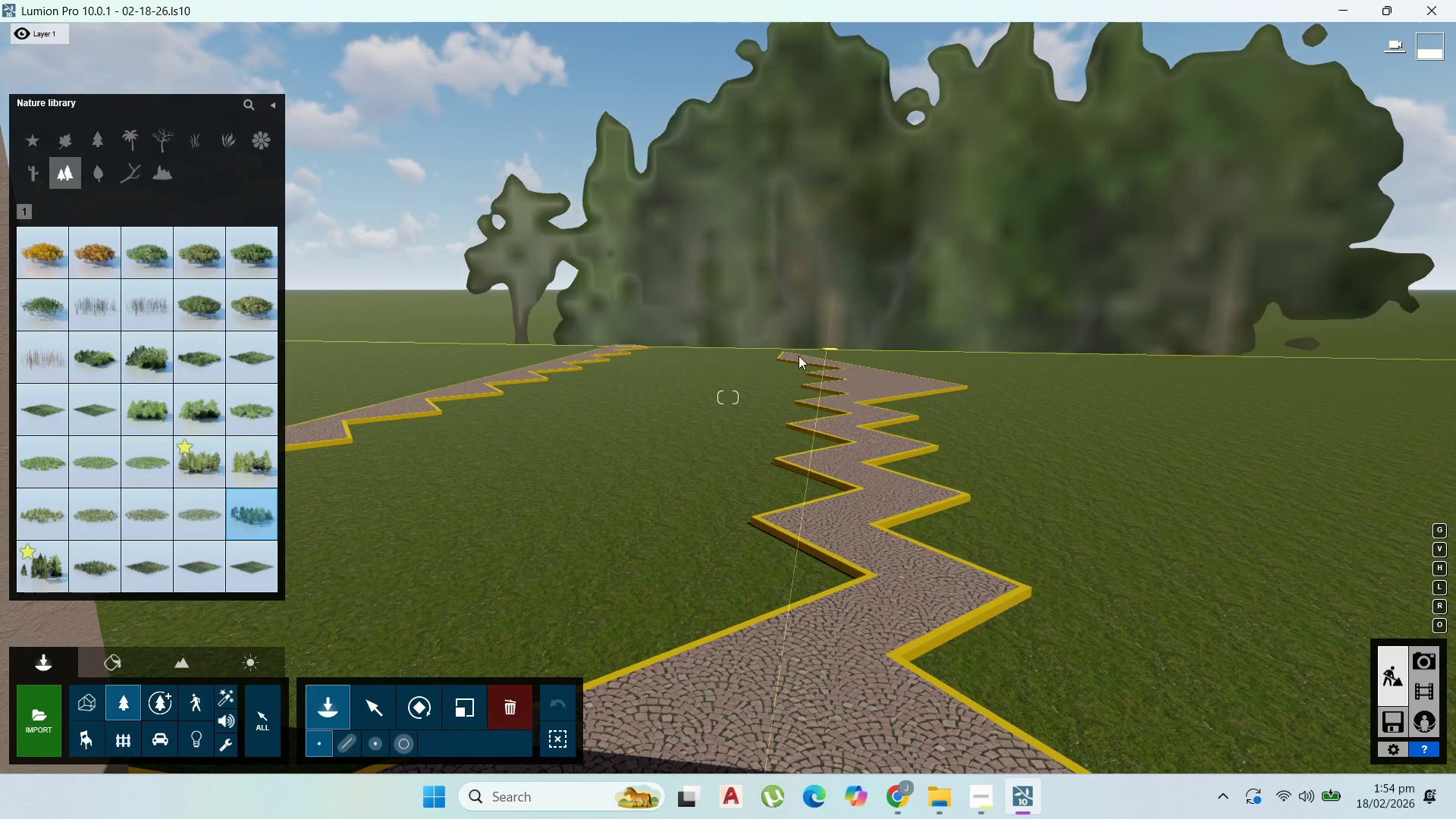 
left_click([780, 356])
 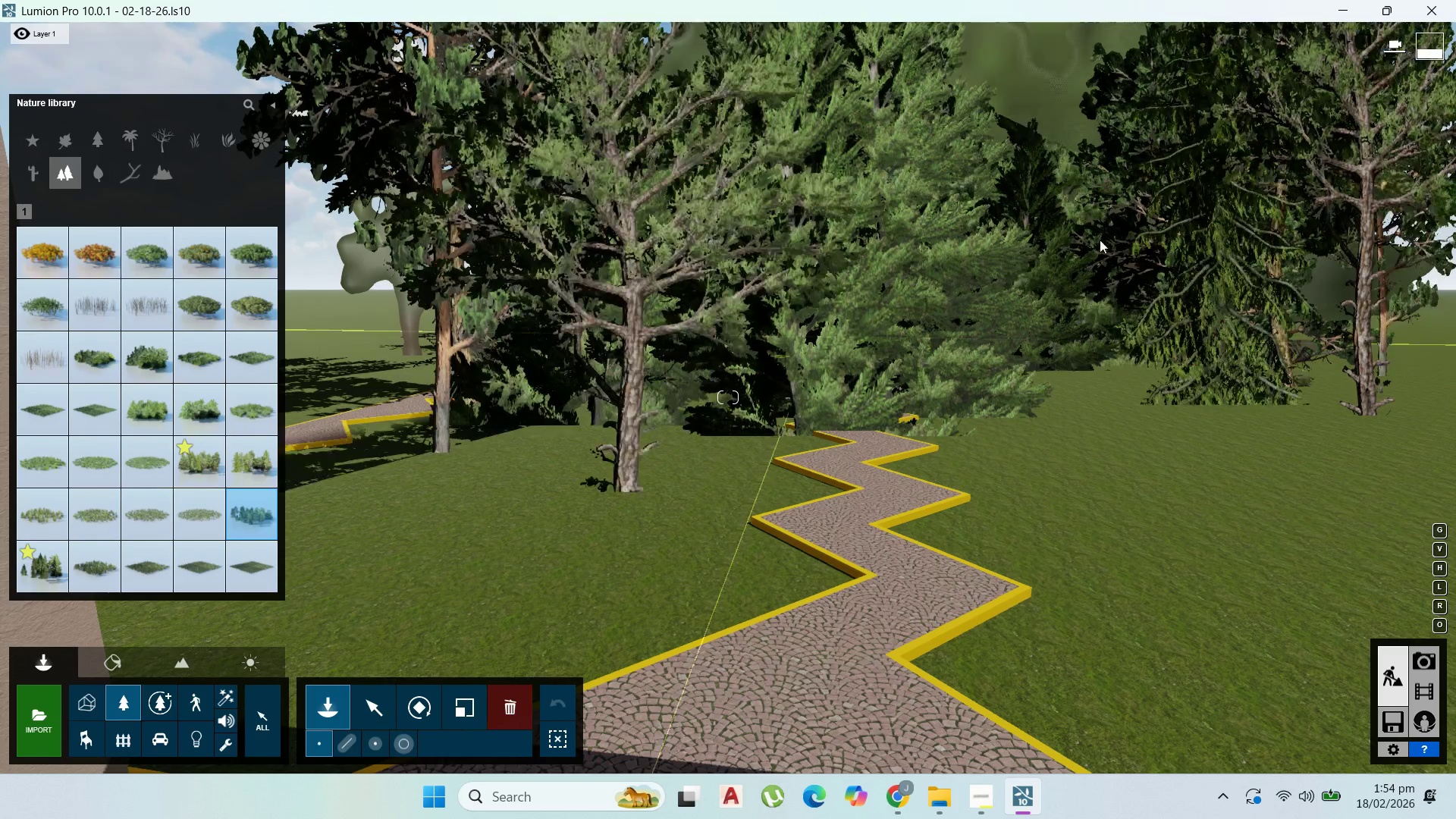 
scroll: coordinate [1197, 224], scroll_direction: down, amount: 12.0
 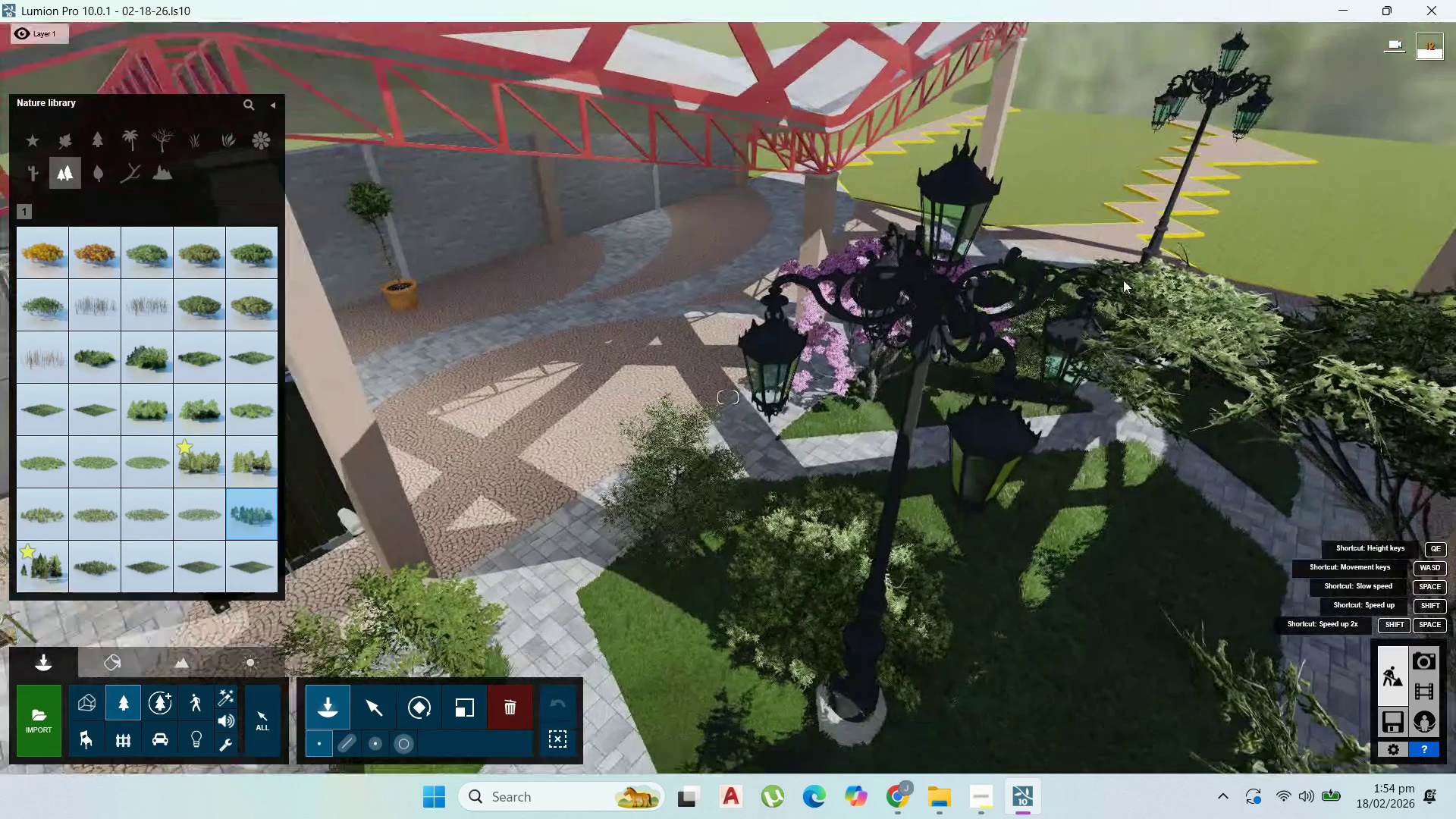 
scroll: coordinate [1120, 281], scroll_direction: up, amount: 3.0
 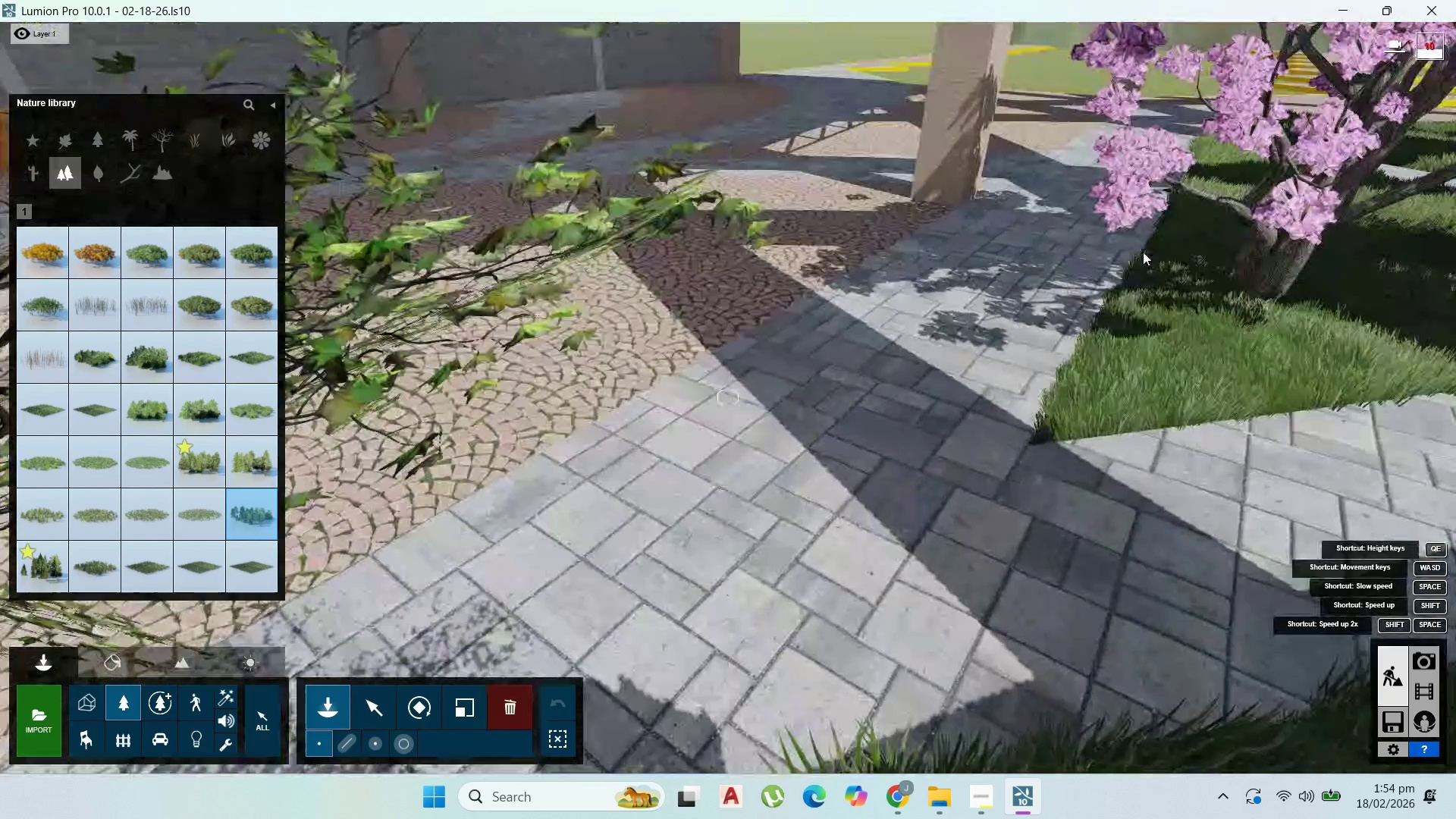 
scroll: coordinate [1166, 234], scroll_direction: down, amount: 4.0
 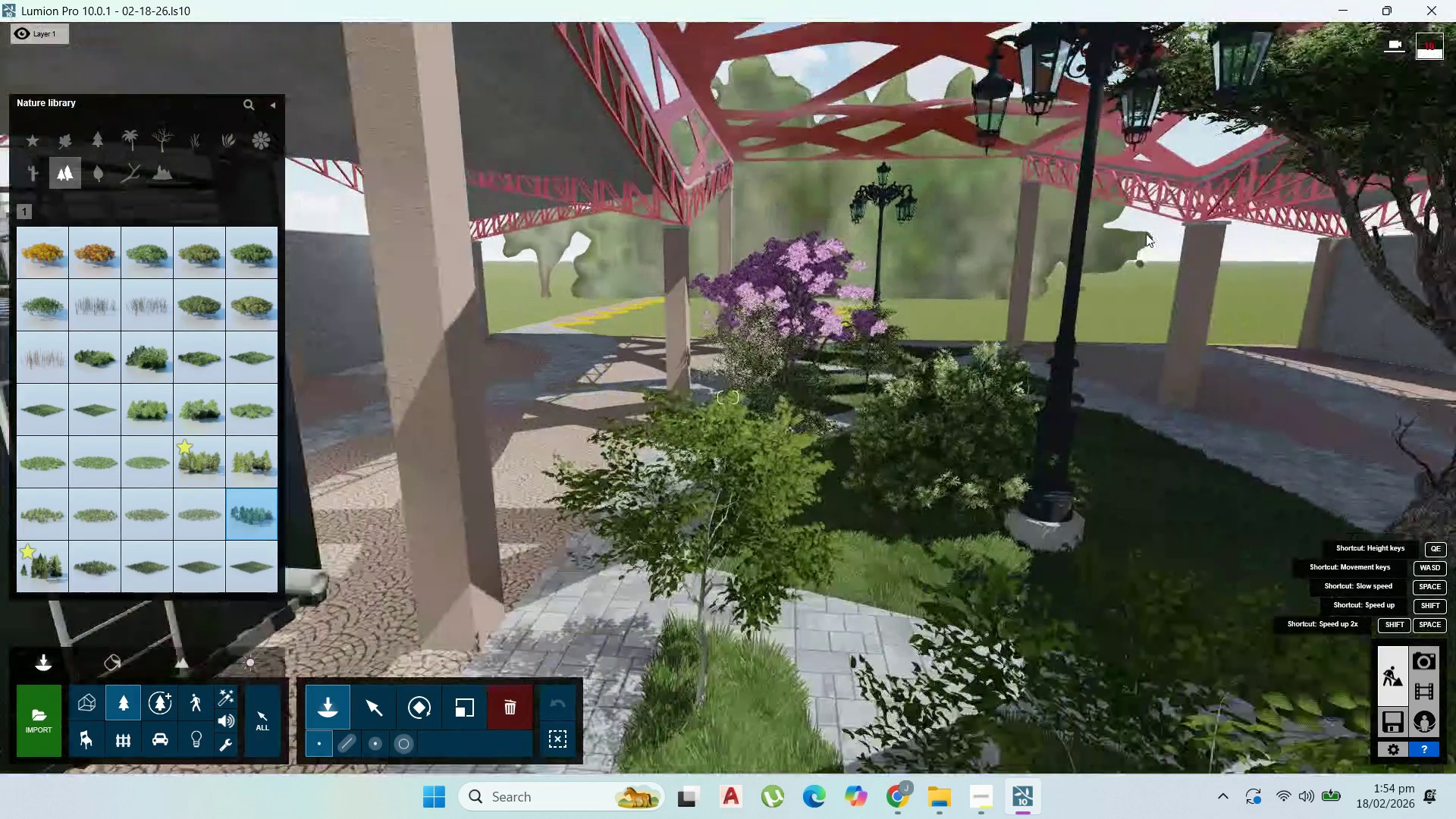 
scroll: coordinate [1163, 278], scroll_direction: up, amount: 13.0
 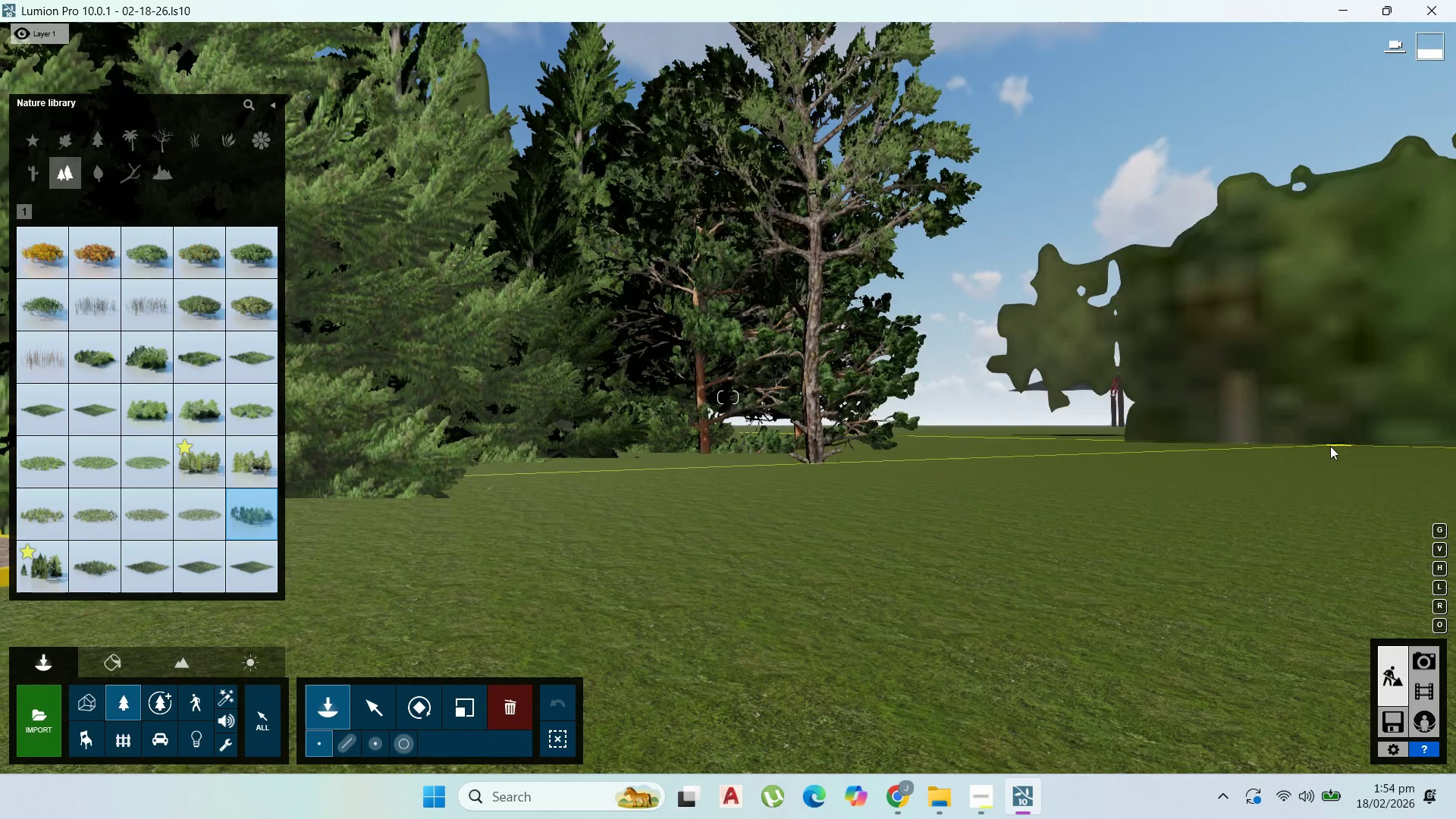 
left_click([1295, 447])
 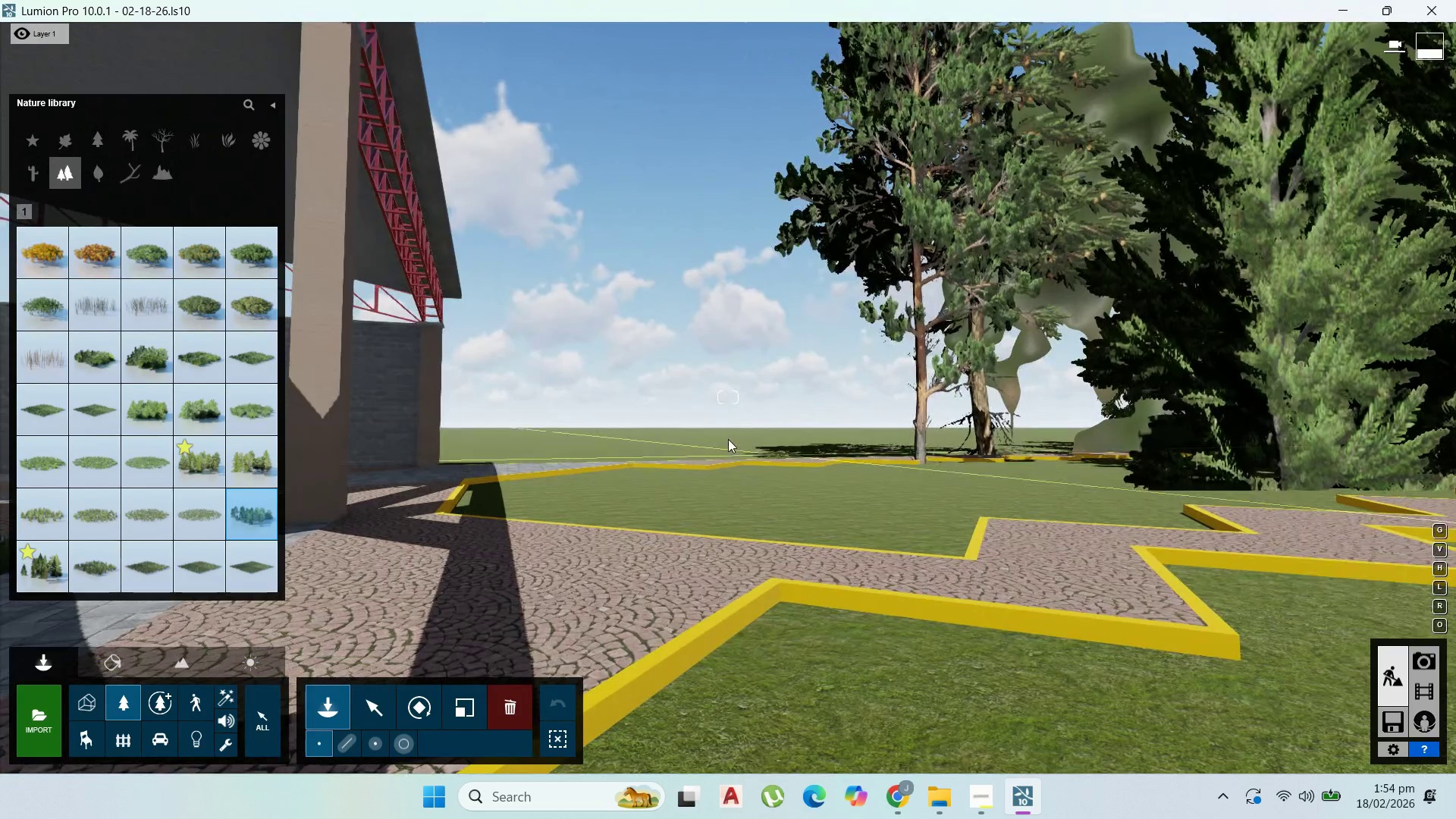 
left_click([721, 441])
 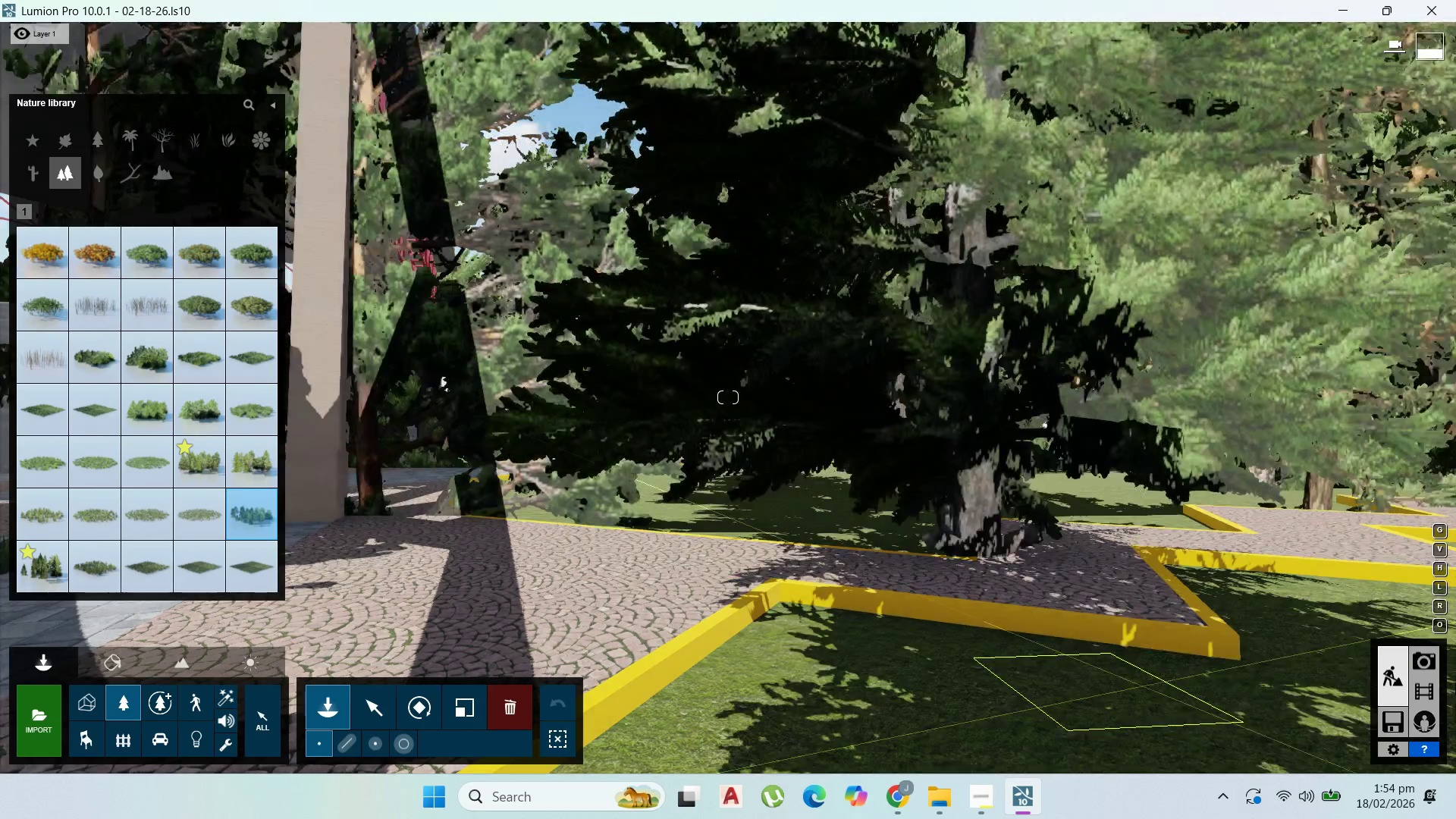 
left_click([1430, 661])
 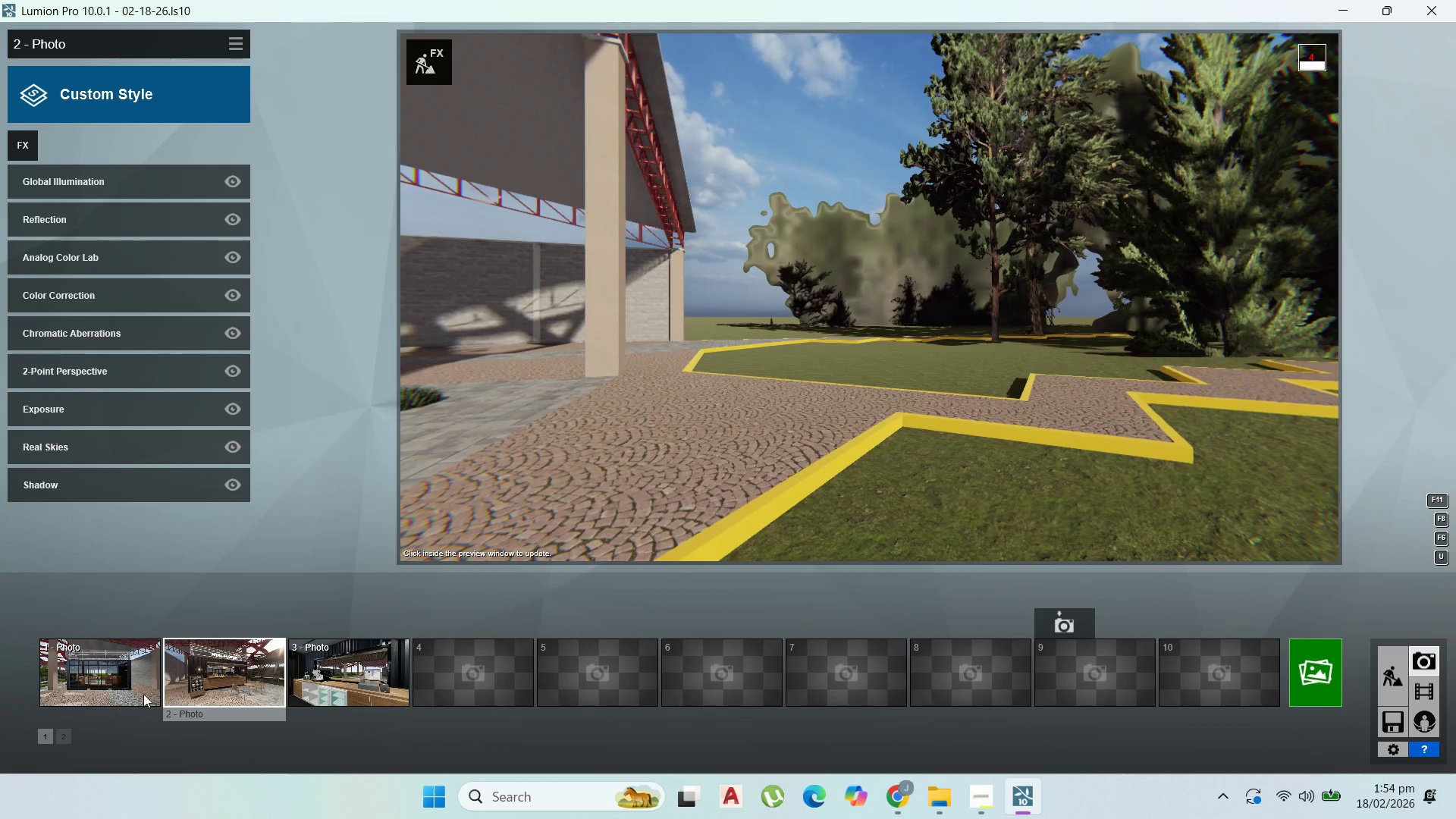 
double_click([235, 684])
 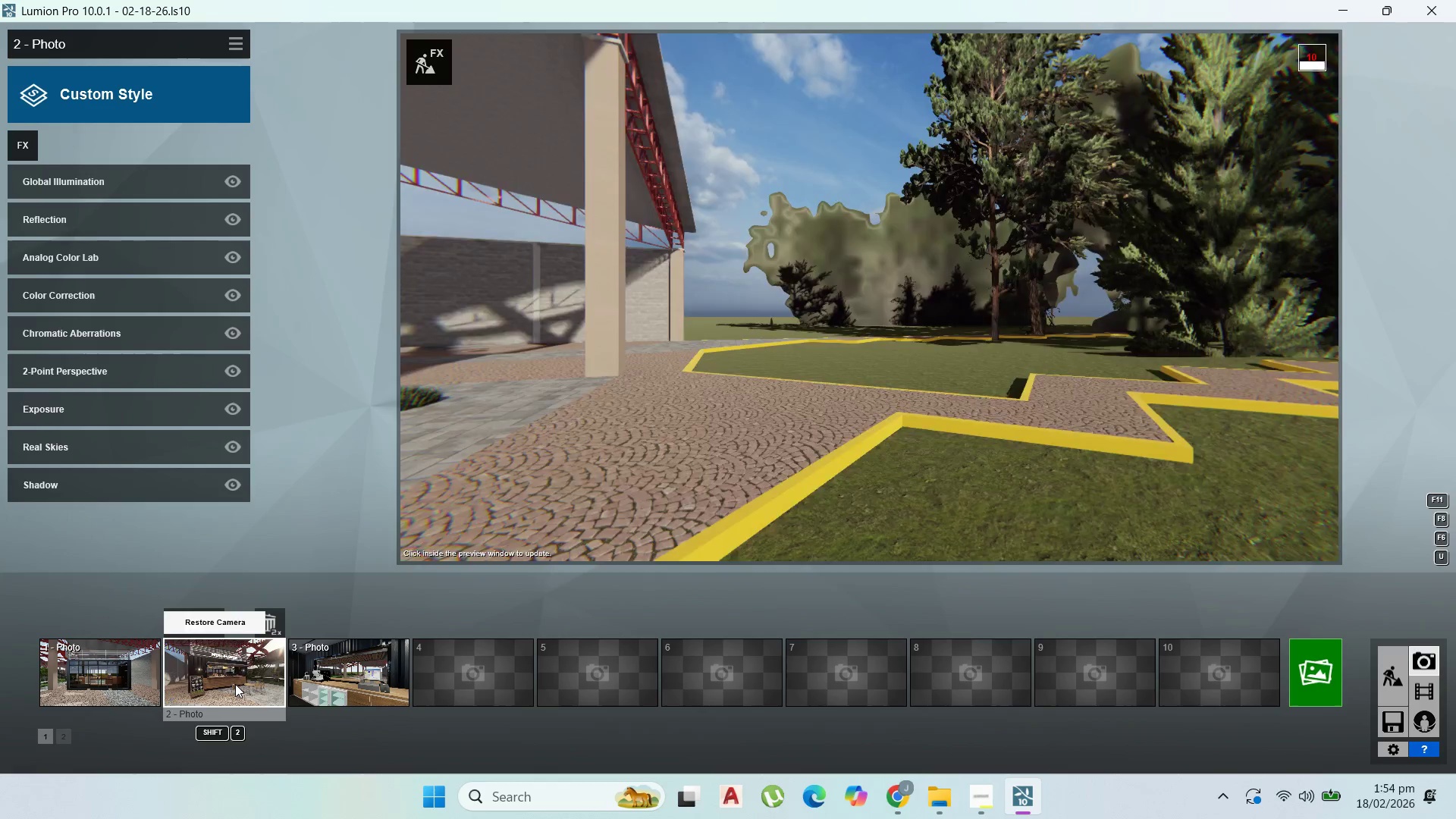 
triple_click([235, 684])
 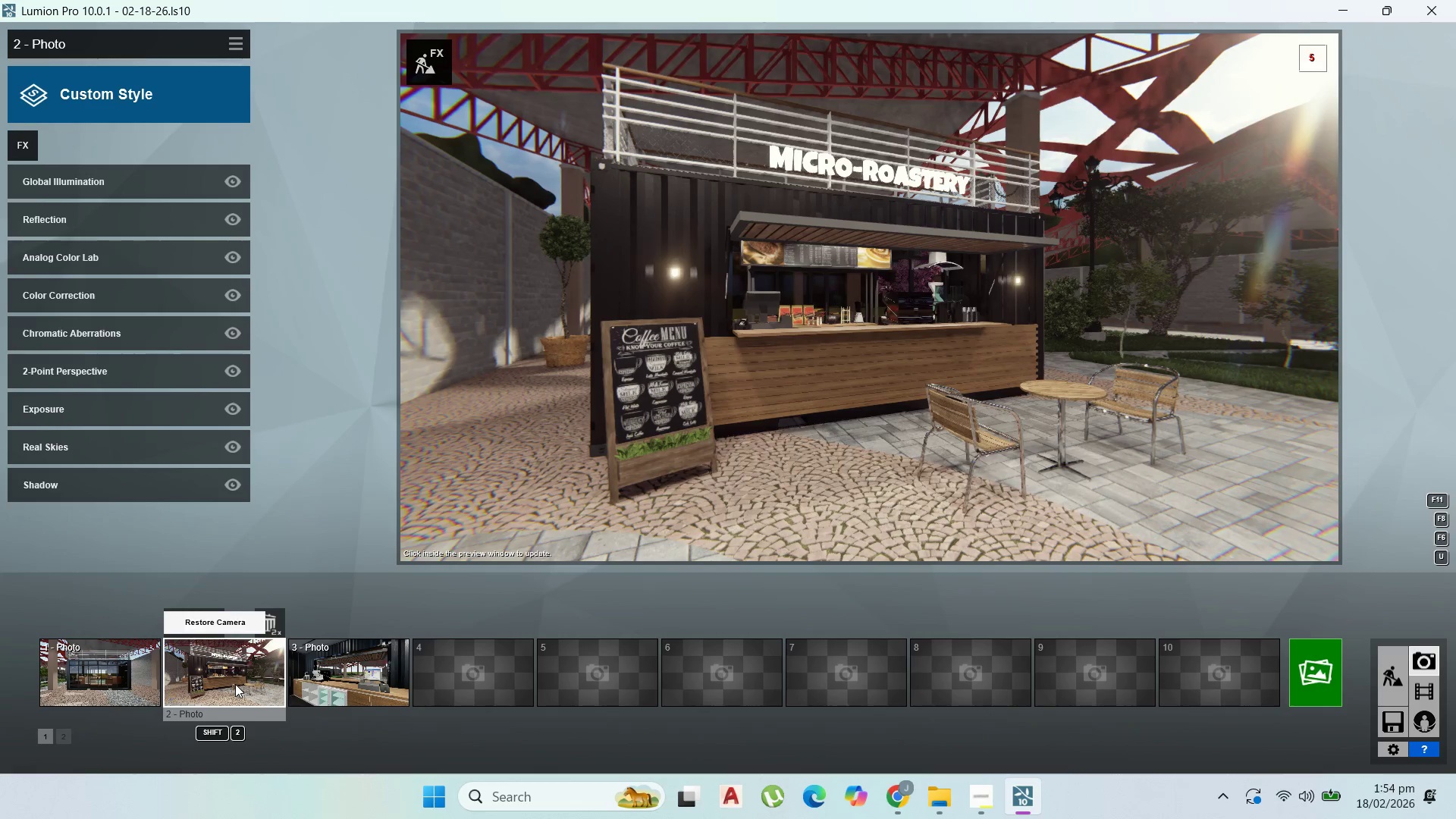 
left_click([235, 684])
 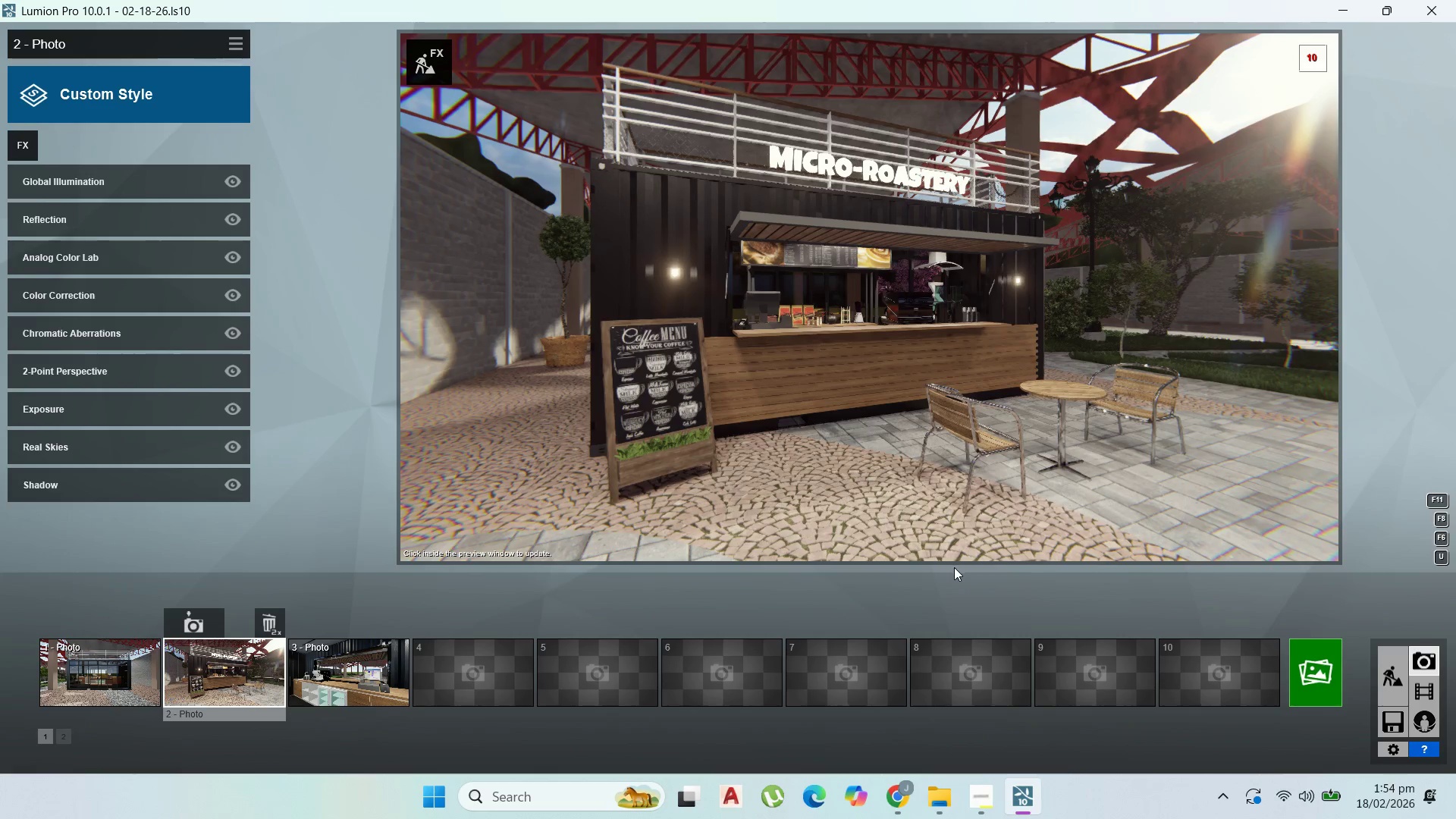 
wait(8.05)
 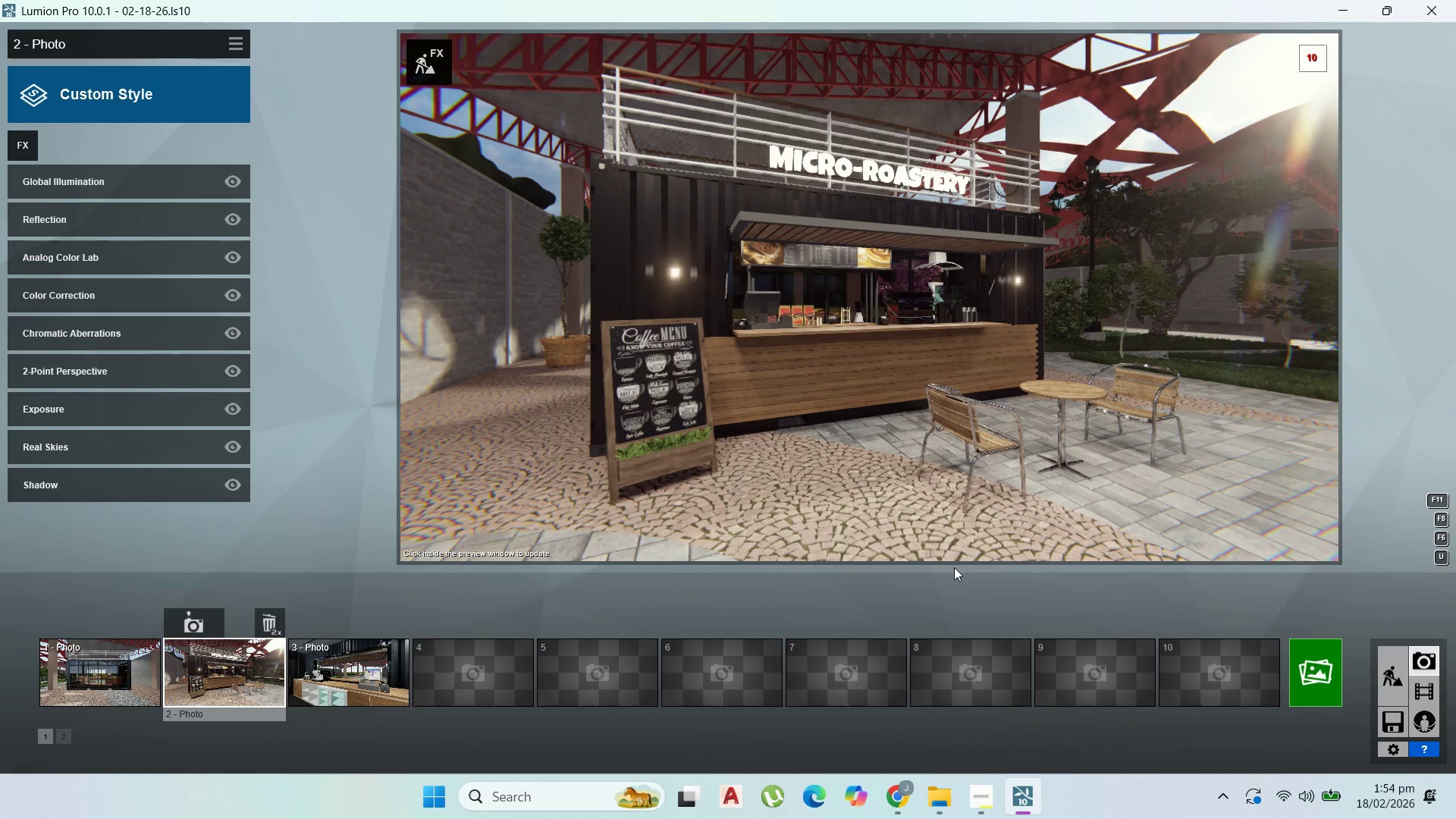 
left_click([208, 665])
 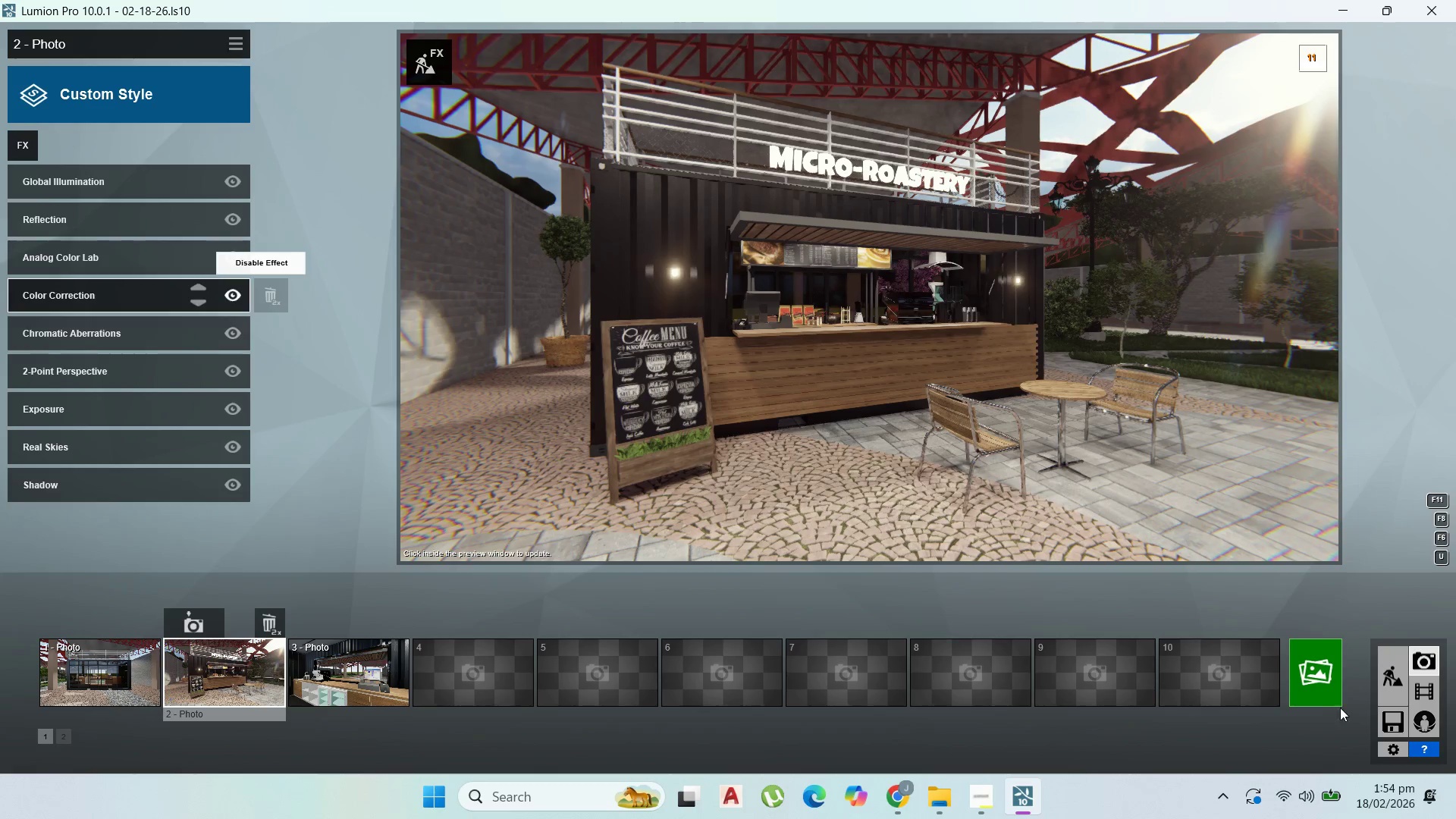 
left_click([1396, 715])
 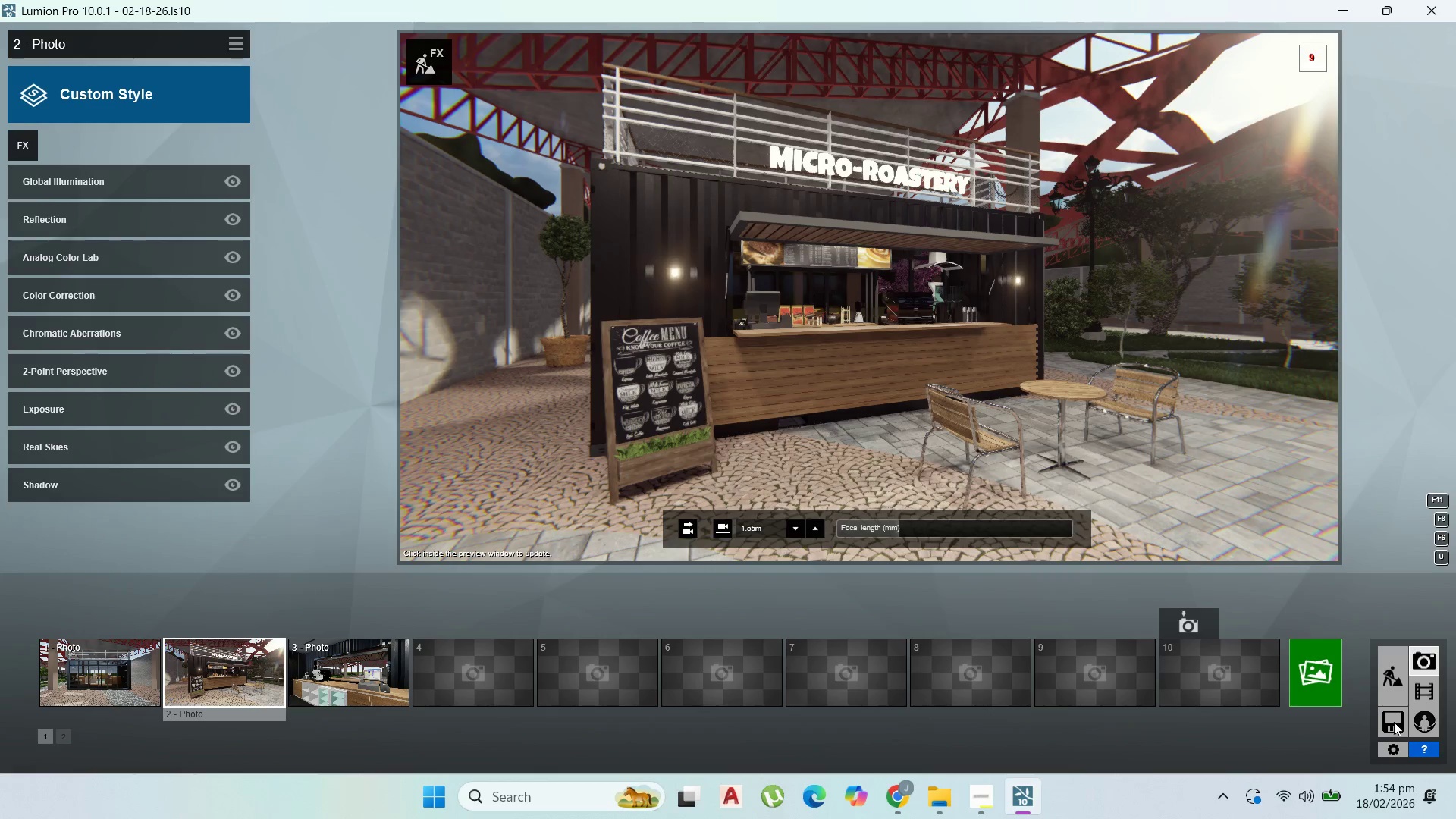 
double_click([1394, 722])
 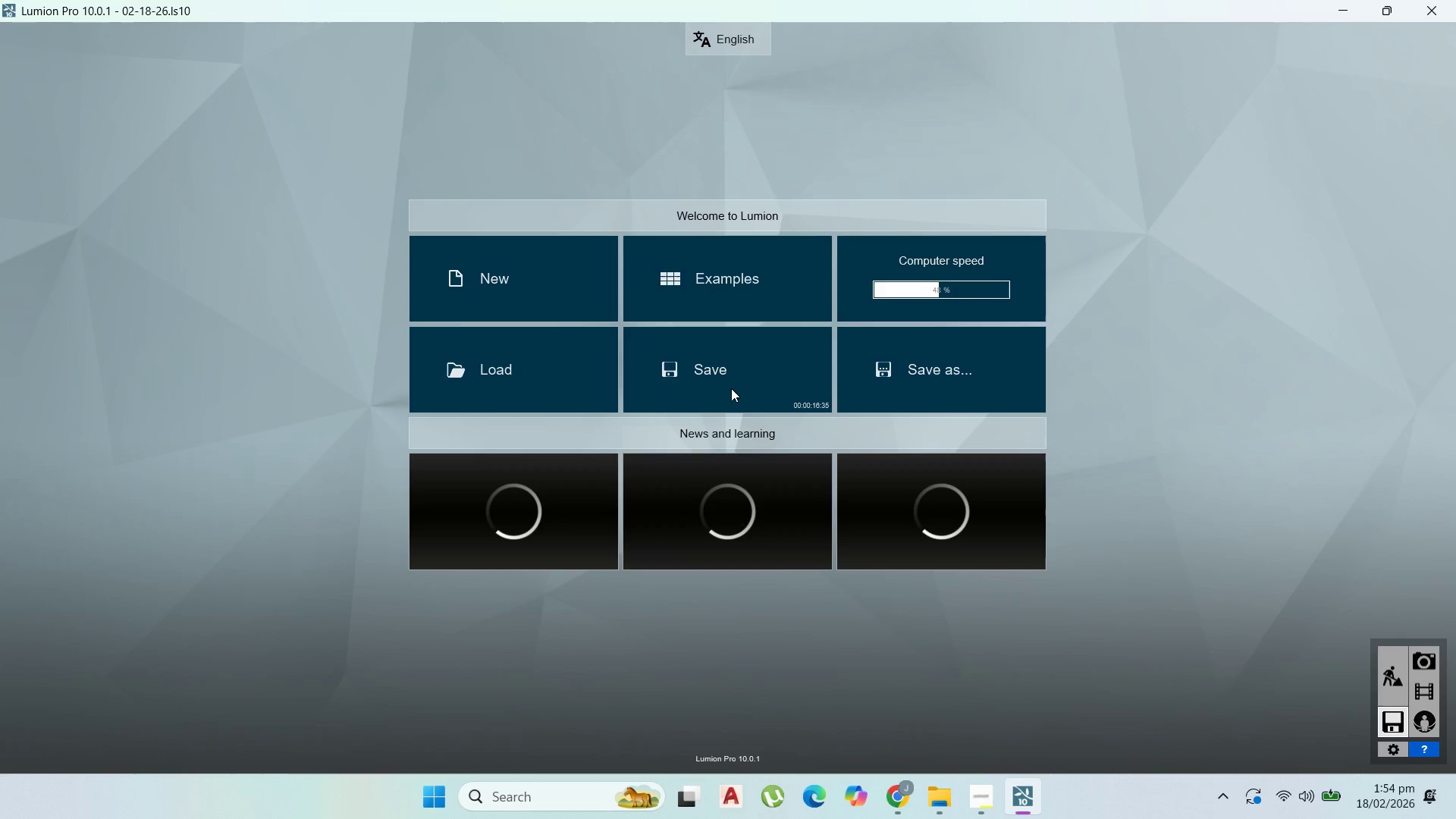 
left_click([733, 365])
 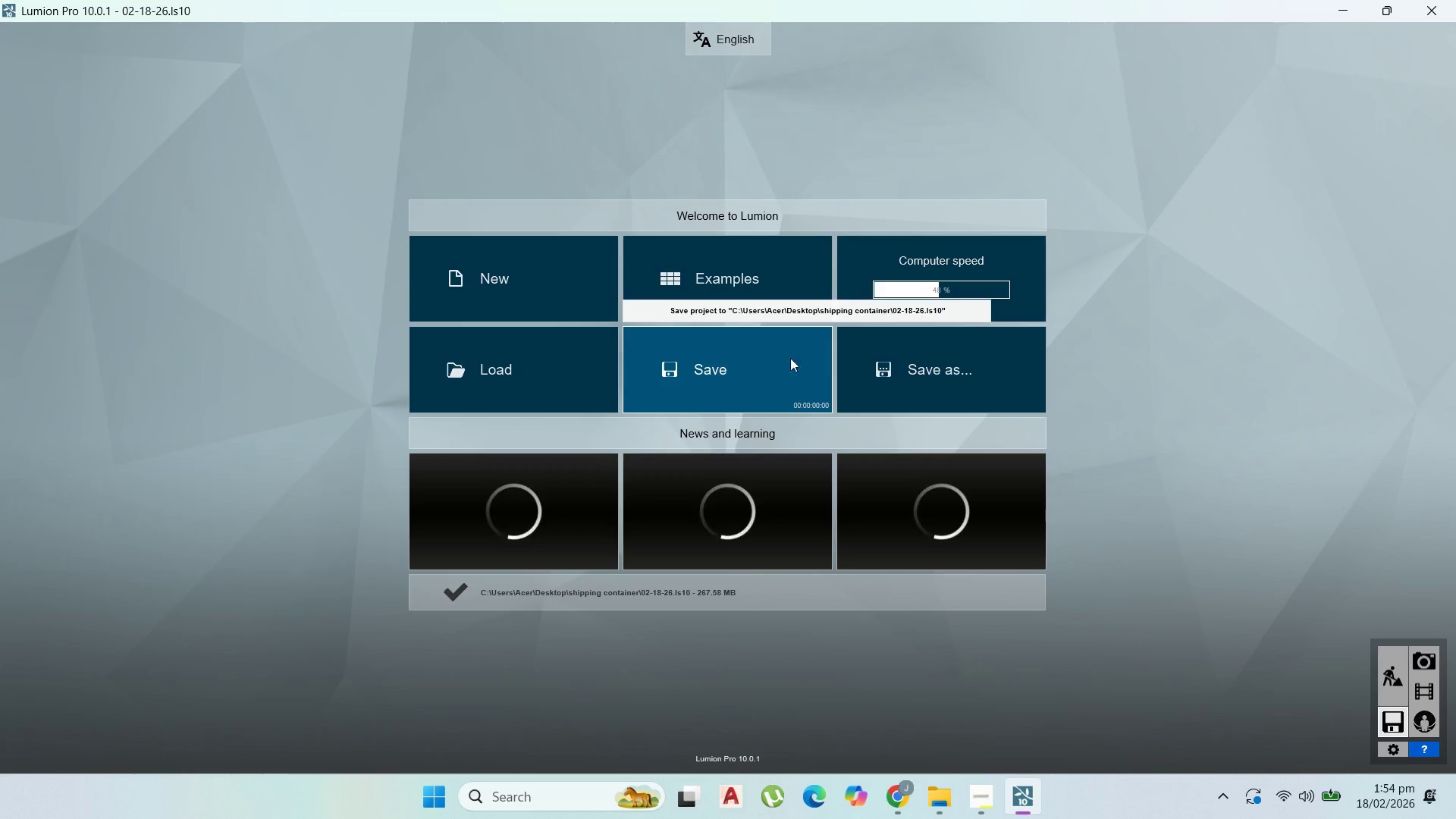 
wait(5.16)
 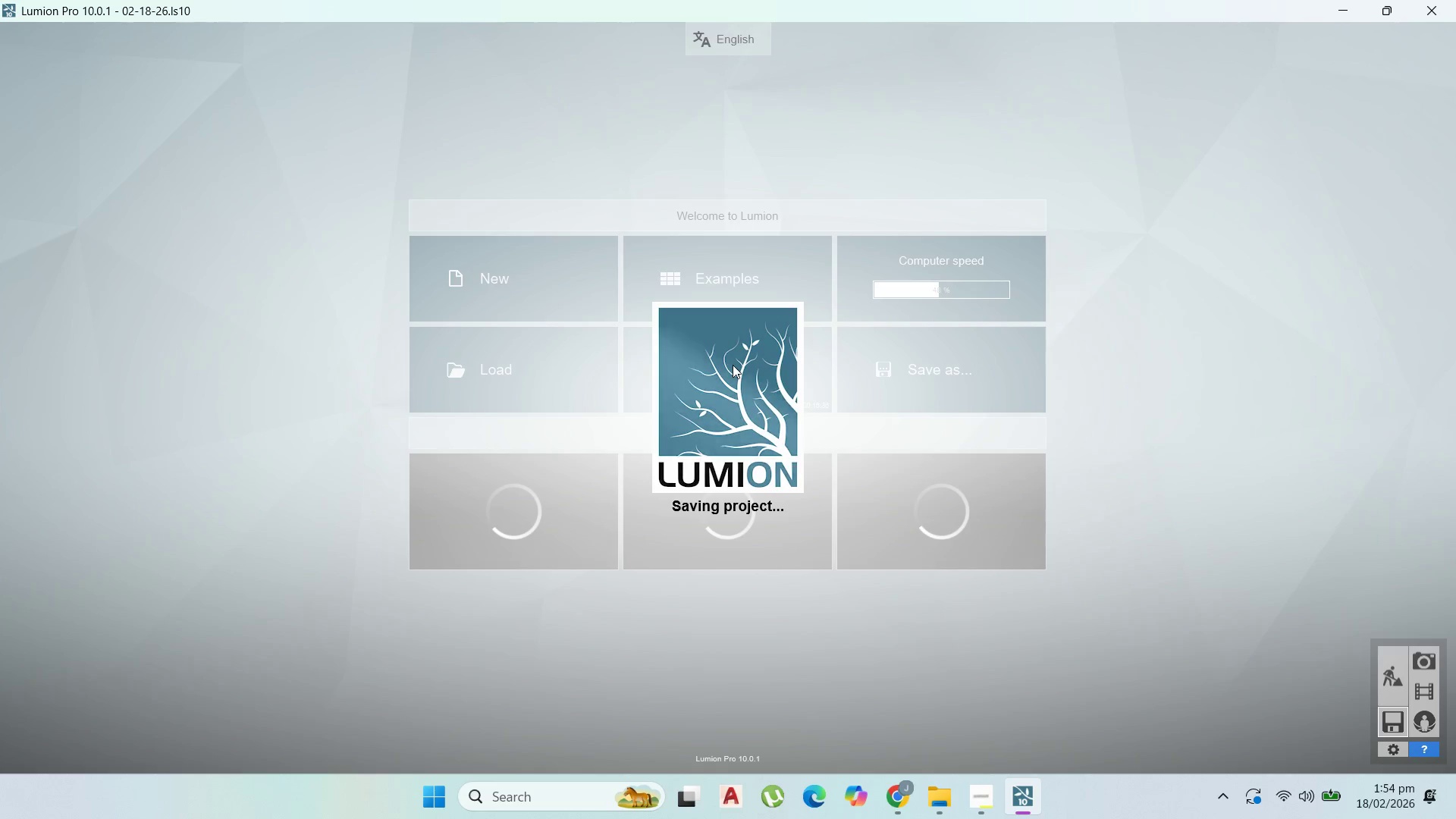 
double_click([1391, 662])
 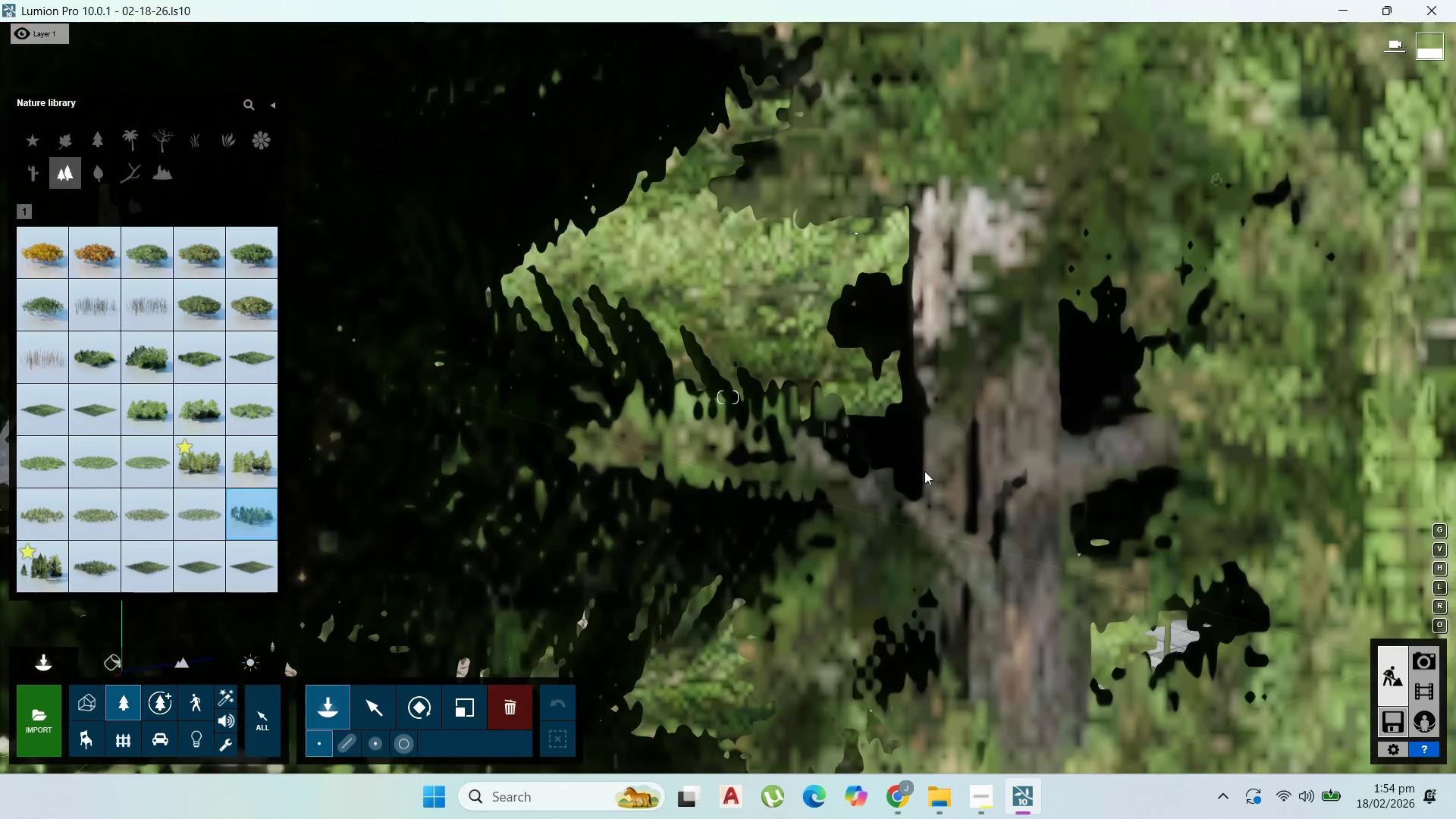 
scroll: coordinate [794, 535], scroll_direction: up, amount: 9.0
 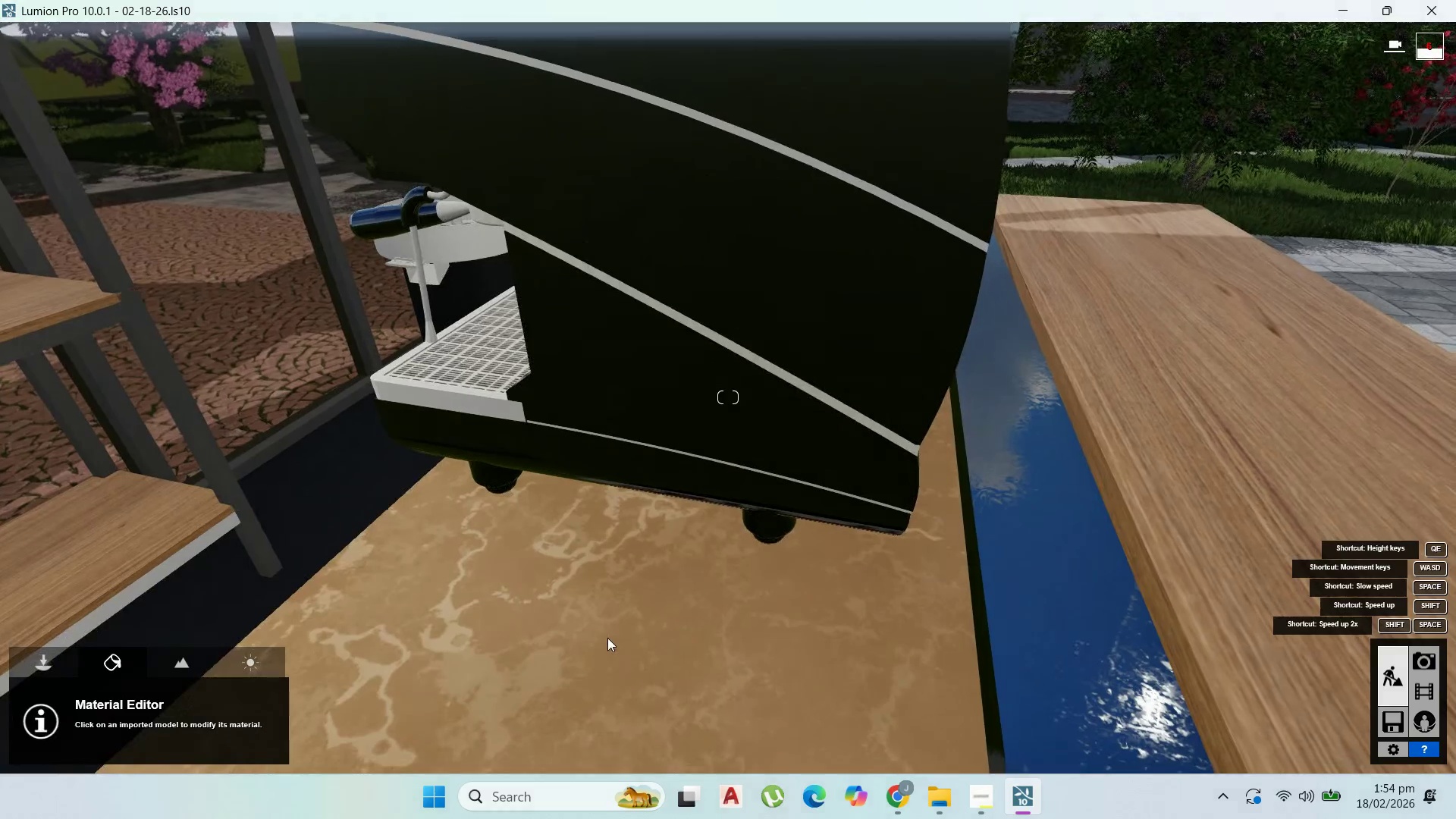 
left_click([592, 639])
 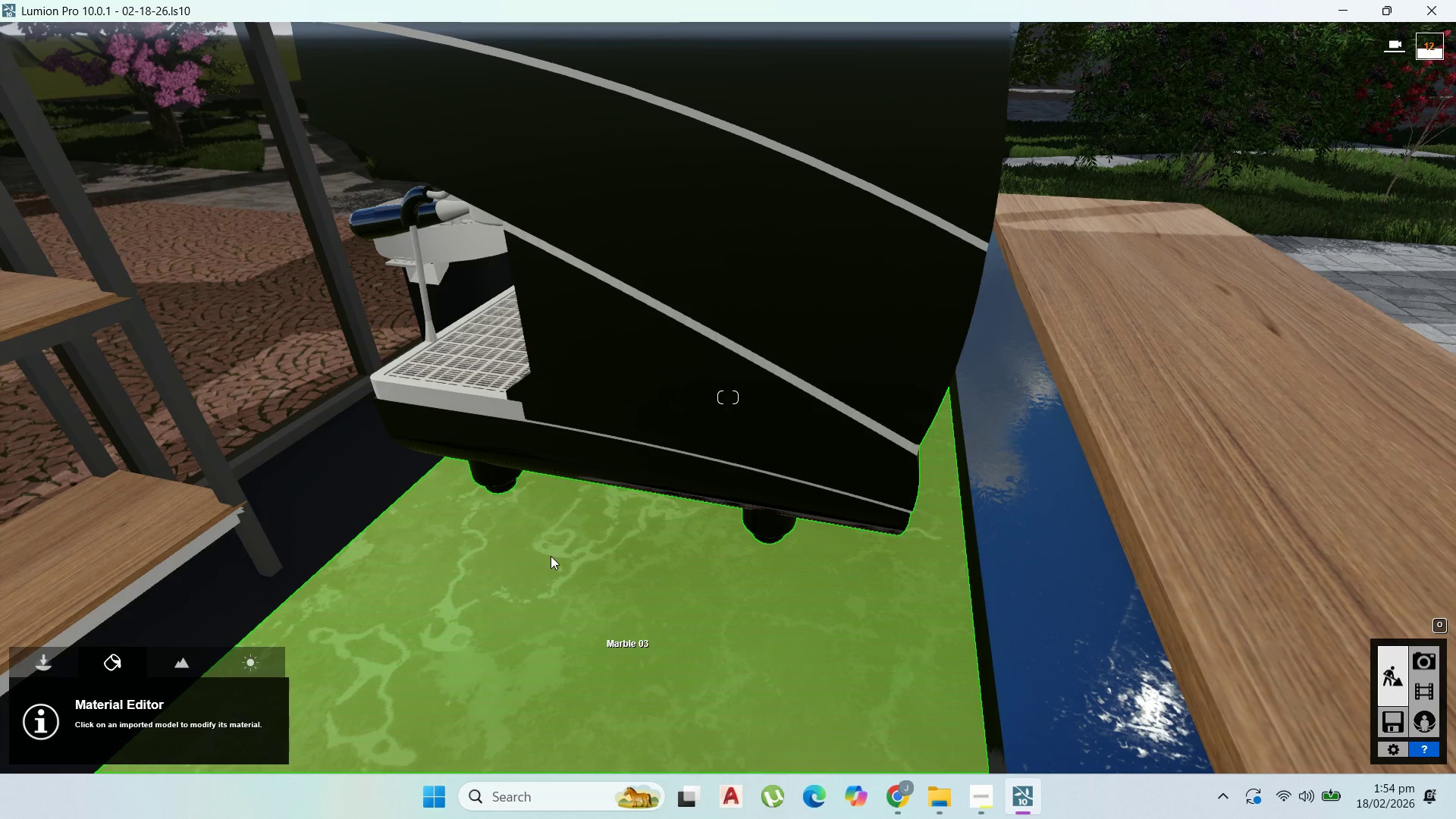 
wait(8.25)
 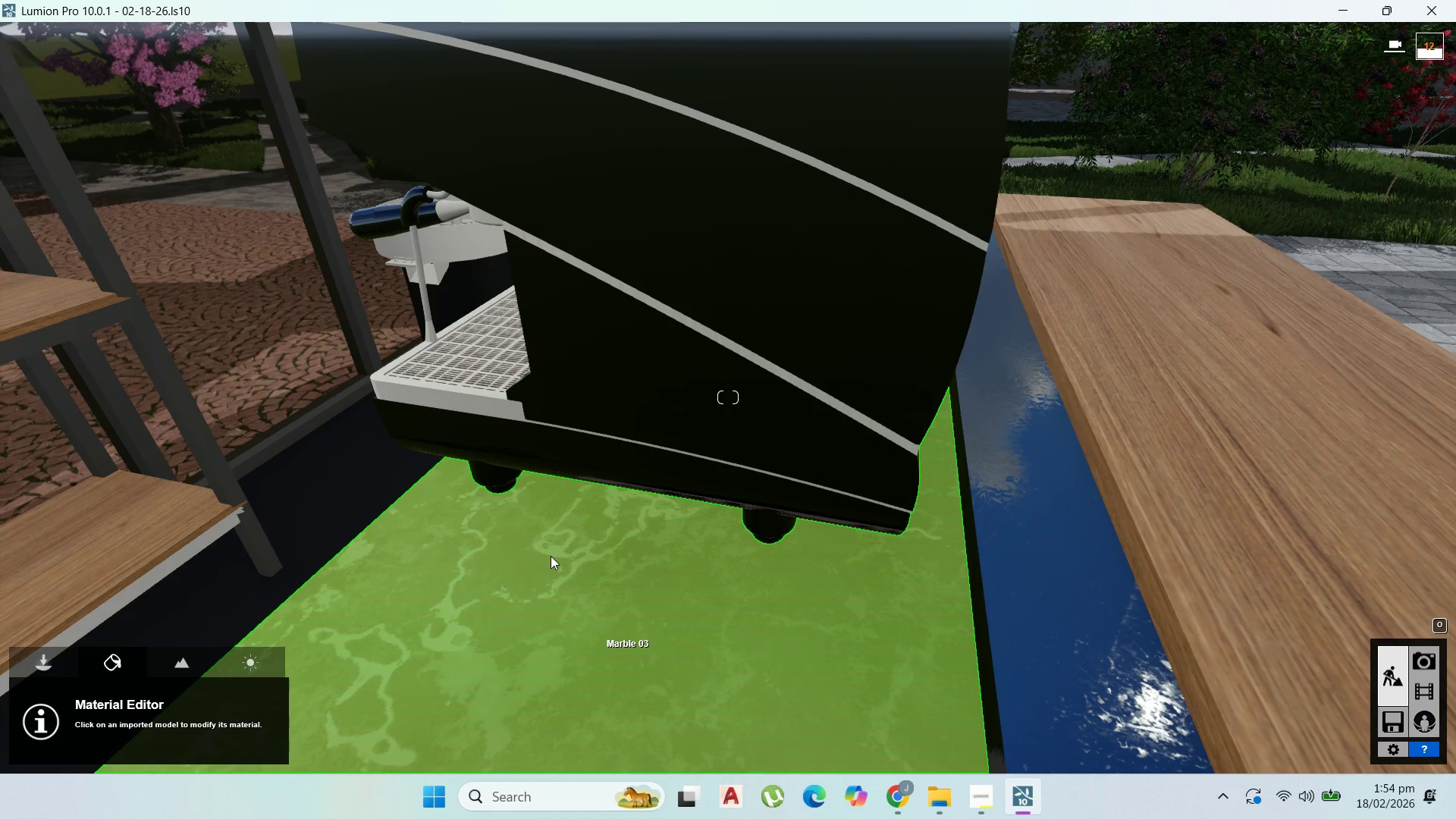 
left_click([100, 265])
 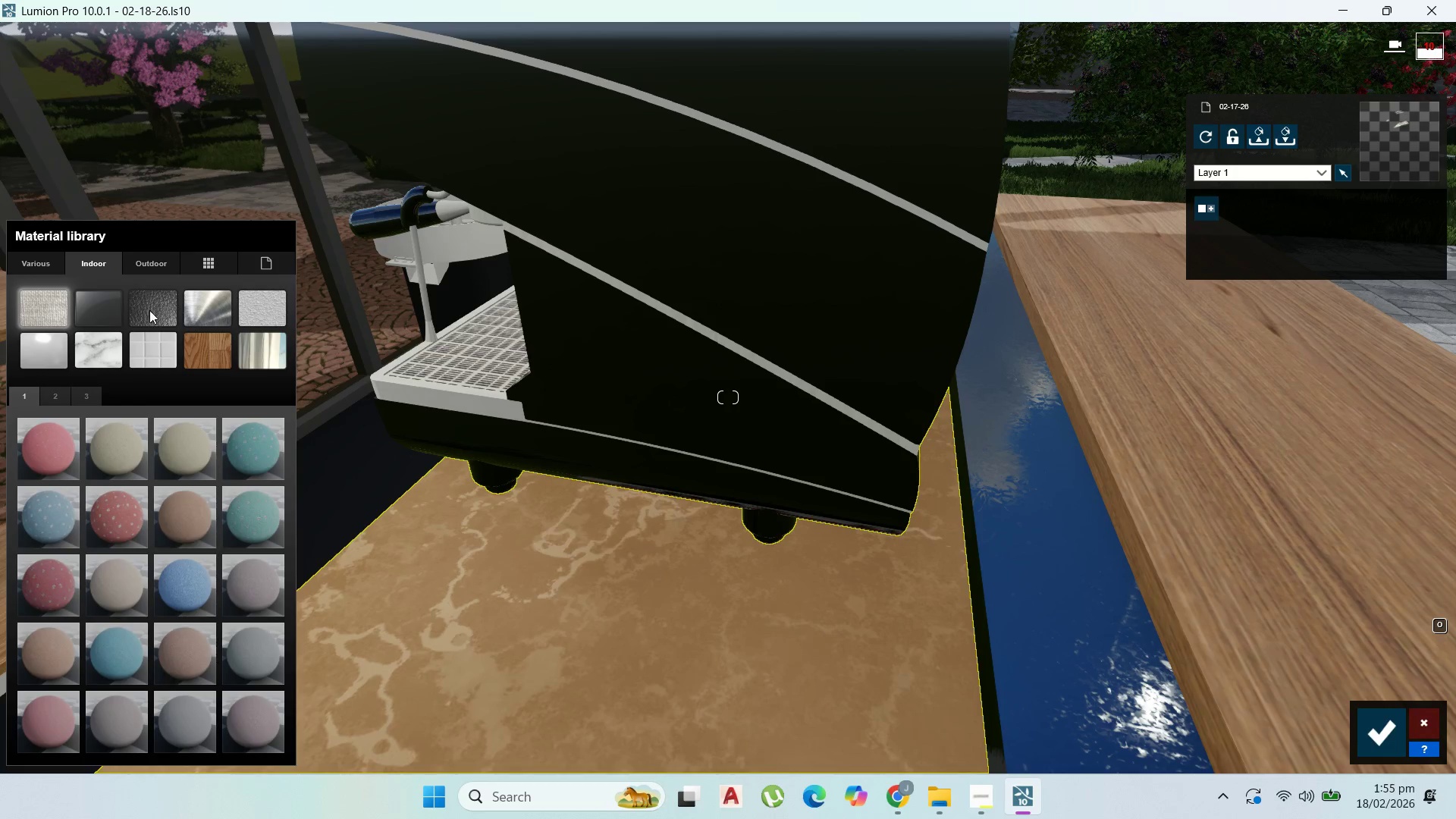 
left_click([100, 348])
 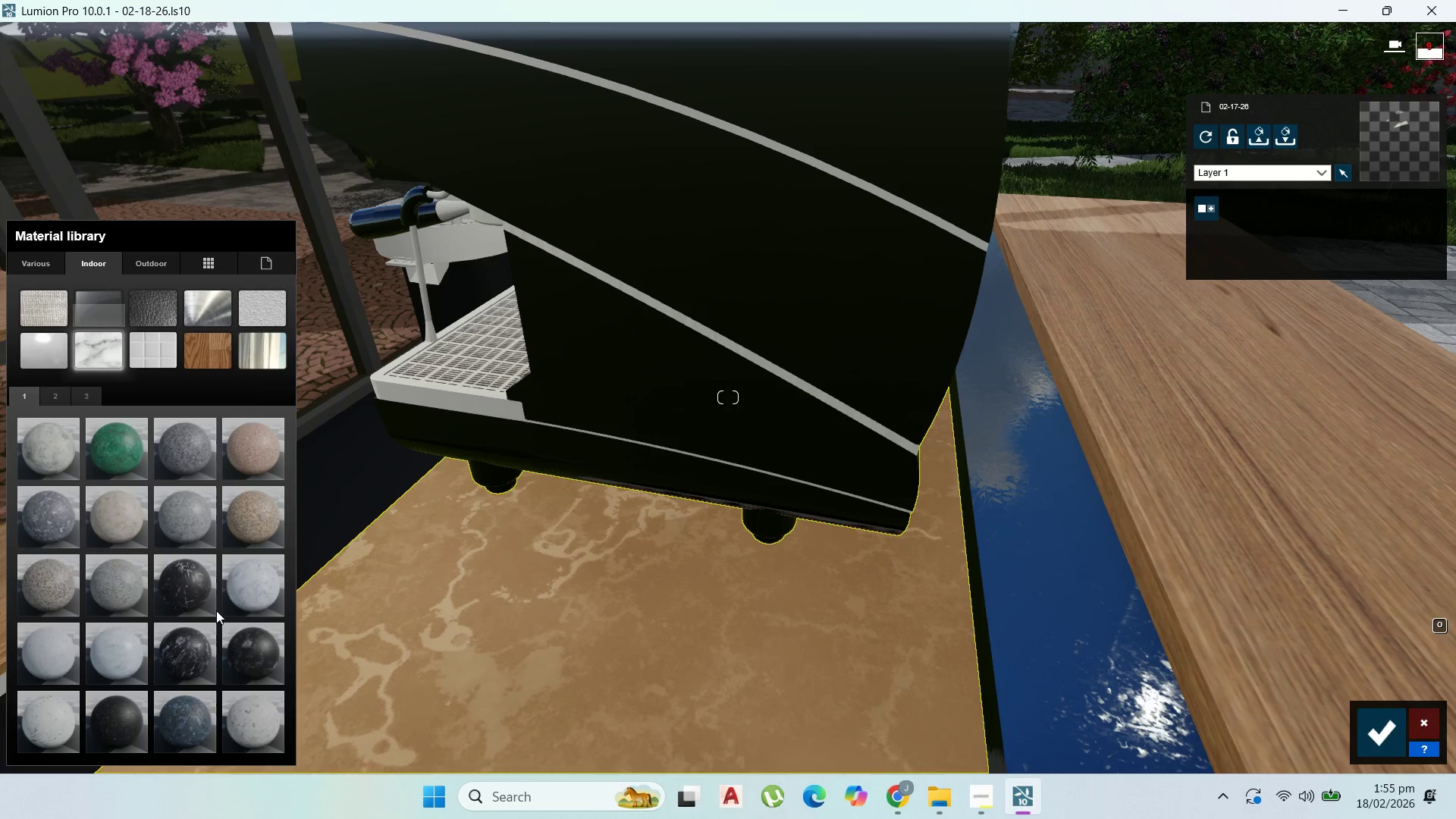 
left_click([194, 588])
 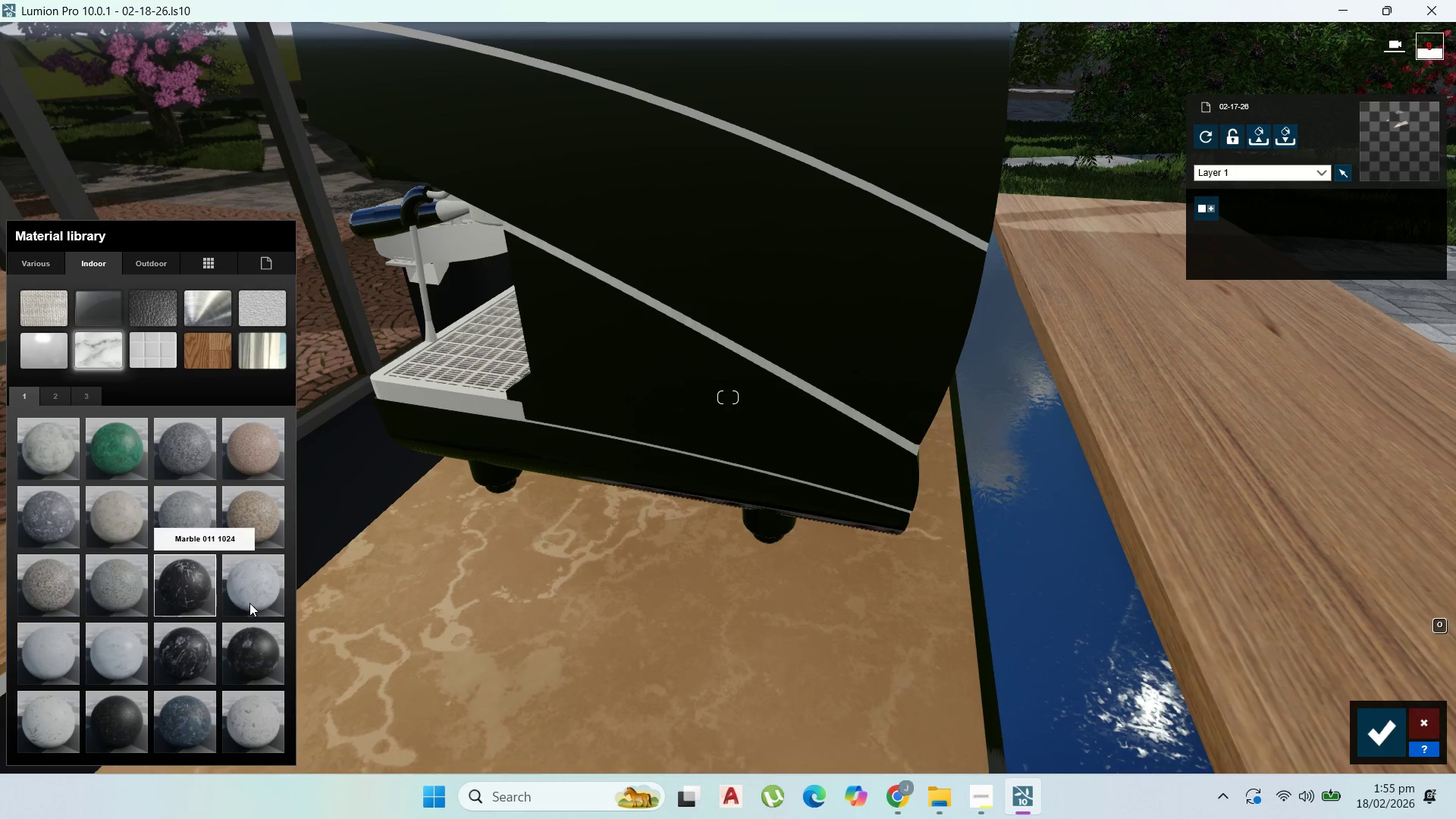 
left_click([256, 598])
 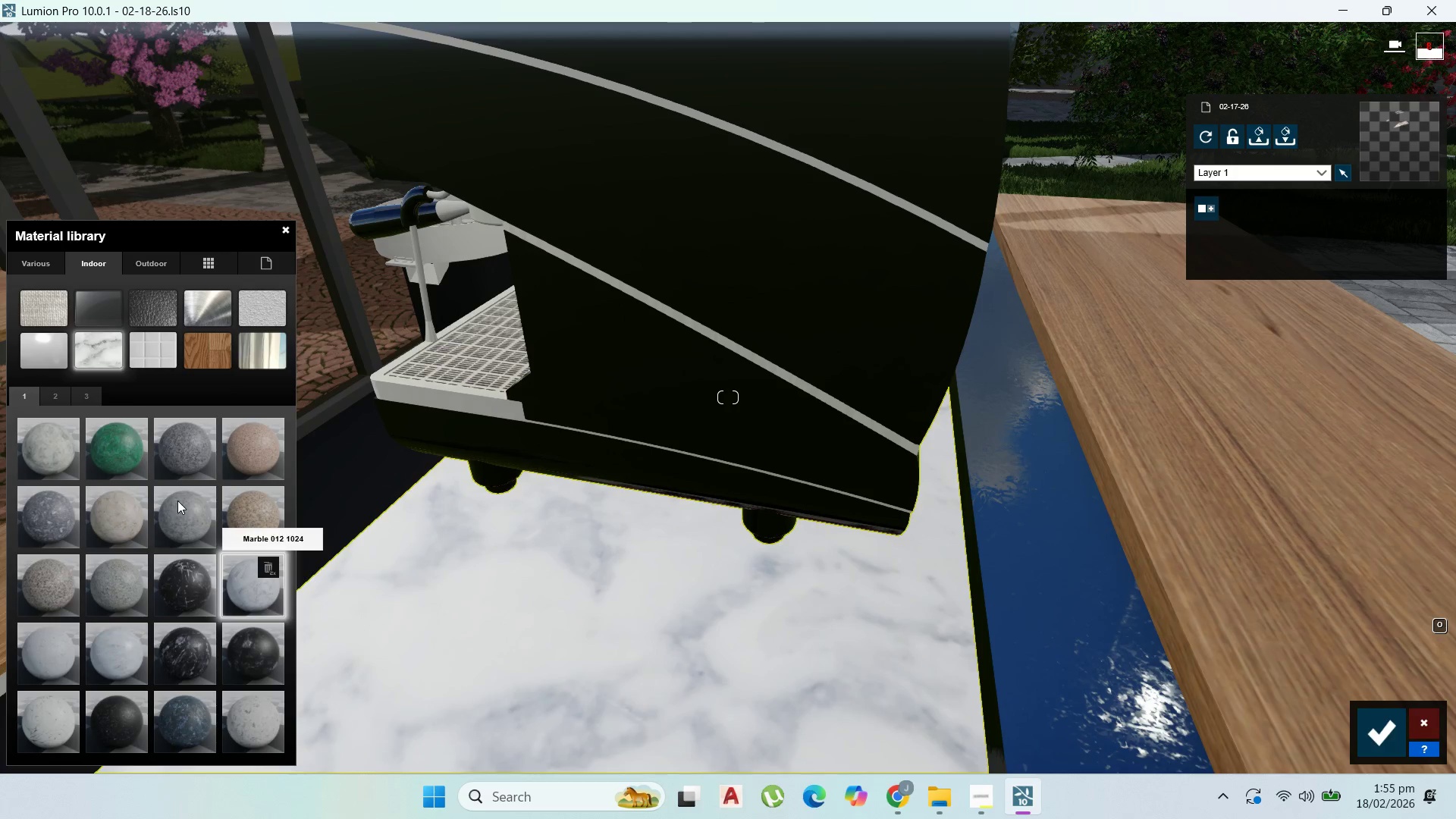 
left_click([183, 517])
 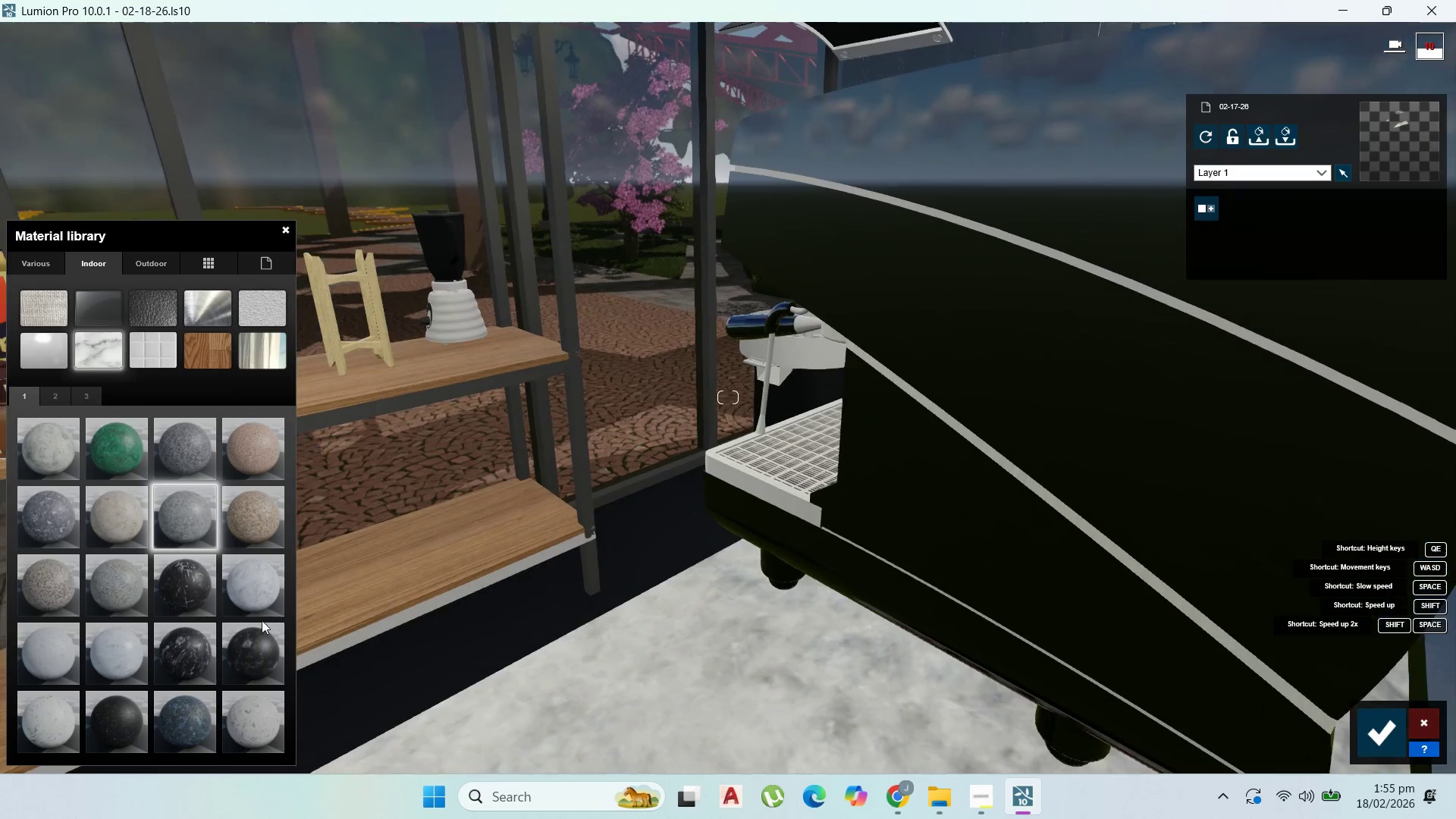 
left_click([178, 651])
 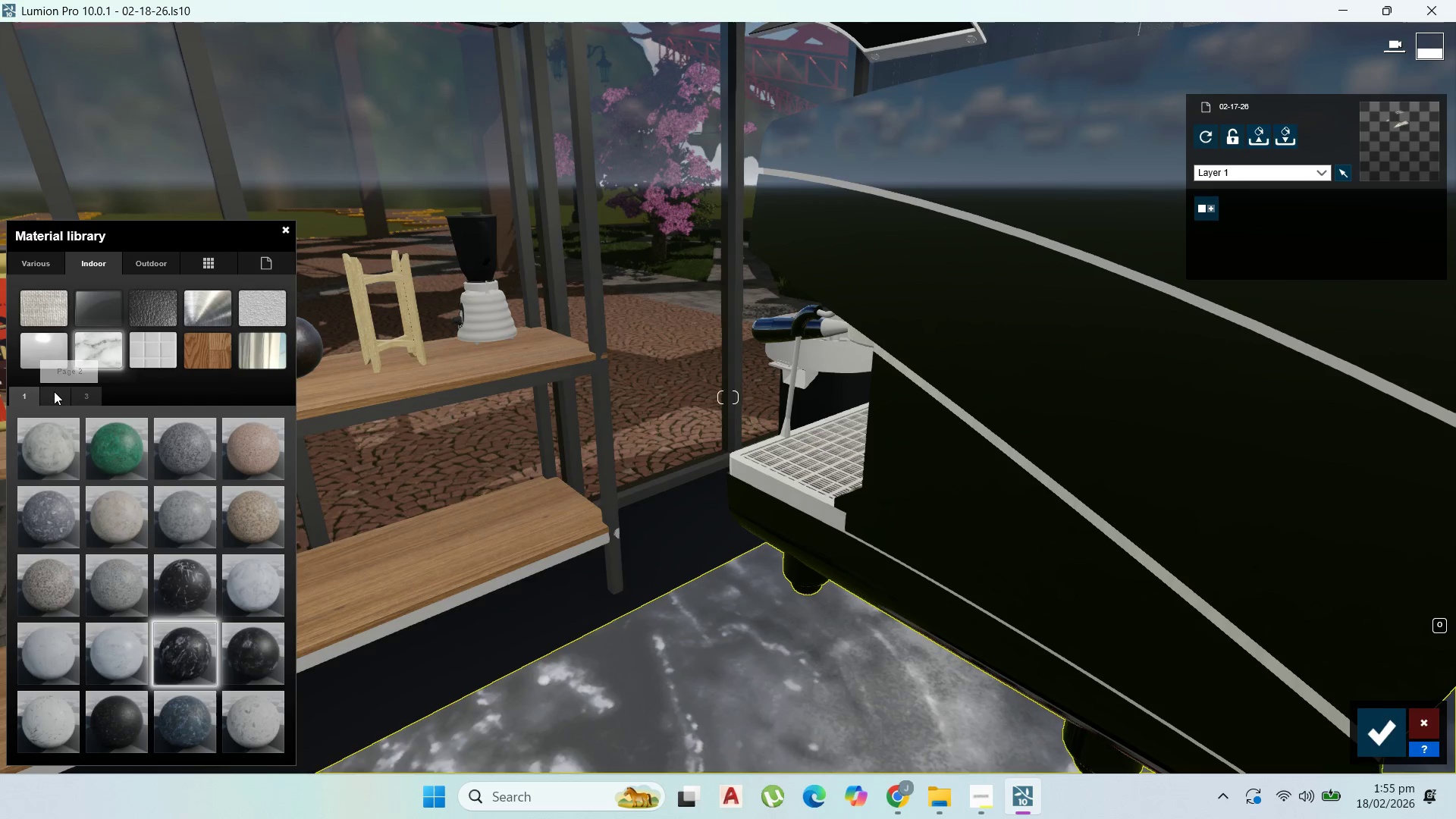 
left_click([55, 393])
 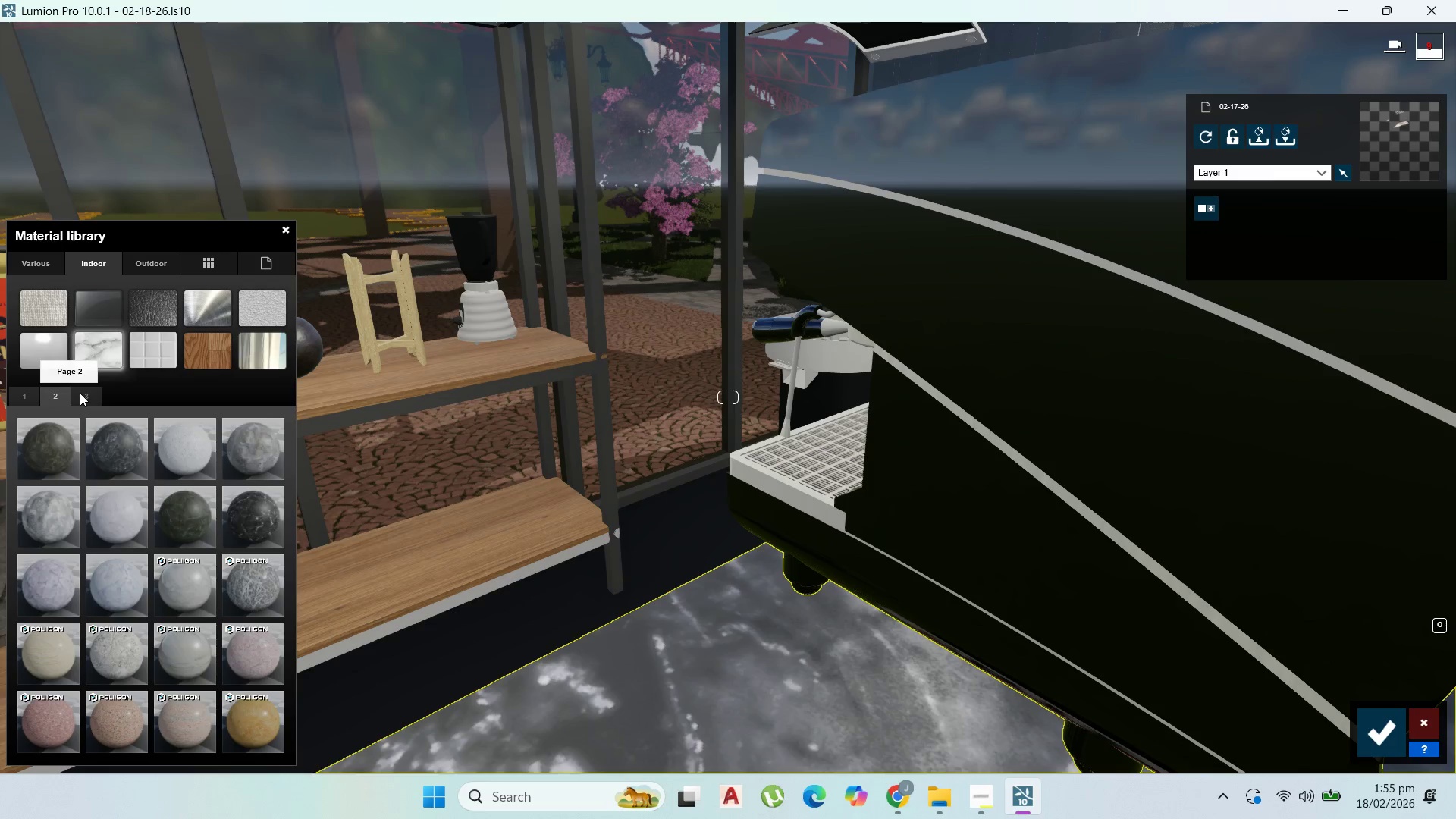 
left_click([80, 393])
 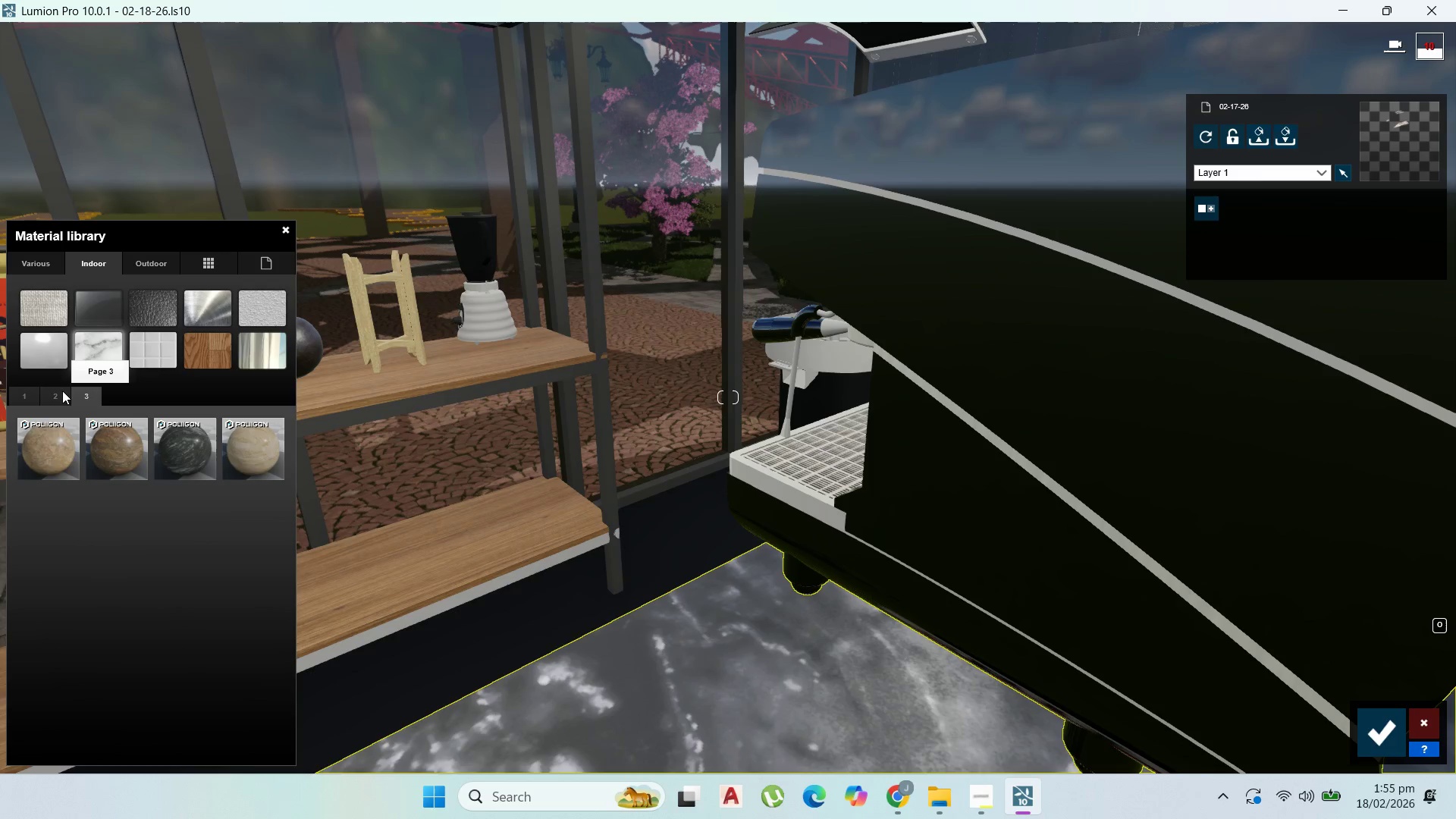 
left_click([57, 390])
 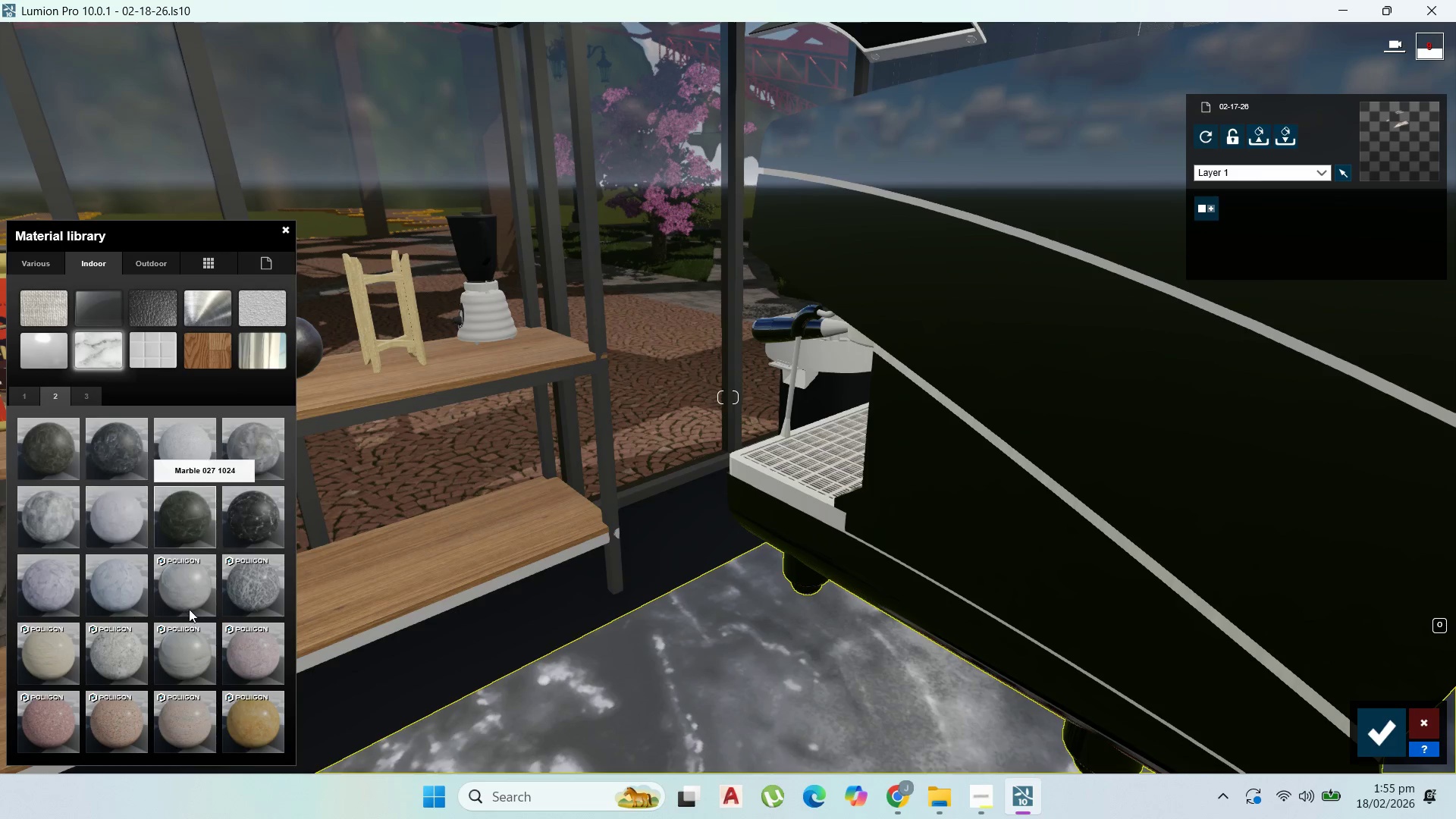 
left_click([194, 636])
 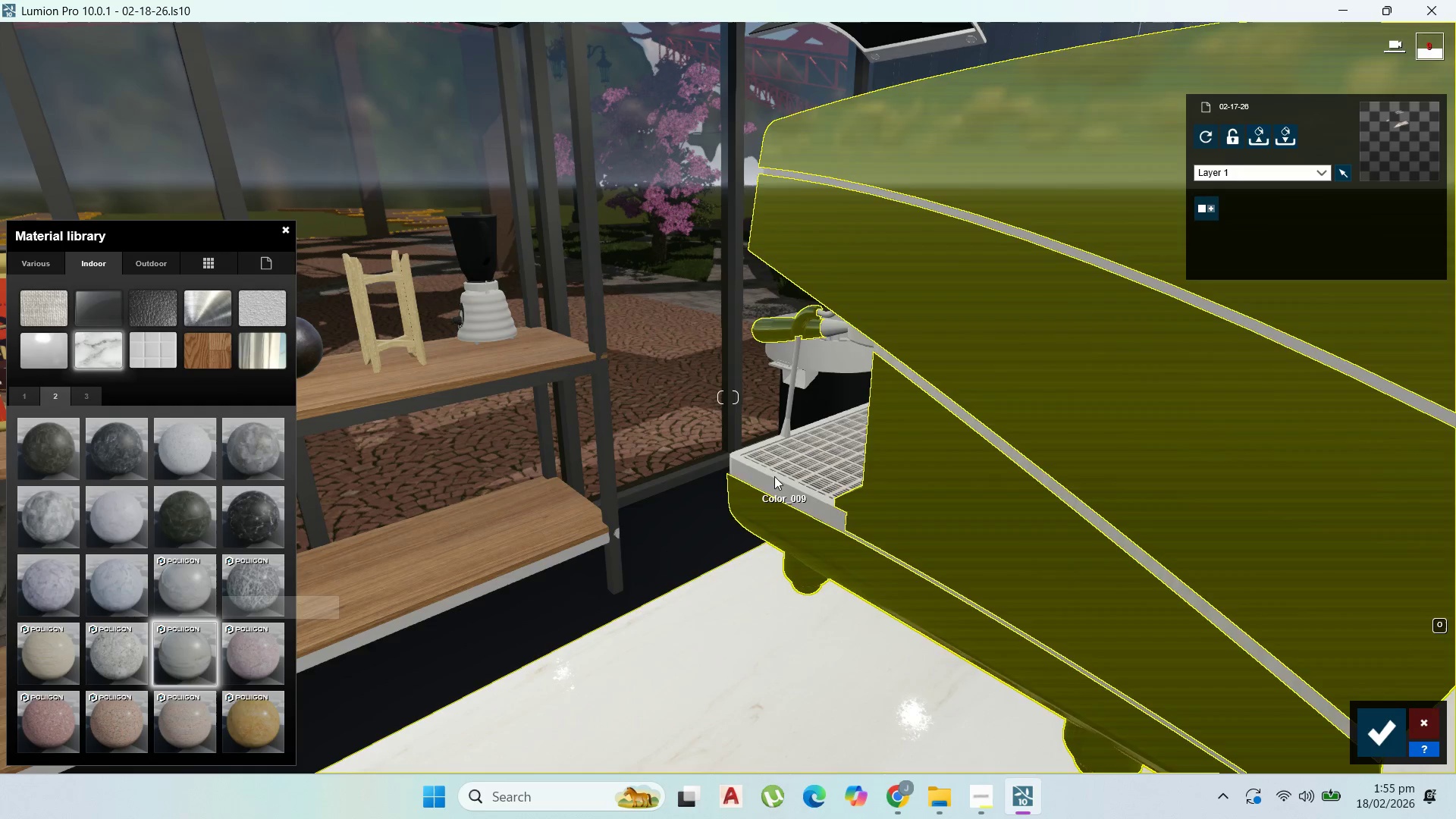 
left_click([774, 476])
 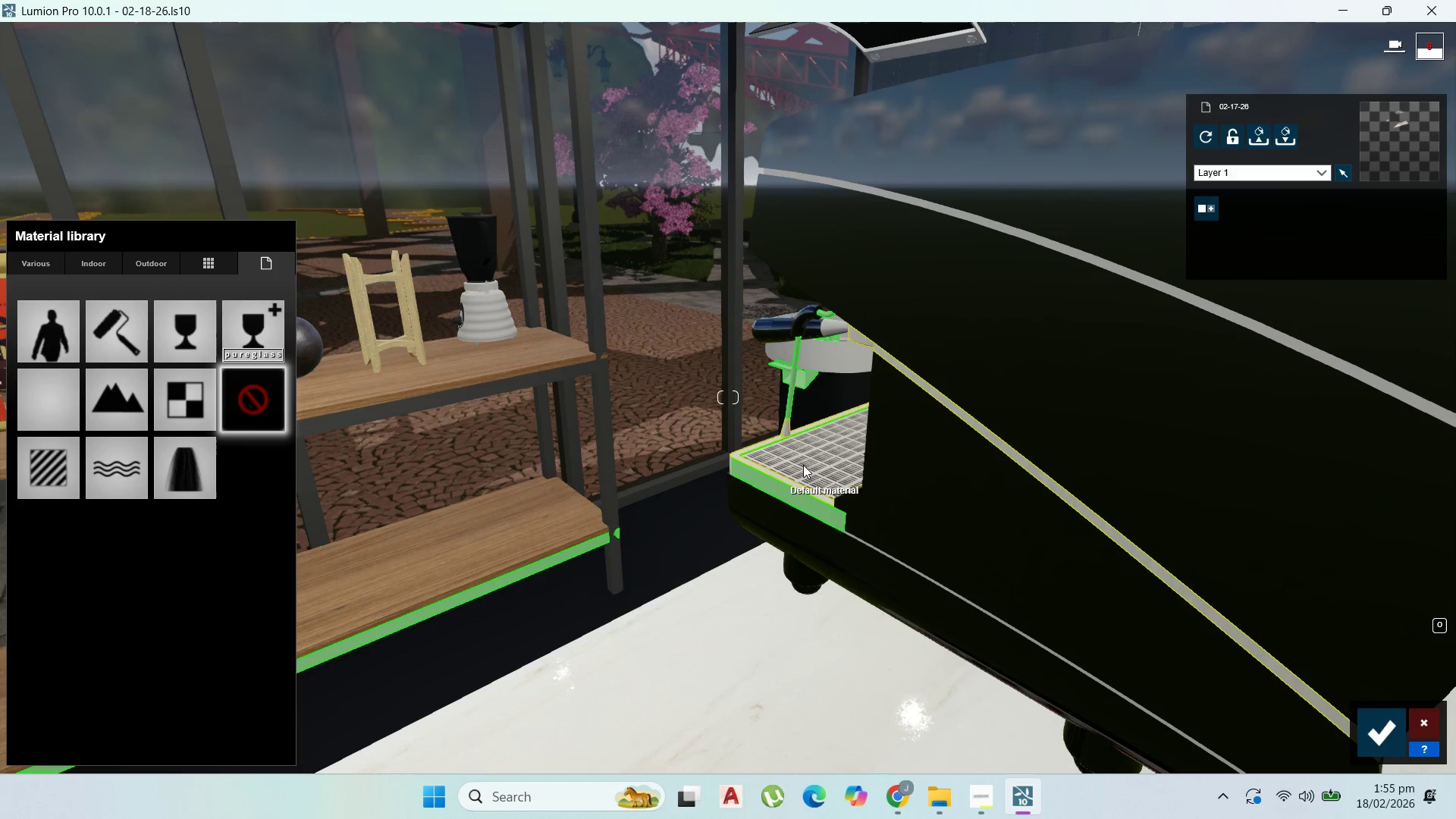 
left_click([803, 465])
 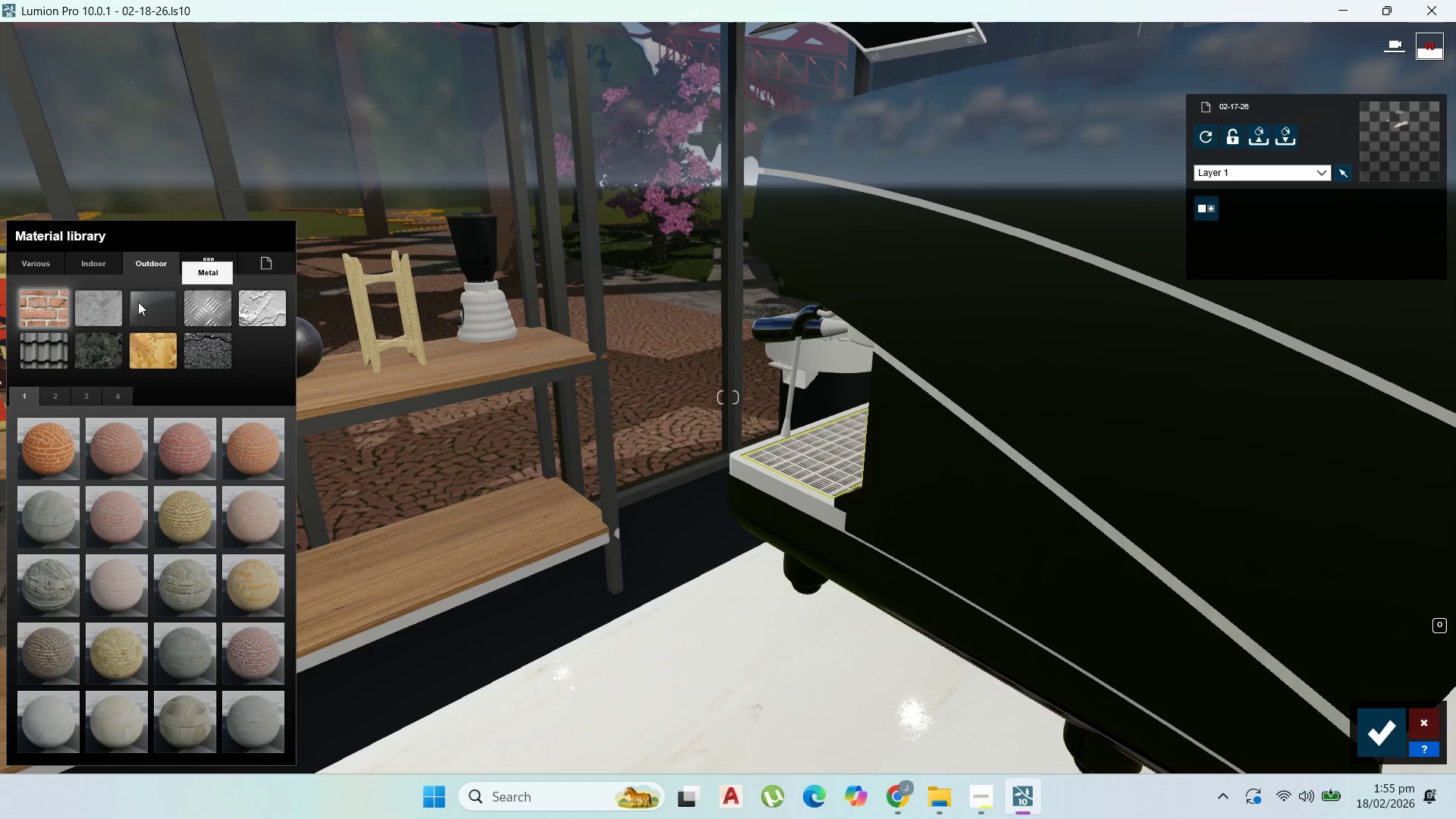 
left_click([97, 268])
 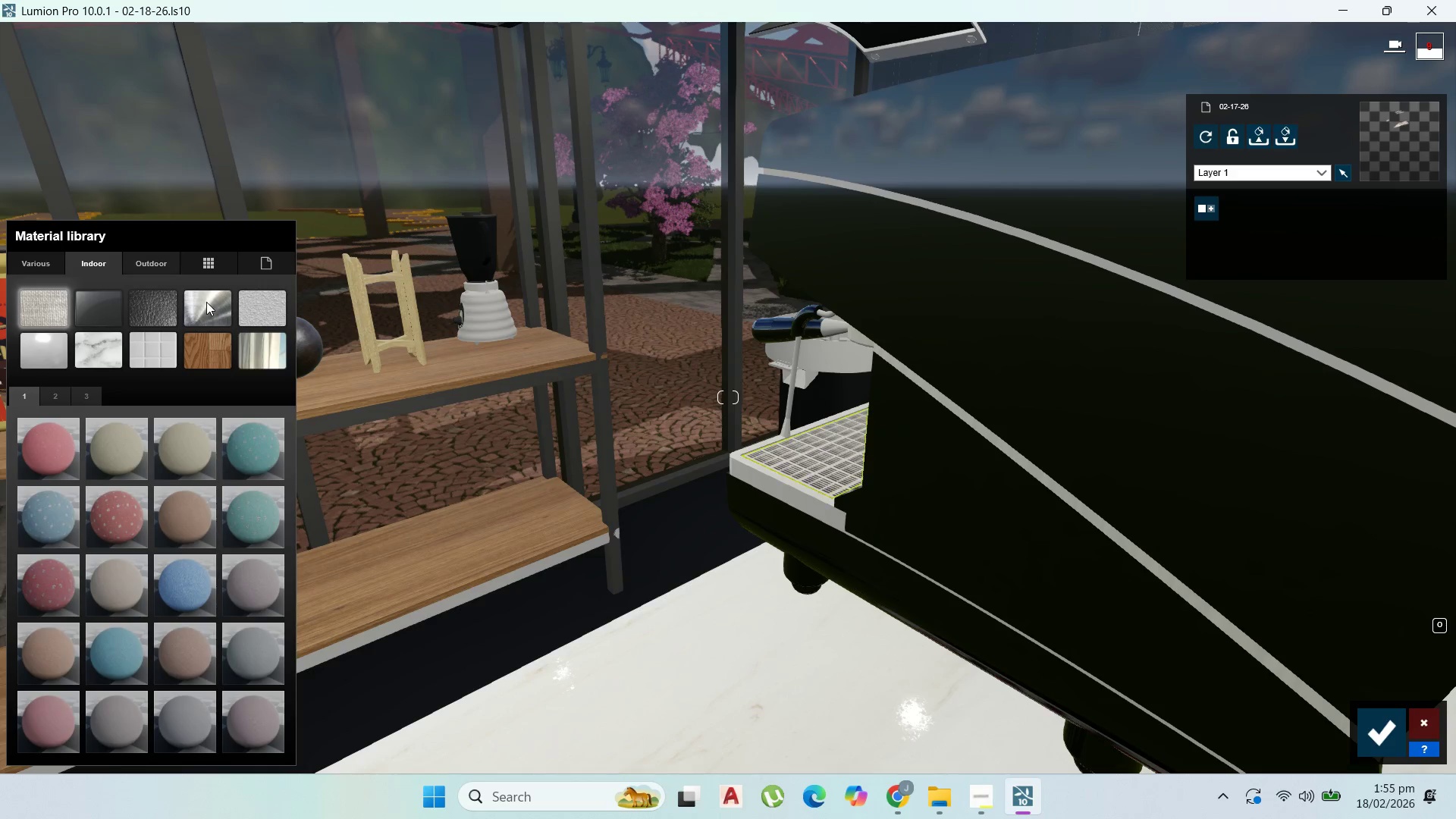 
left_click([207, 303])
 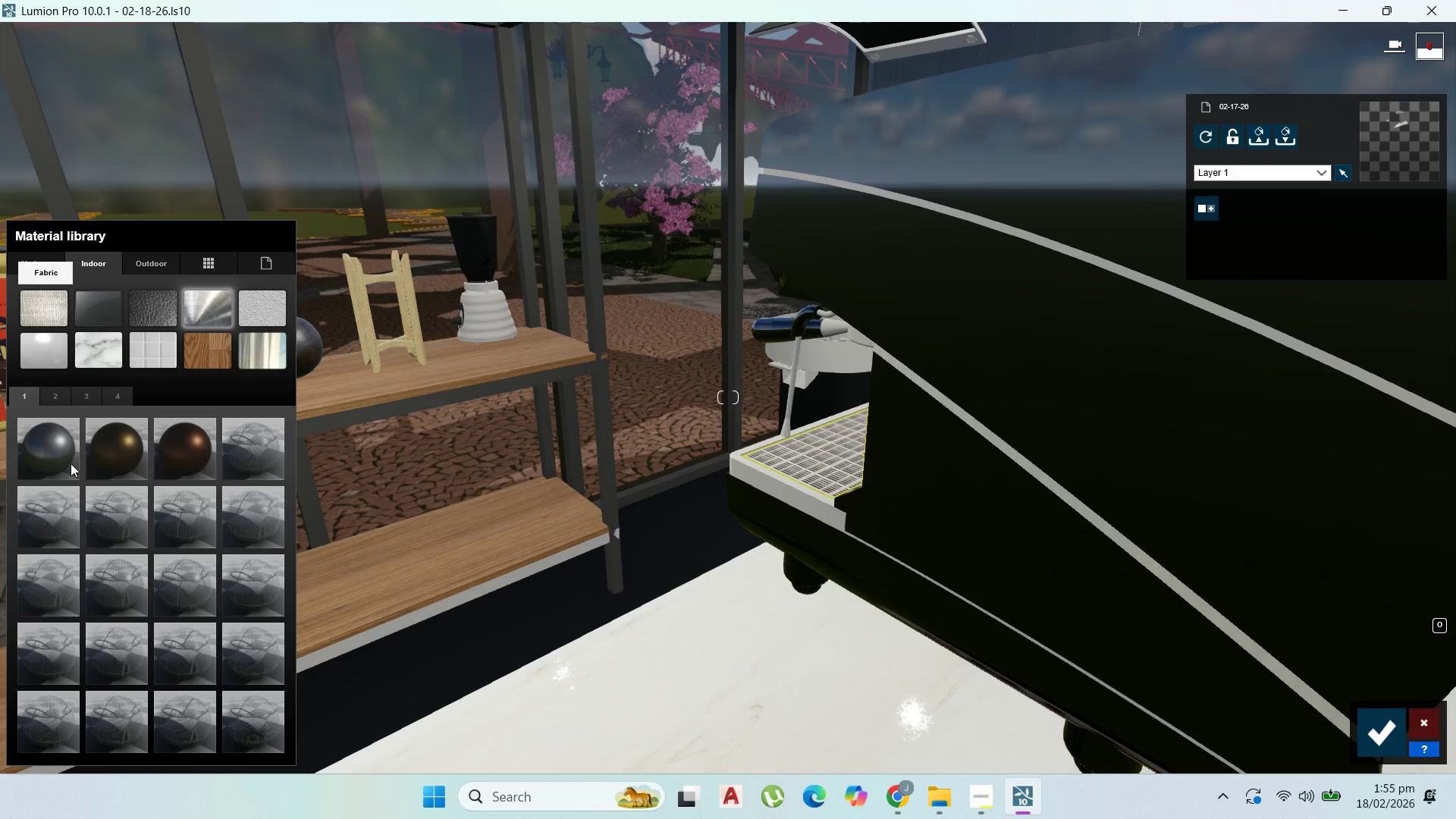 
left_click([58, 463])
 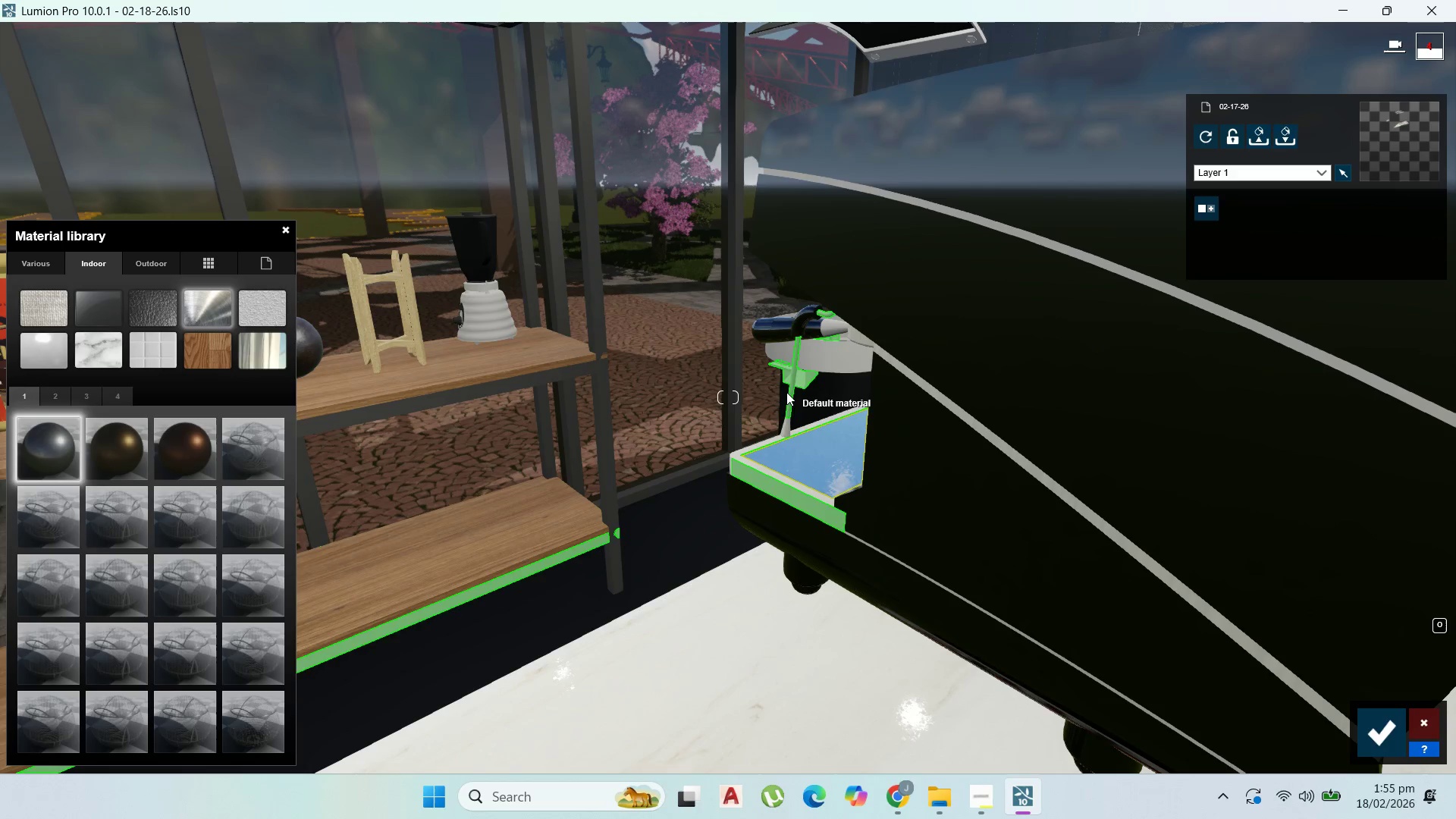 
left_click([786, 392])
 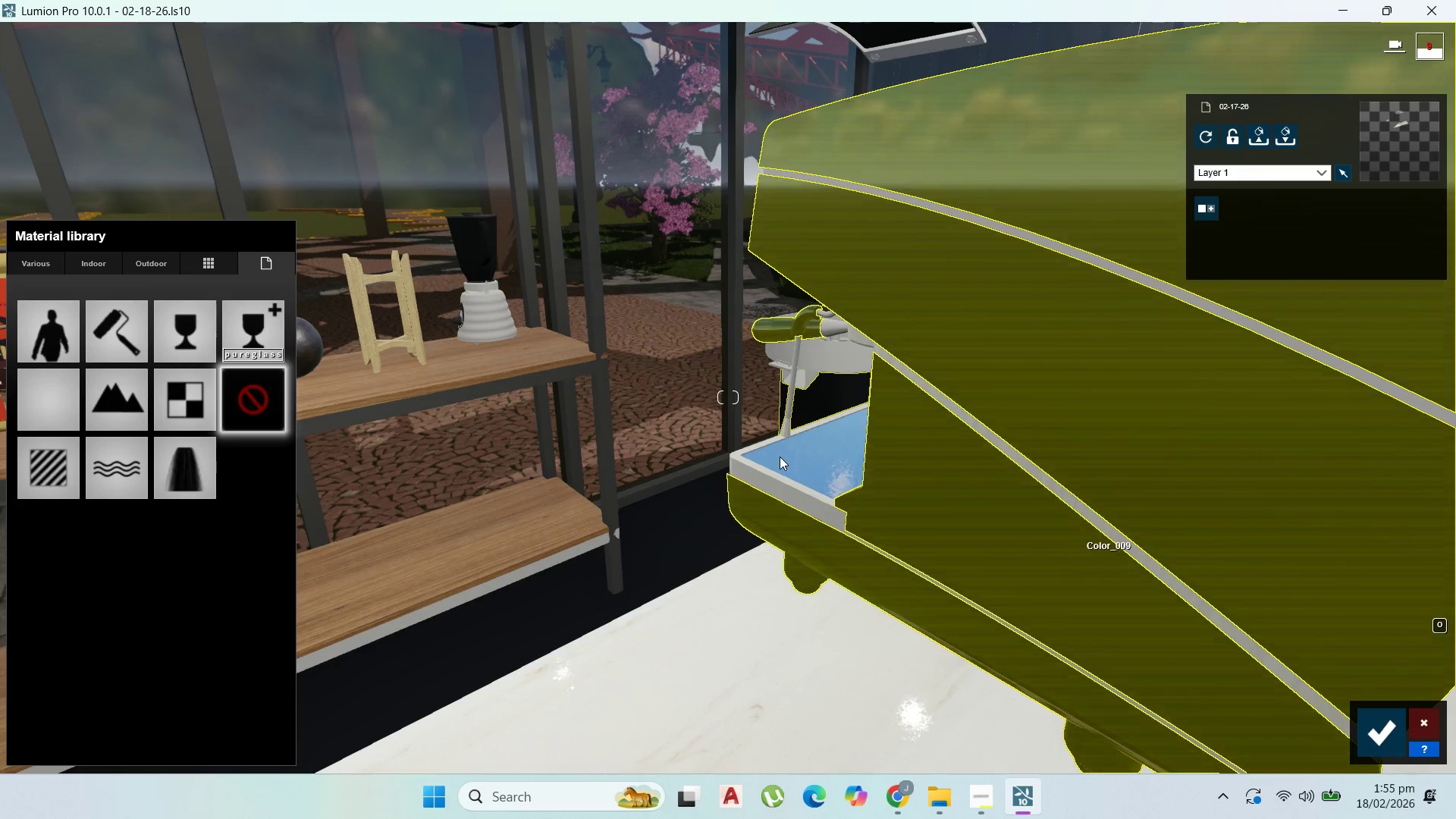 
left_click([788, 457])
 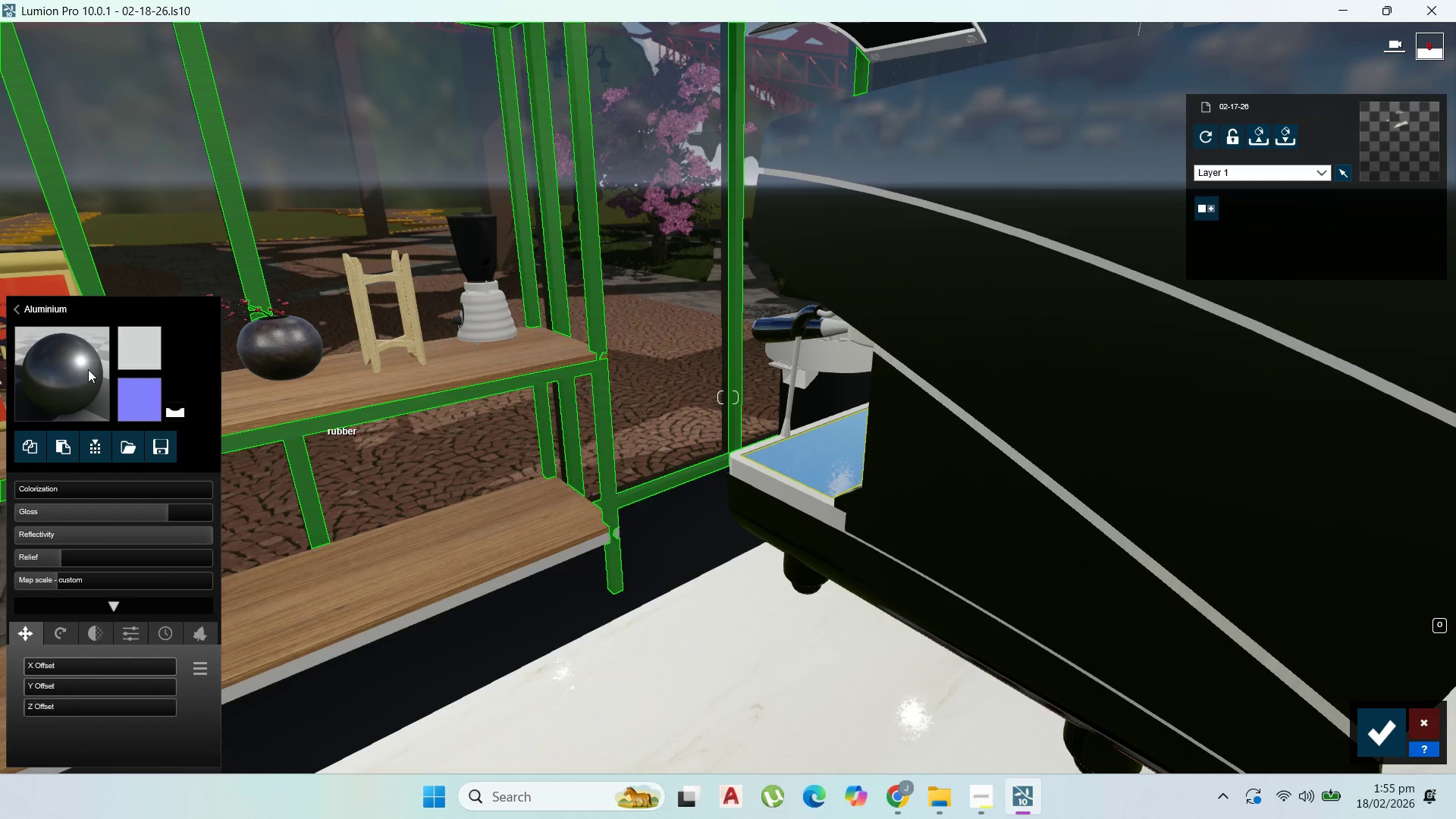 
left_click([84, 369])
 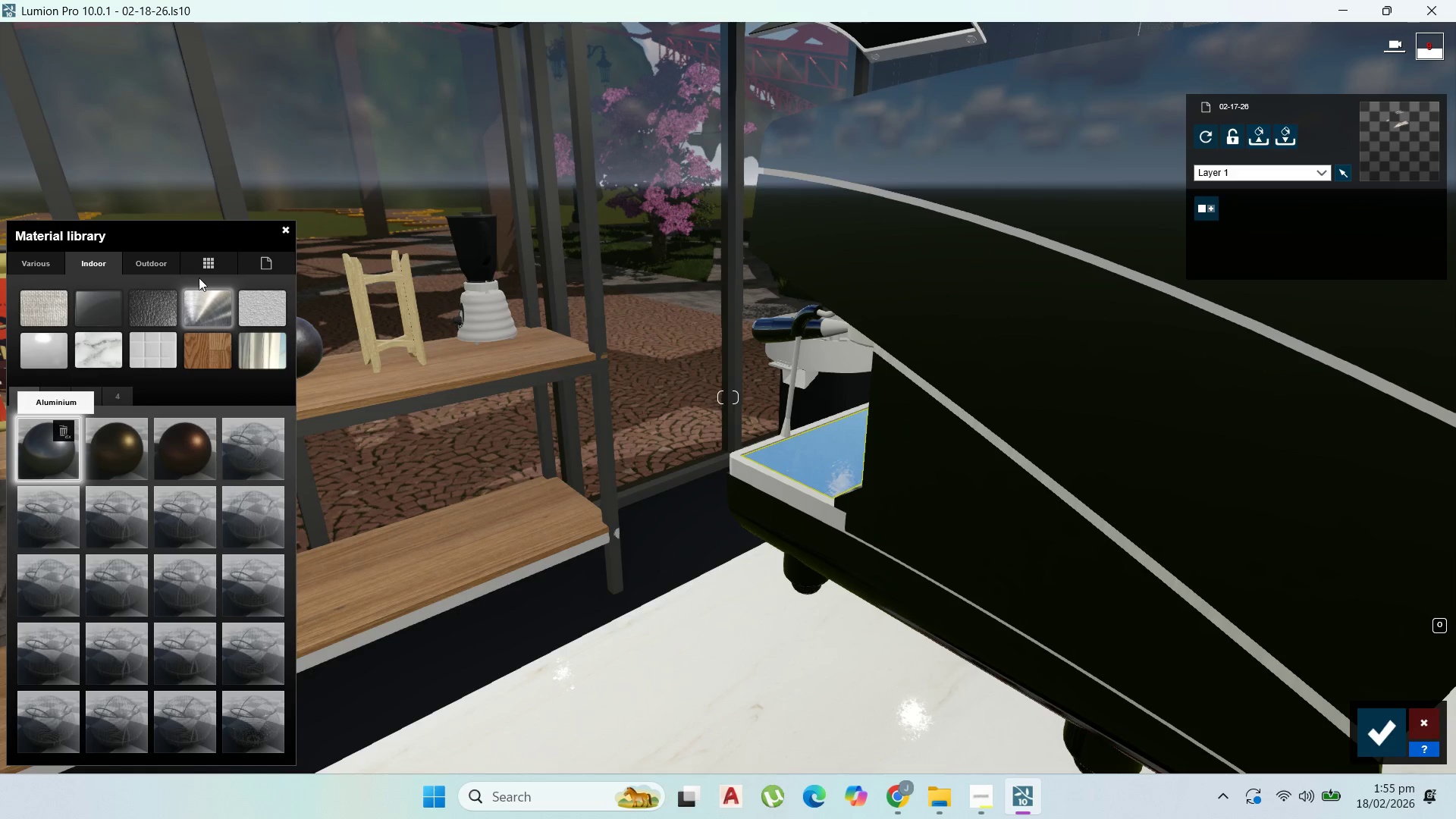 
left_click([270, 264])
 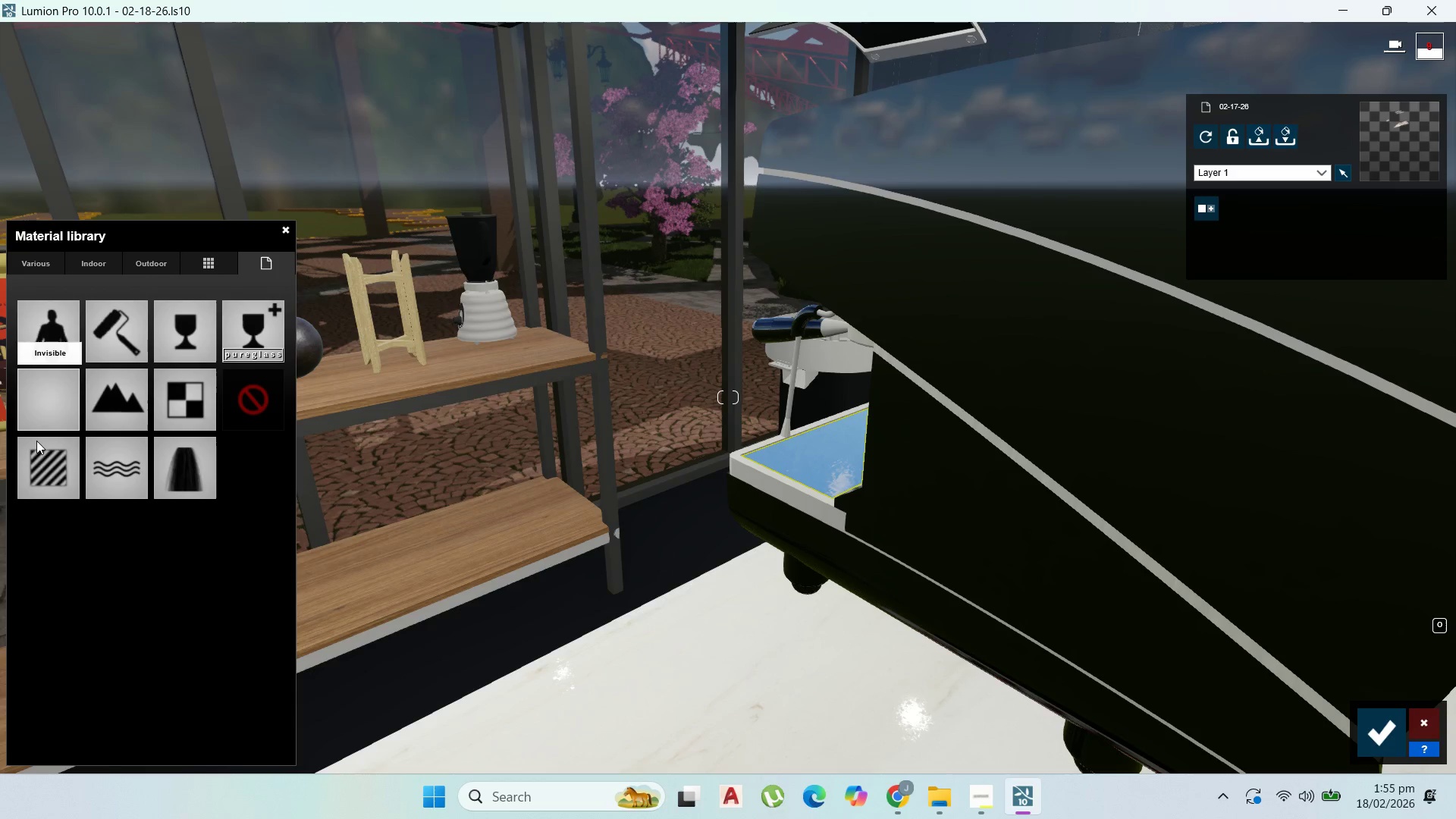 
left_click([37, 466])
 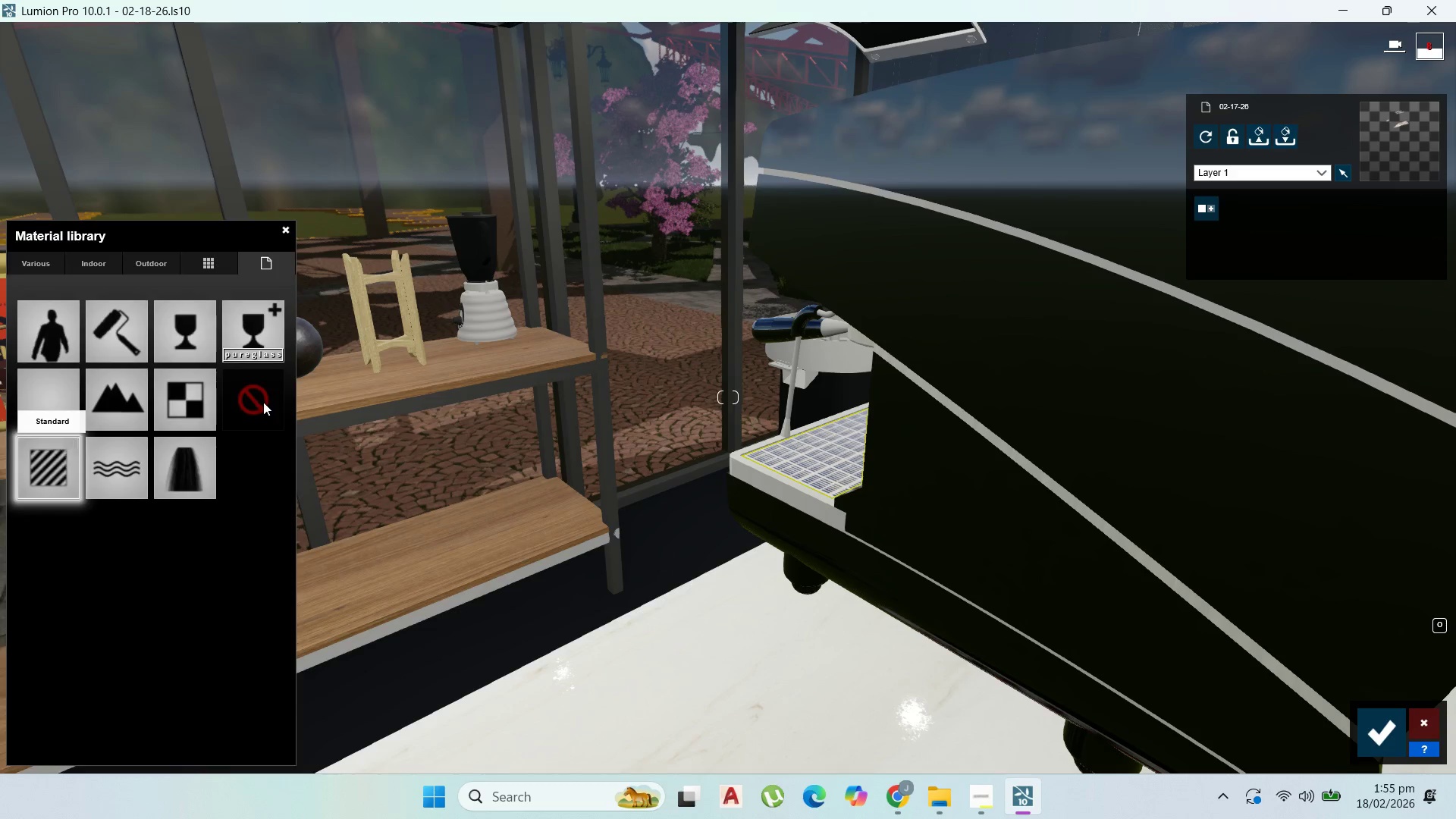 
double_click([263, 402])
 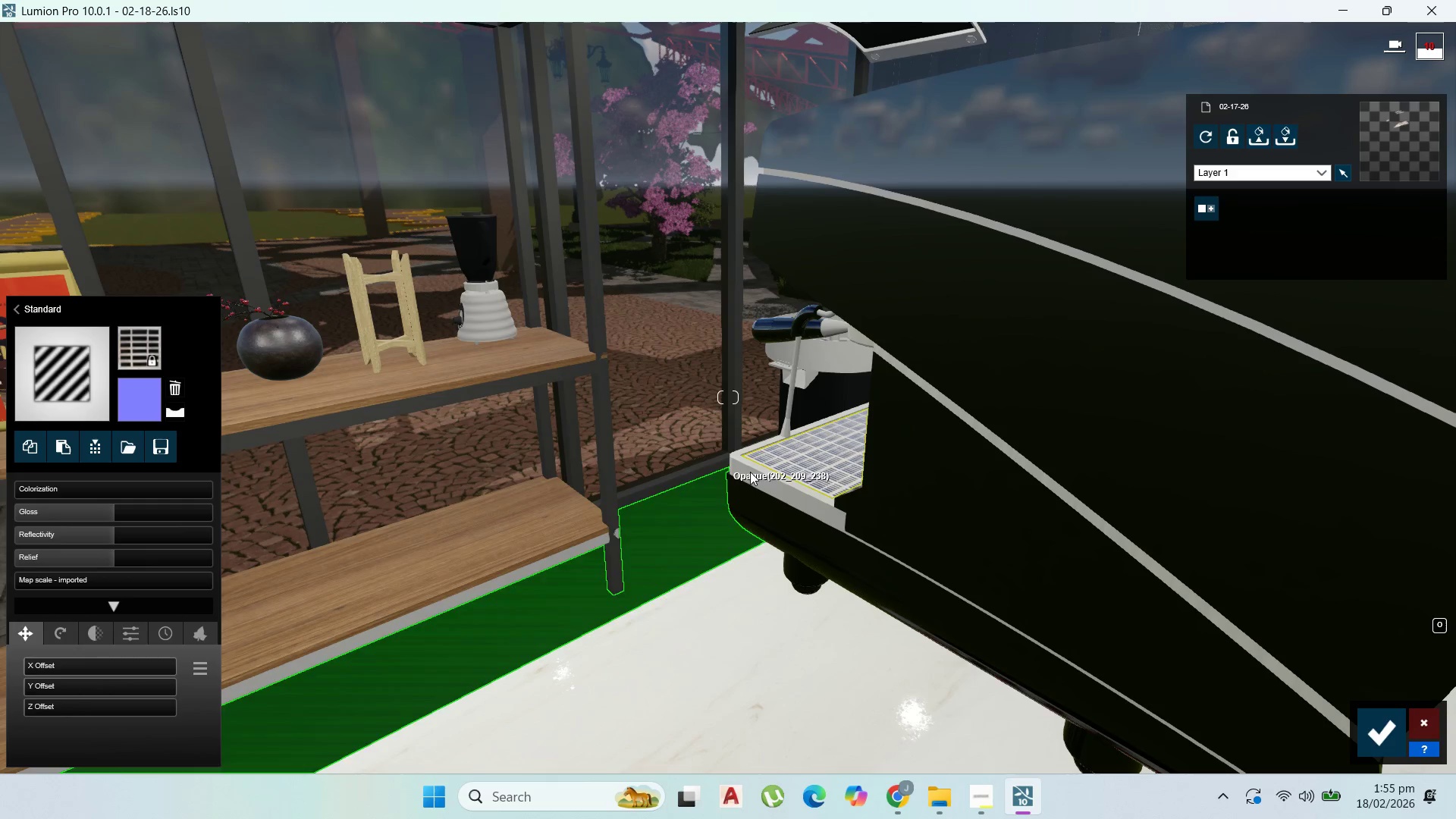 
left_click([751, 472])
 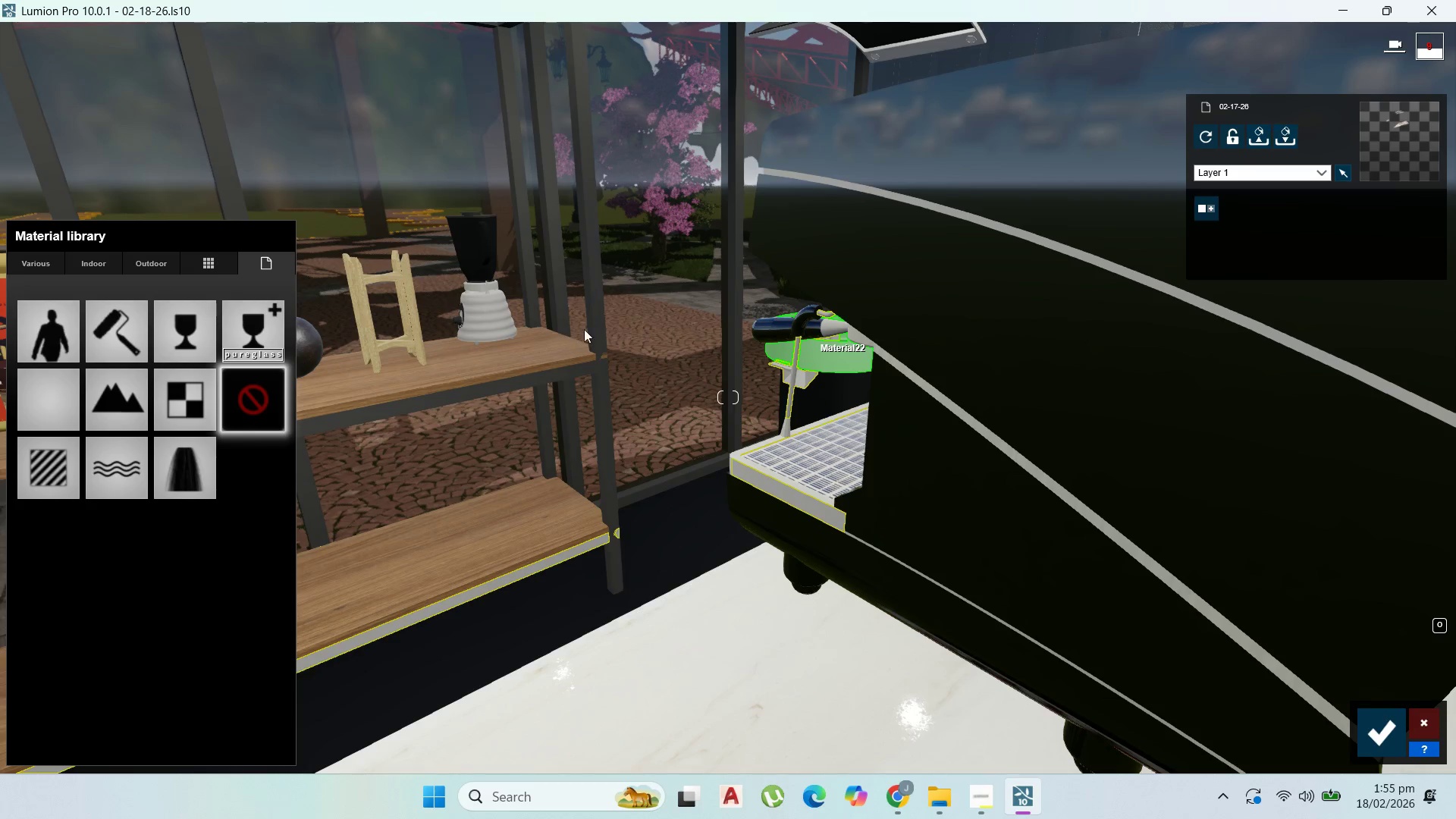 
right_click([596, 334])
 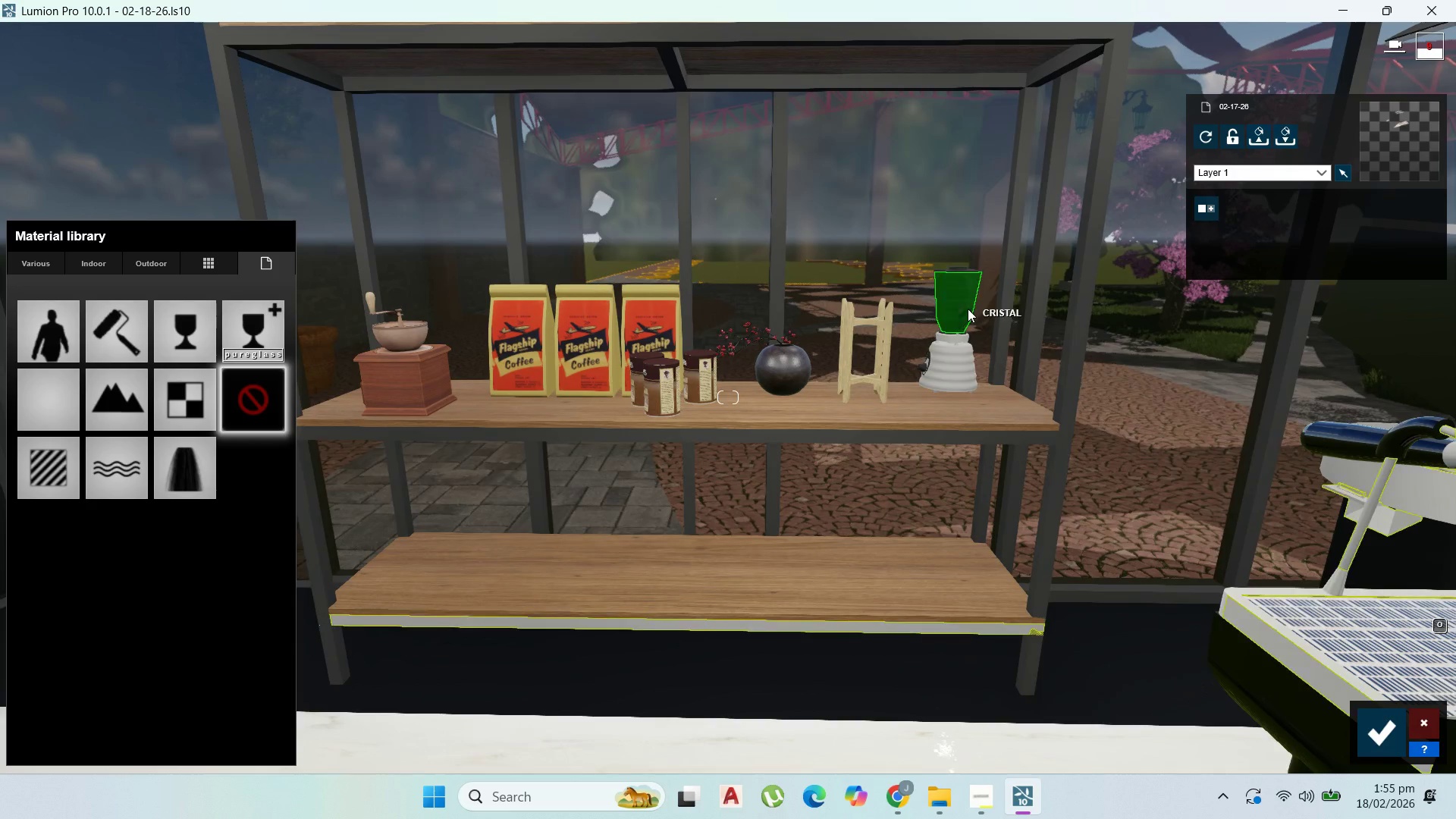 
left_click([968, 309])
 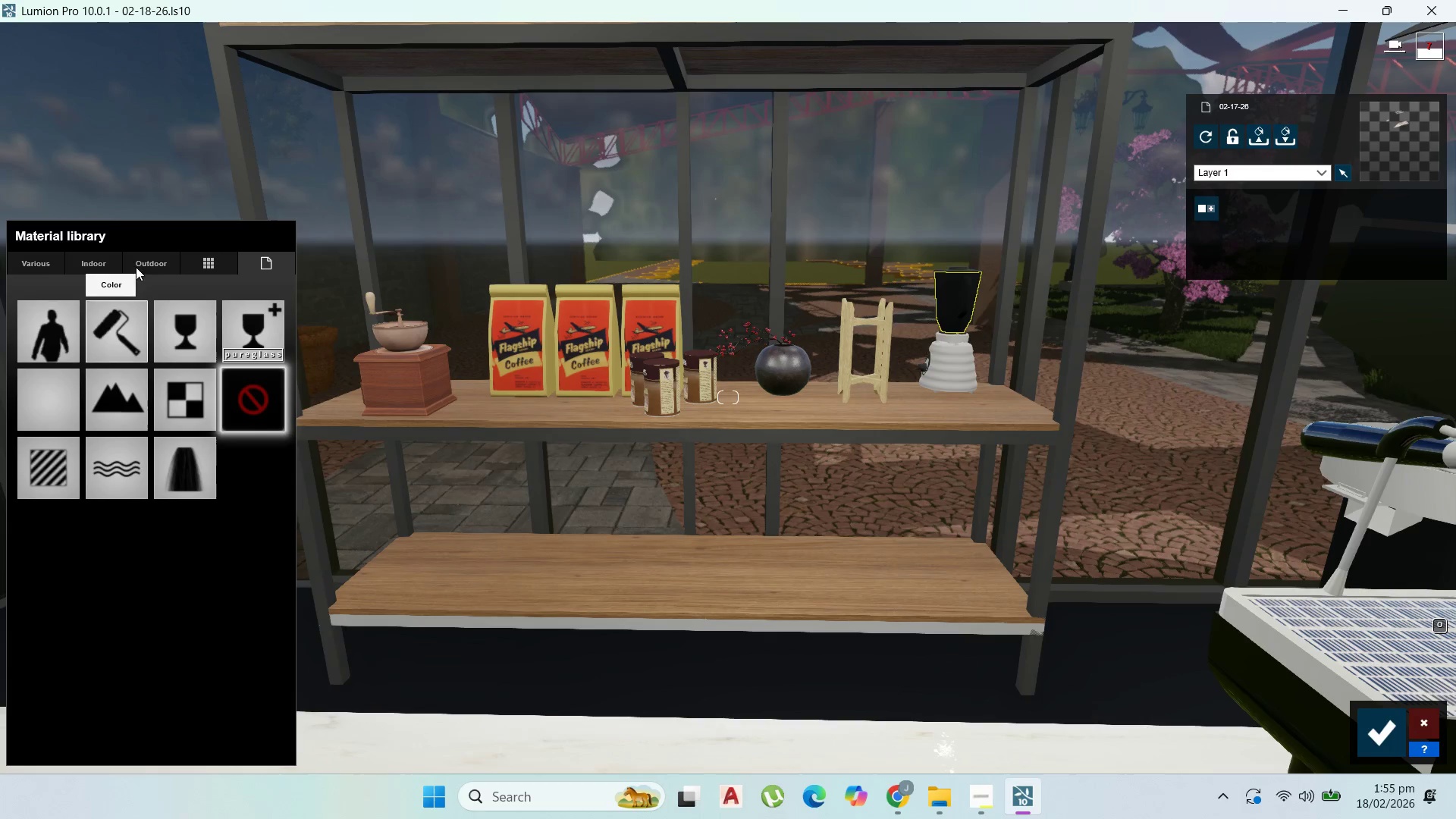 
left_click([148, 260])
 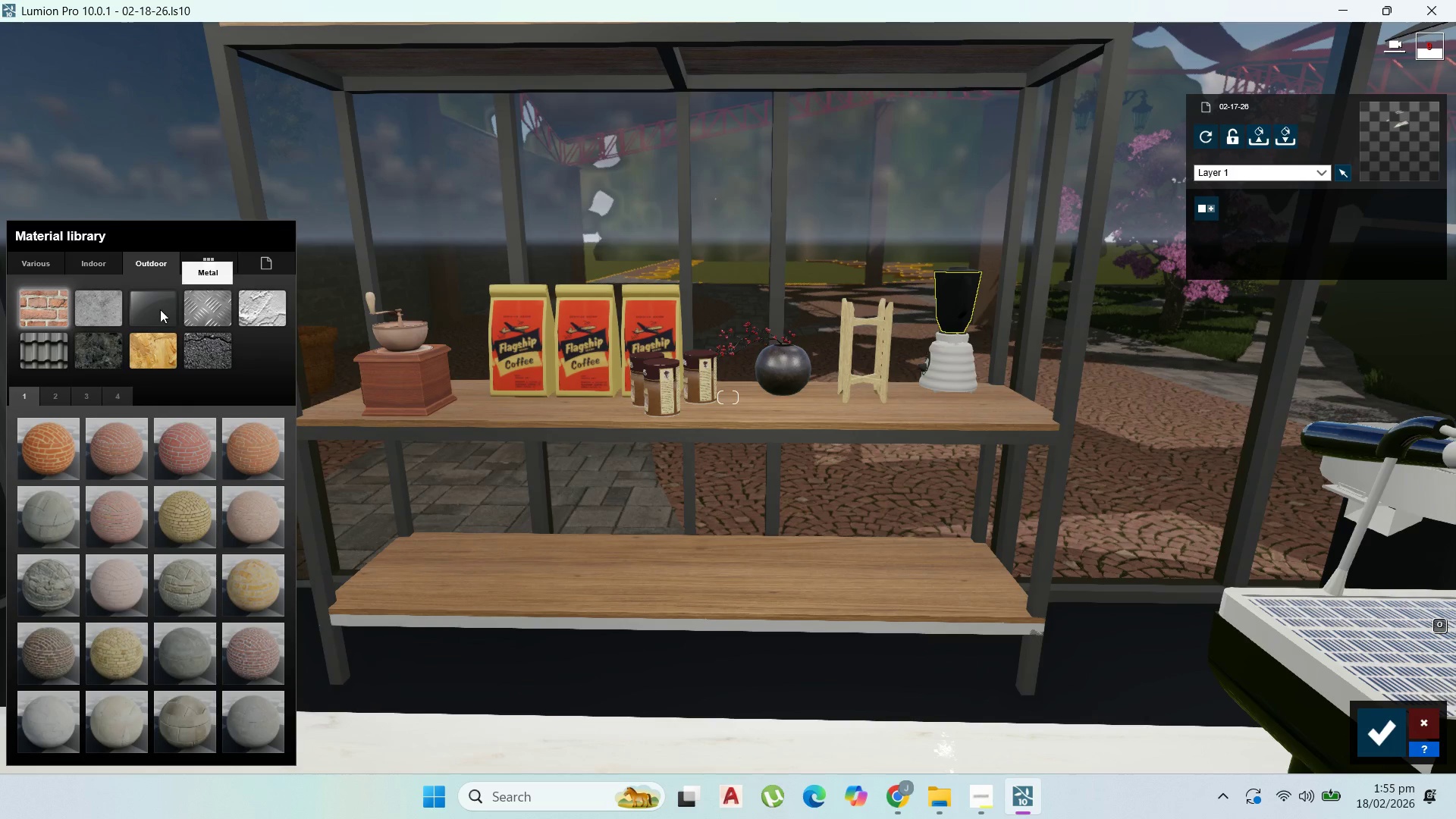 
left_click([160, 309])
 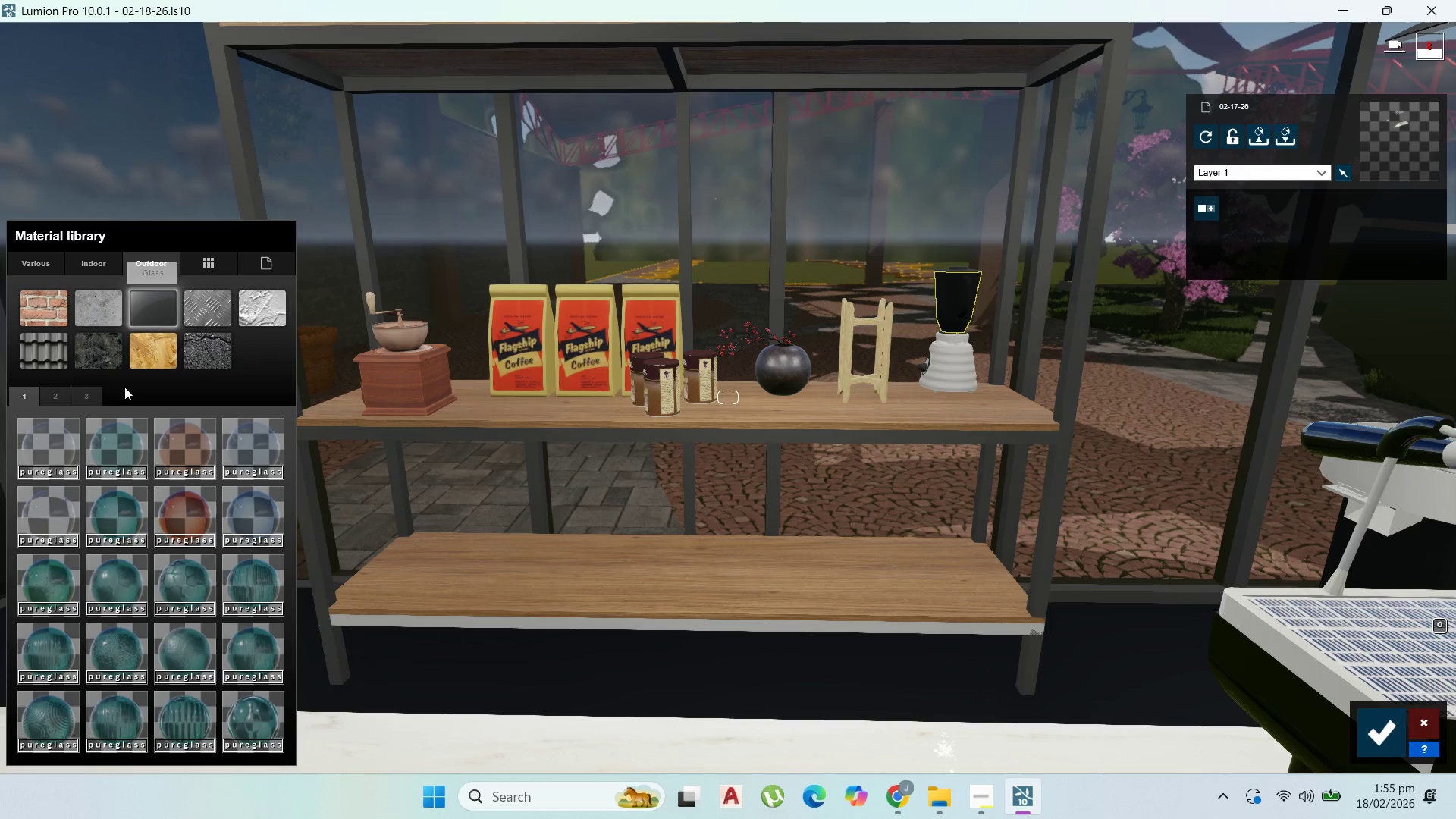 
left_click([43, 437])
 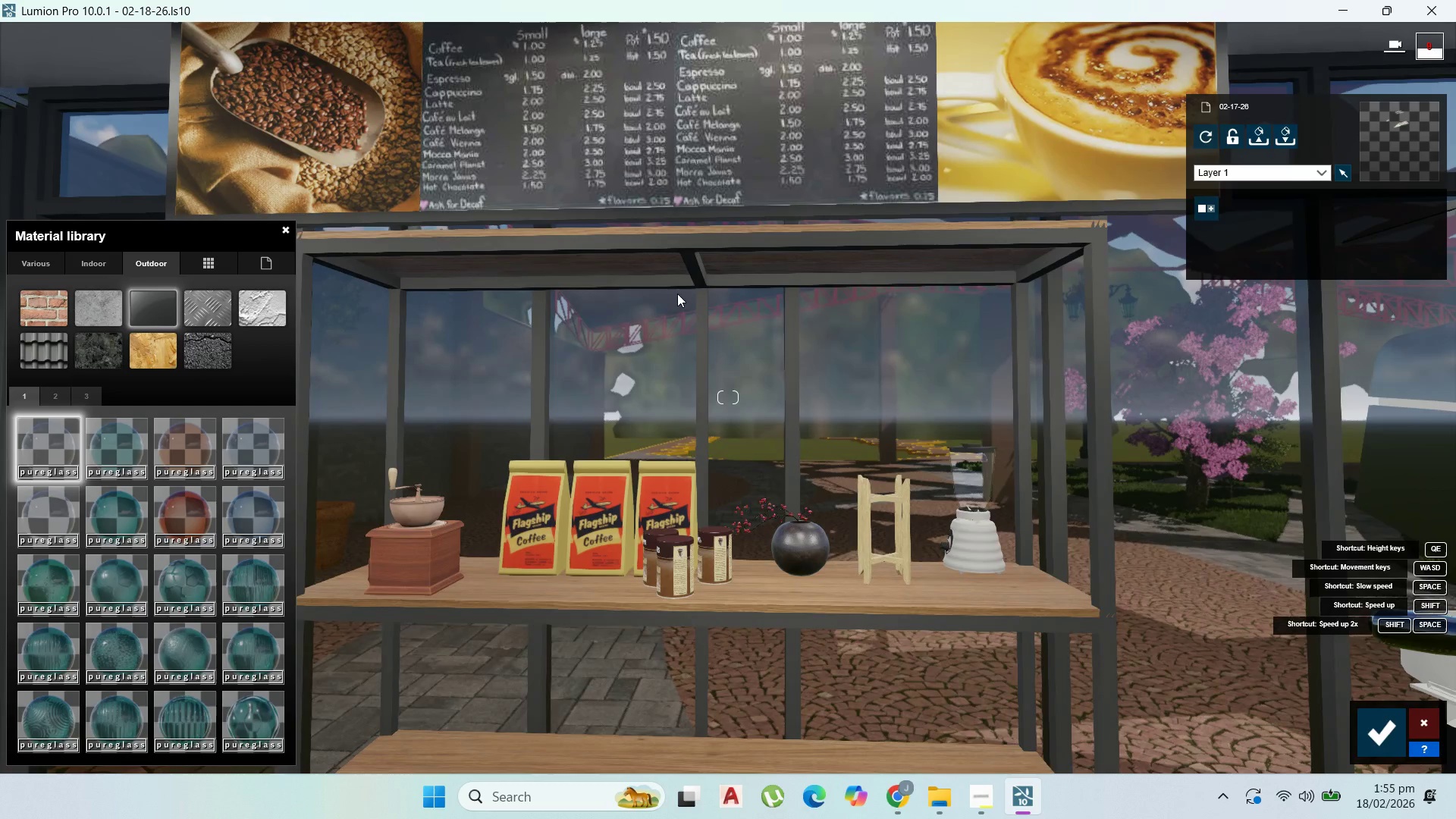 
wait(5.05)
 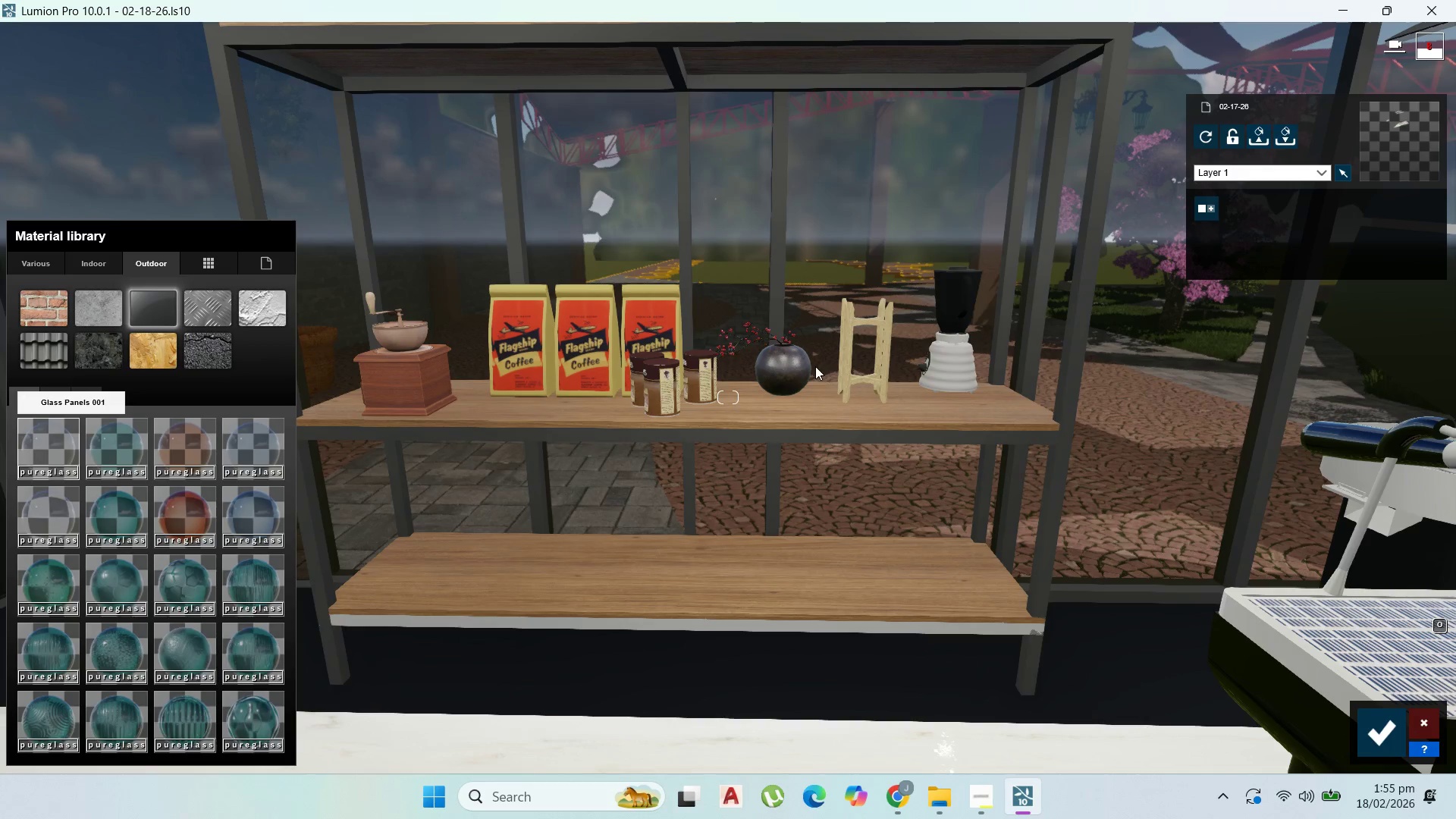 
left_click([701, 334])
 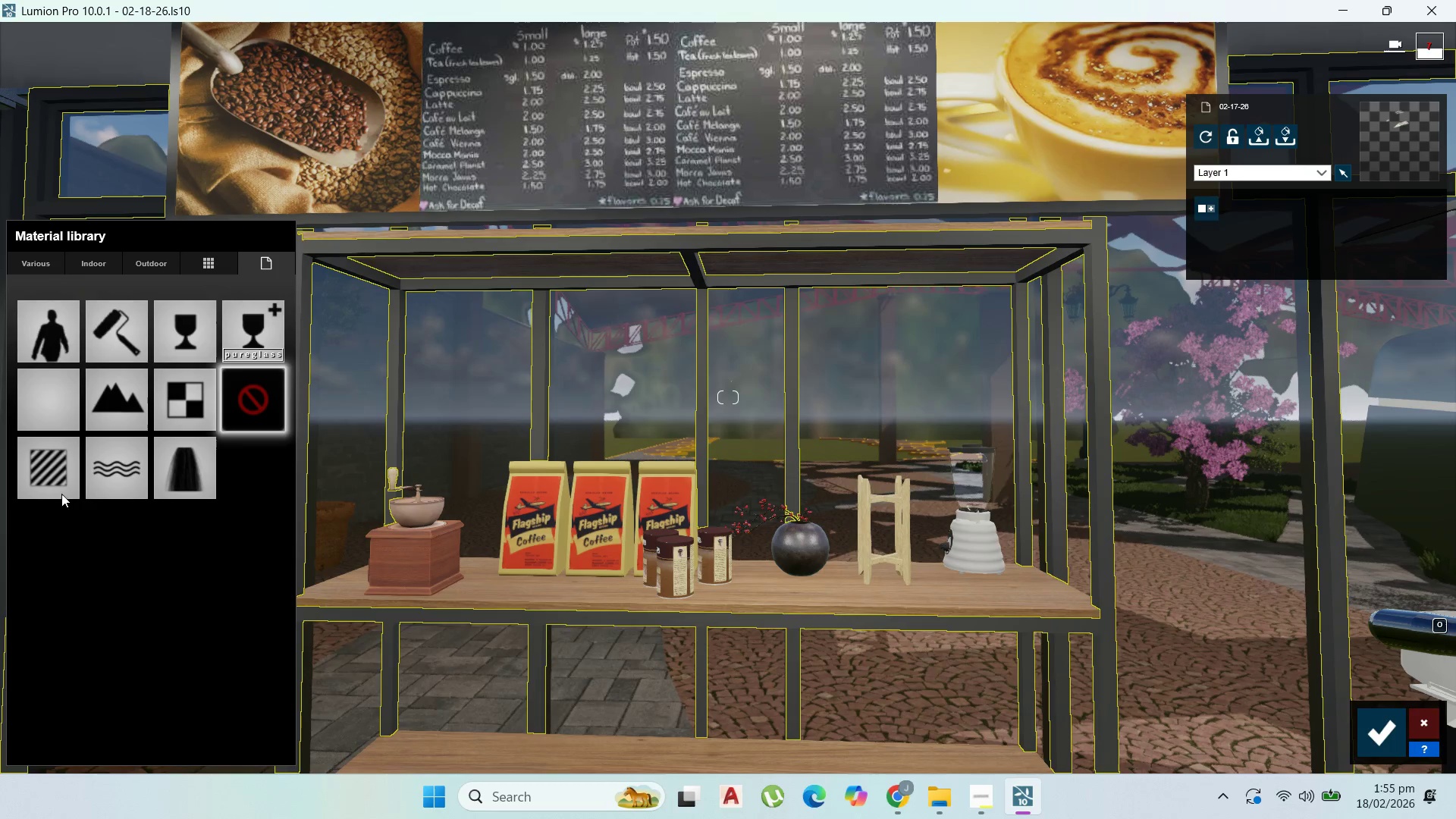 
left_click([157, 263])
 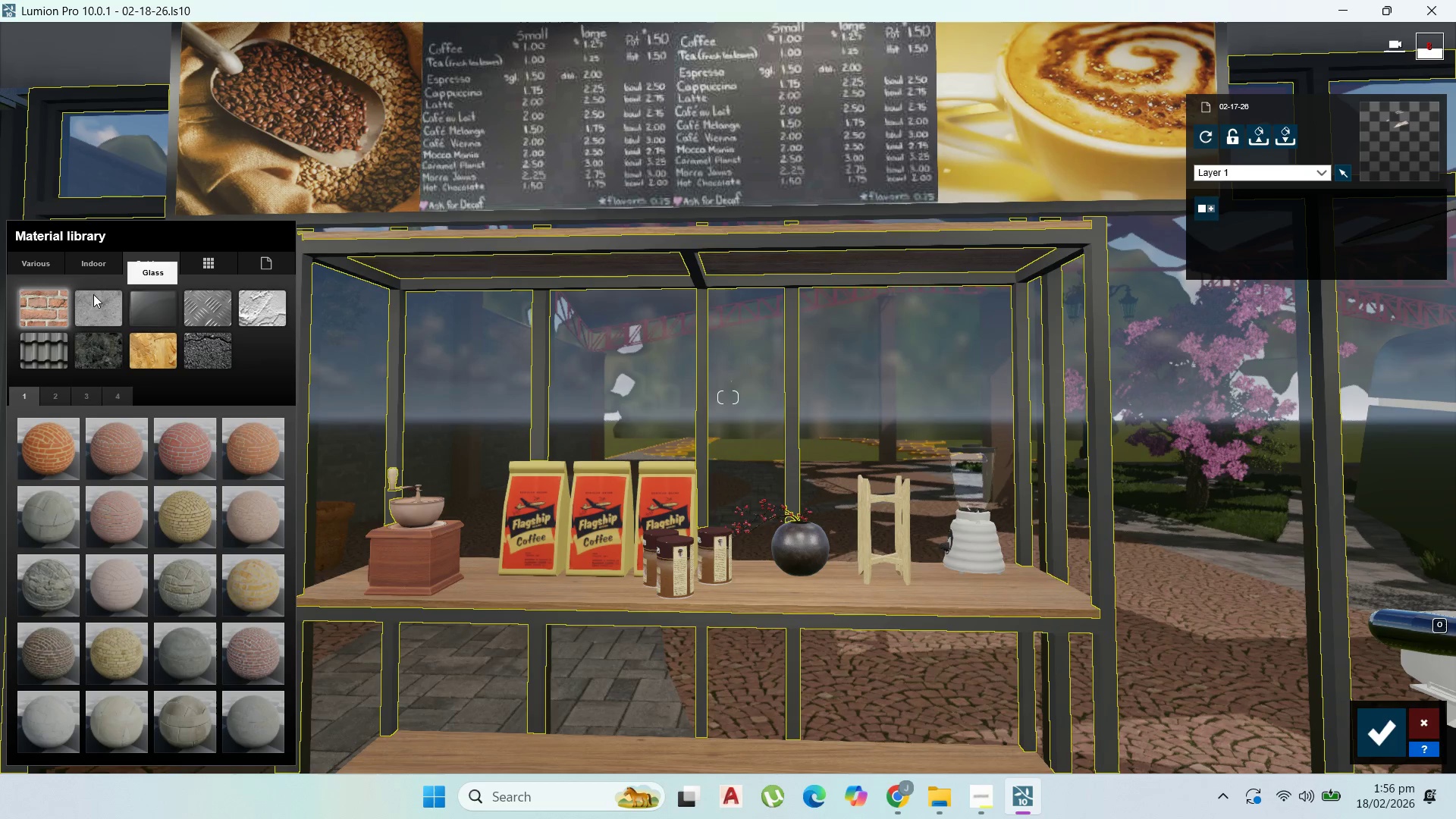 
left_click([93, 267])
 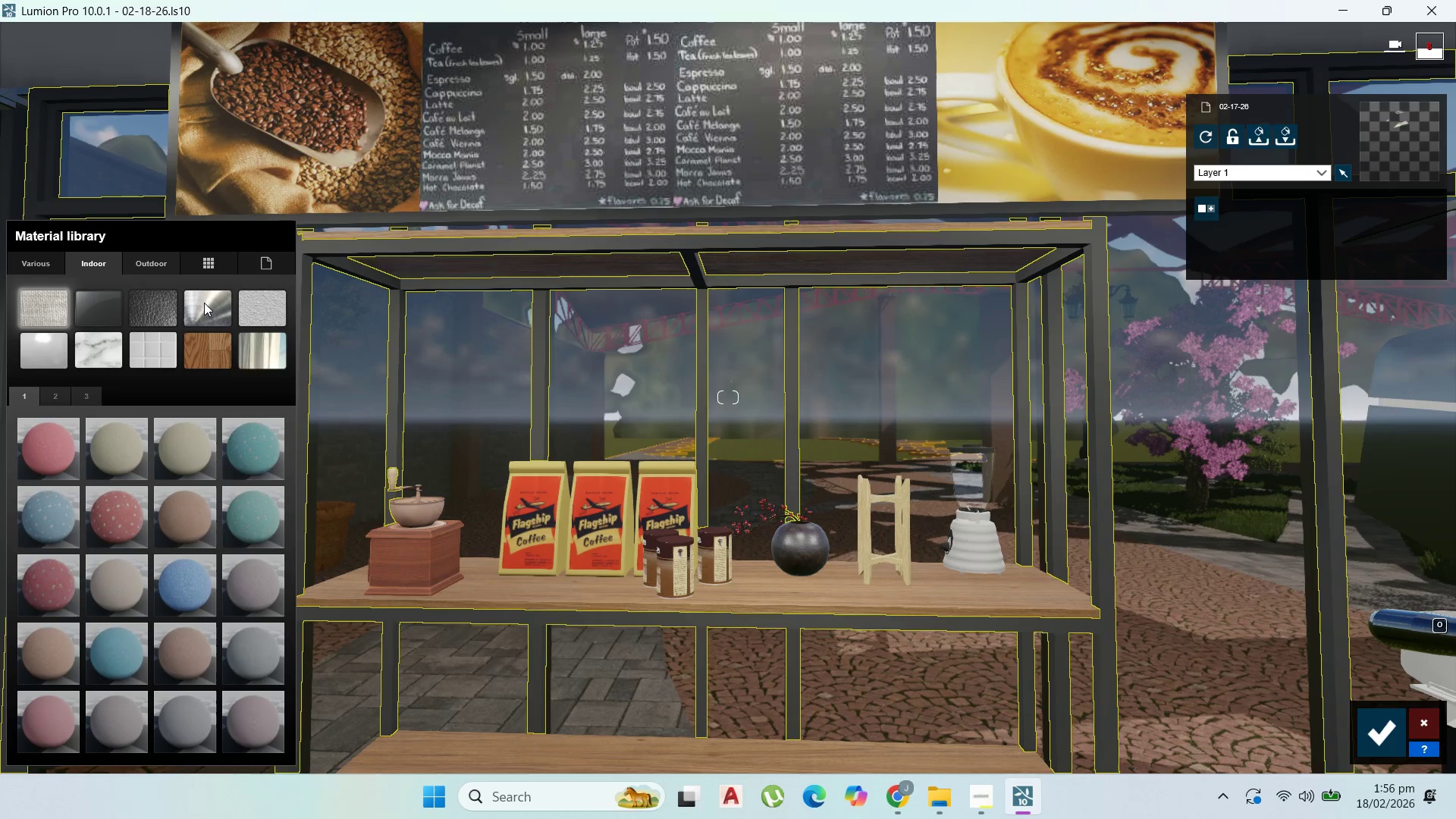 
left_click([204, 303])
 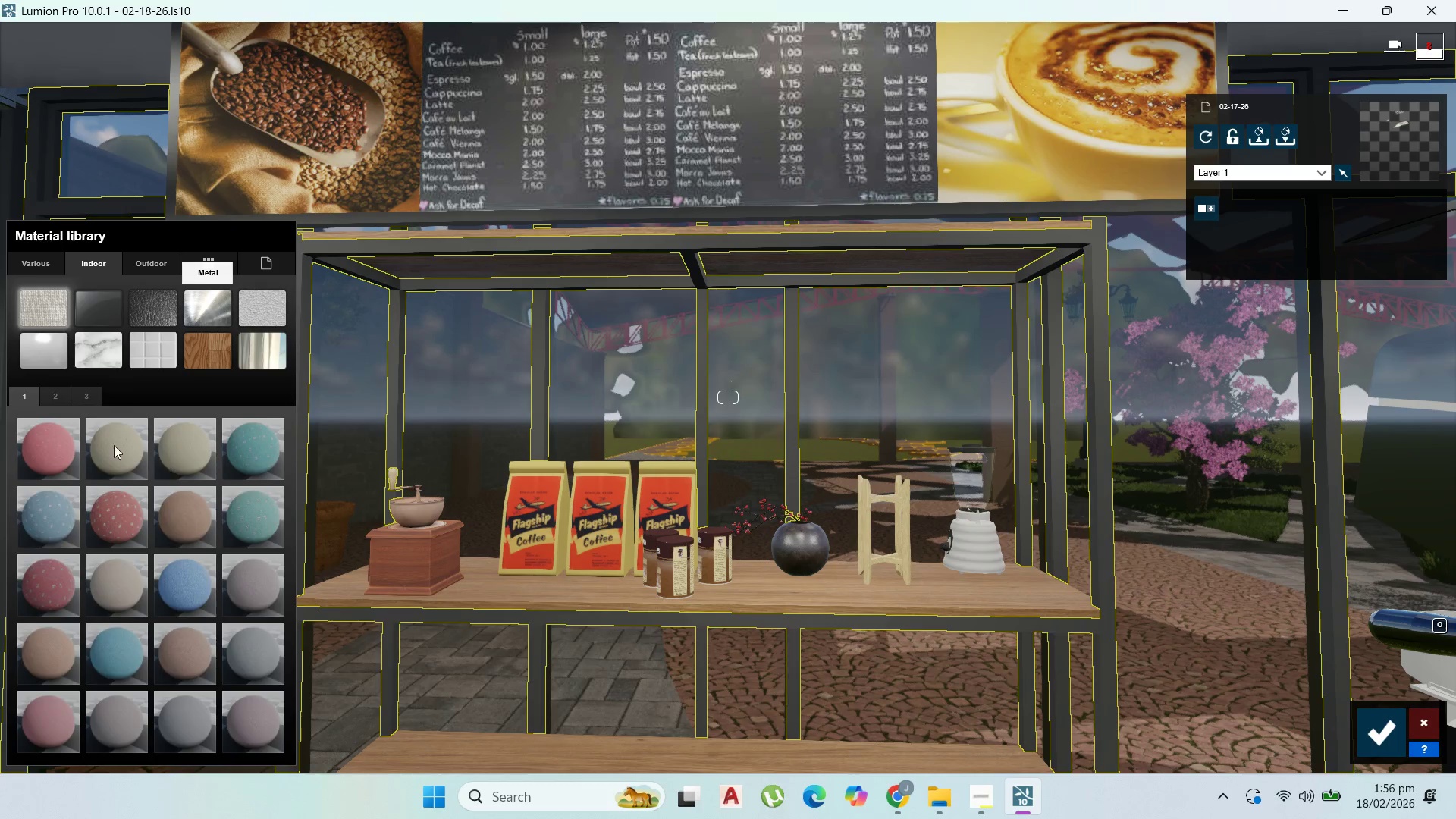 
mouse_move([86, 403])
 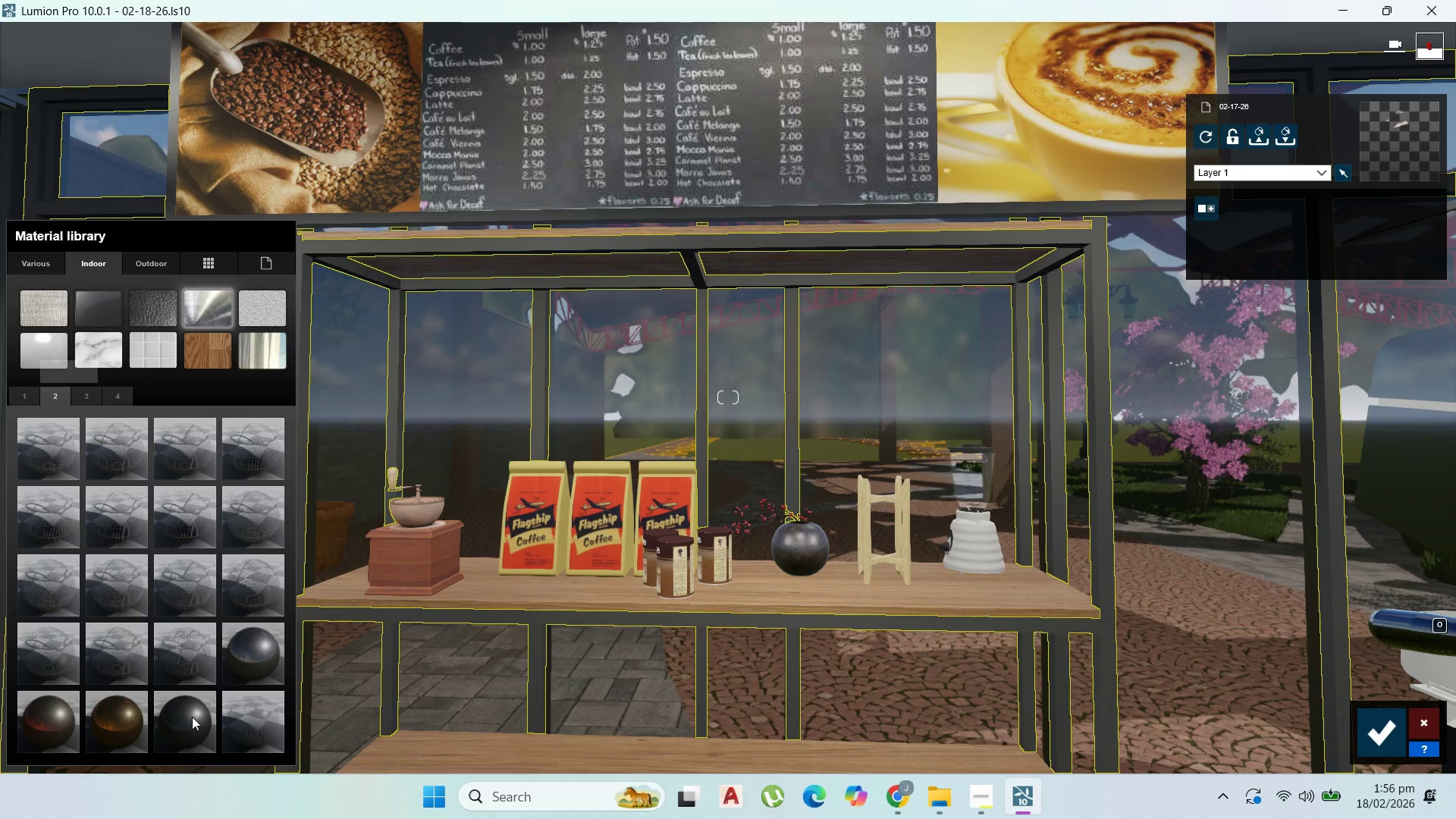 
left_click([192, 717])
 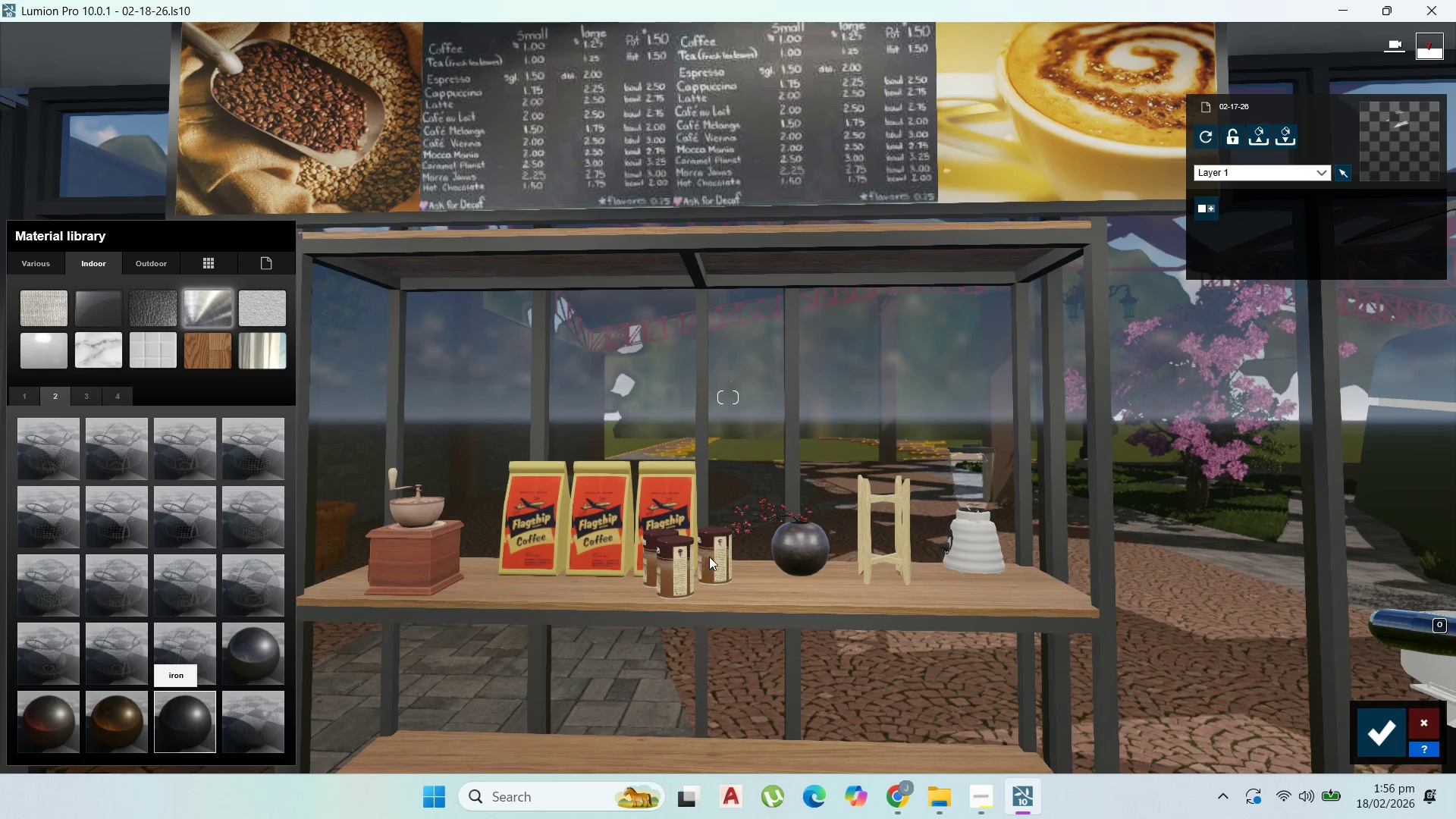 
scroll: coordinate [831, 309], scroll_direction: down, amount: 9.0
 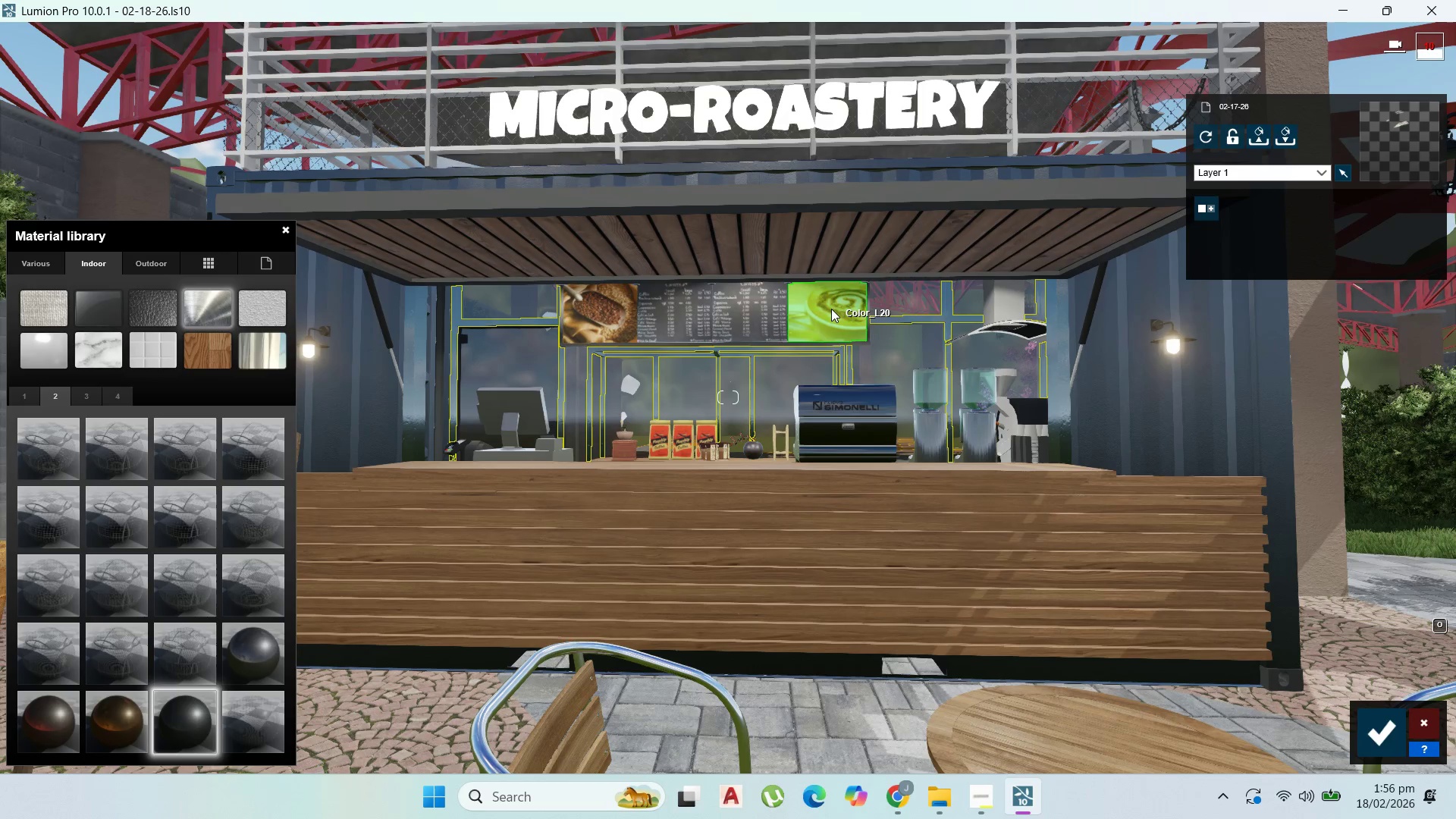 
wait(5.09)
 